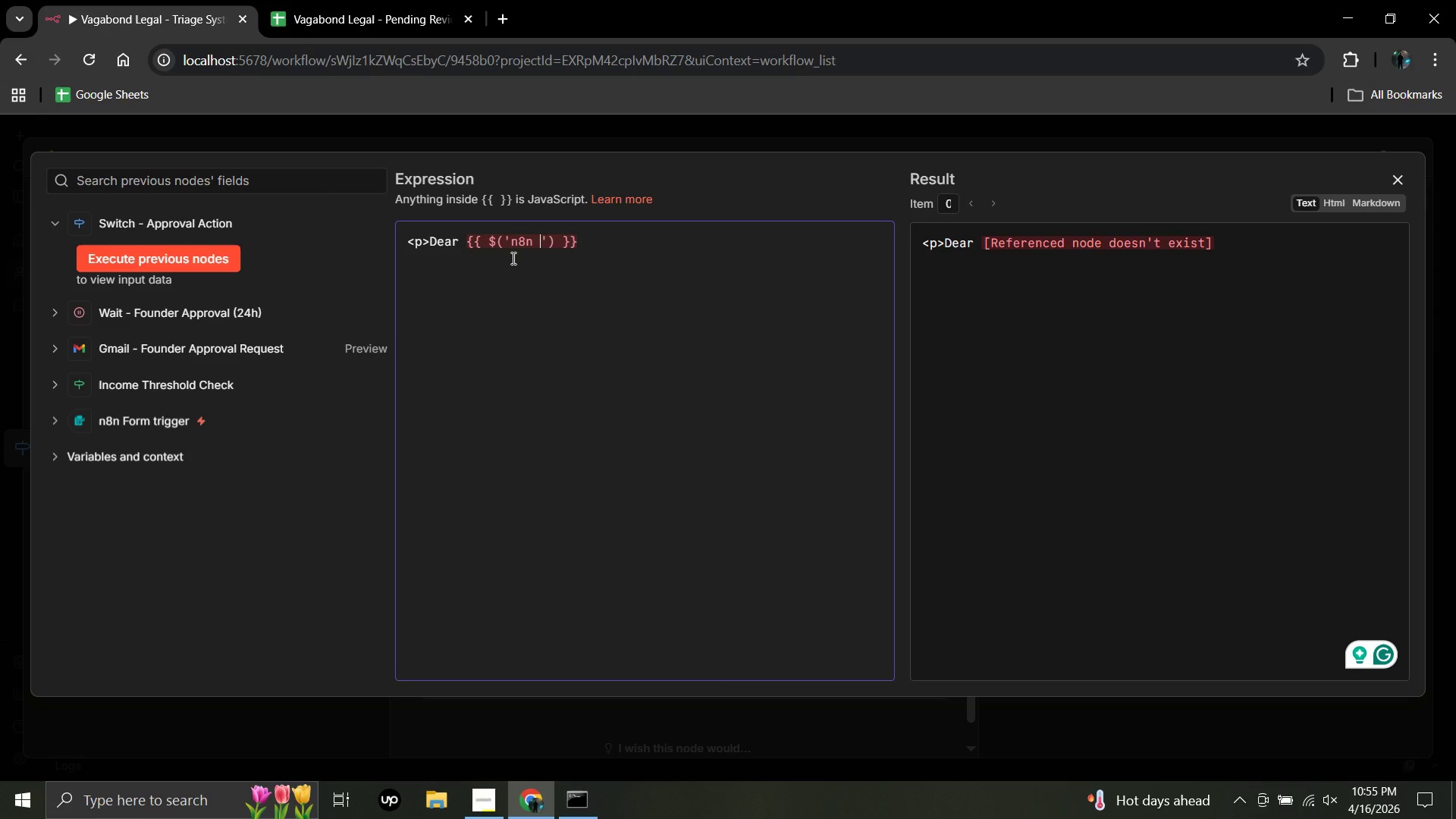 
key(Shift+ShiftLeft)
 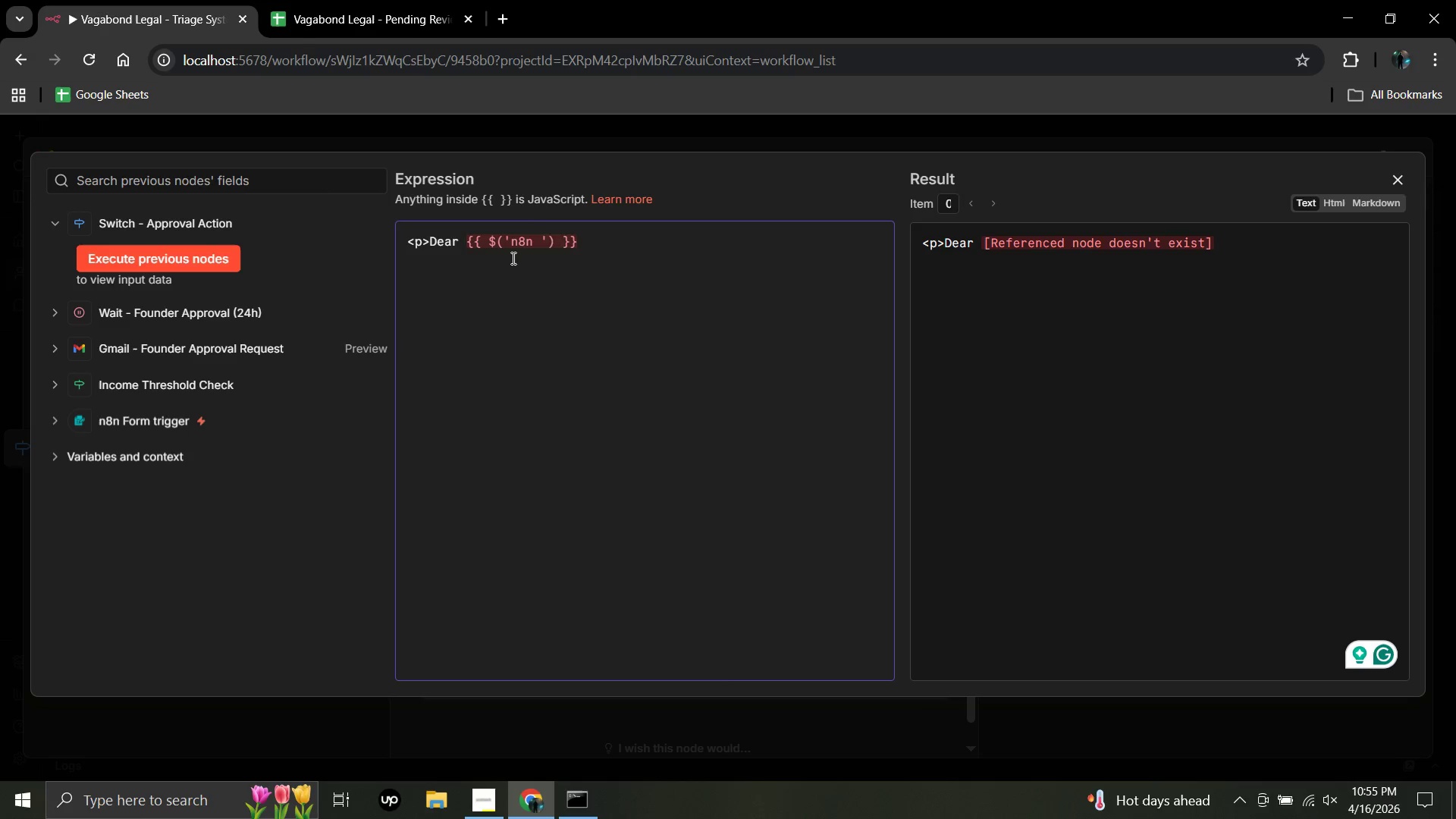 
key(Shift+F)
 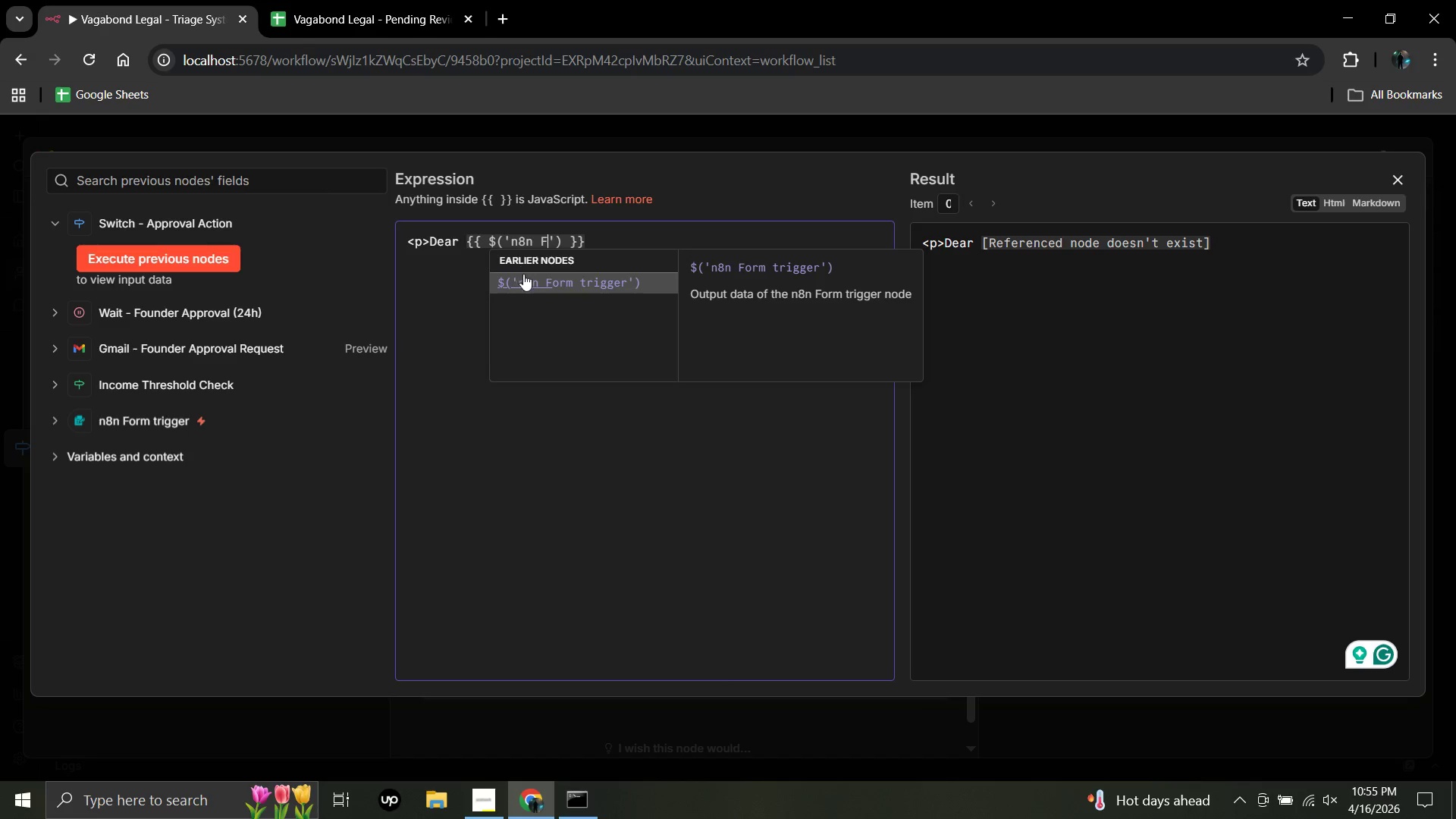 
left_click([525, 278])
 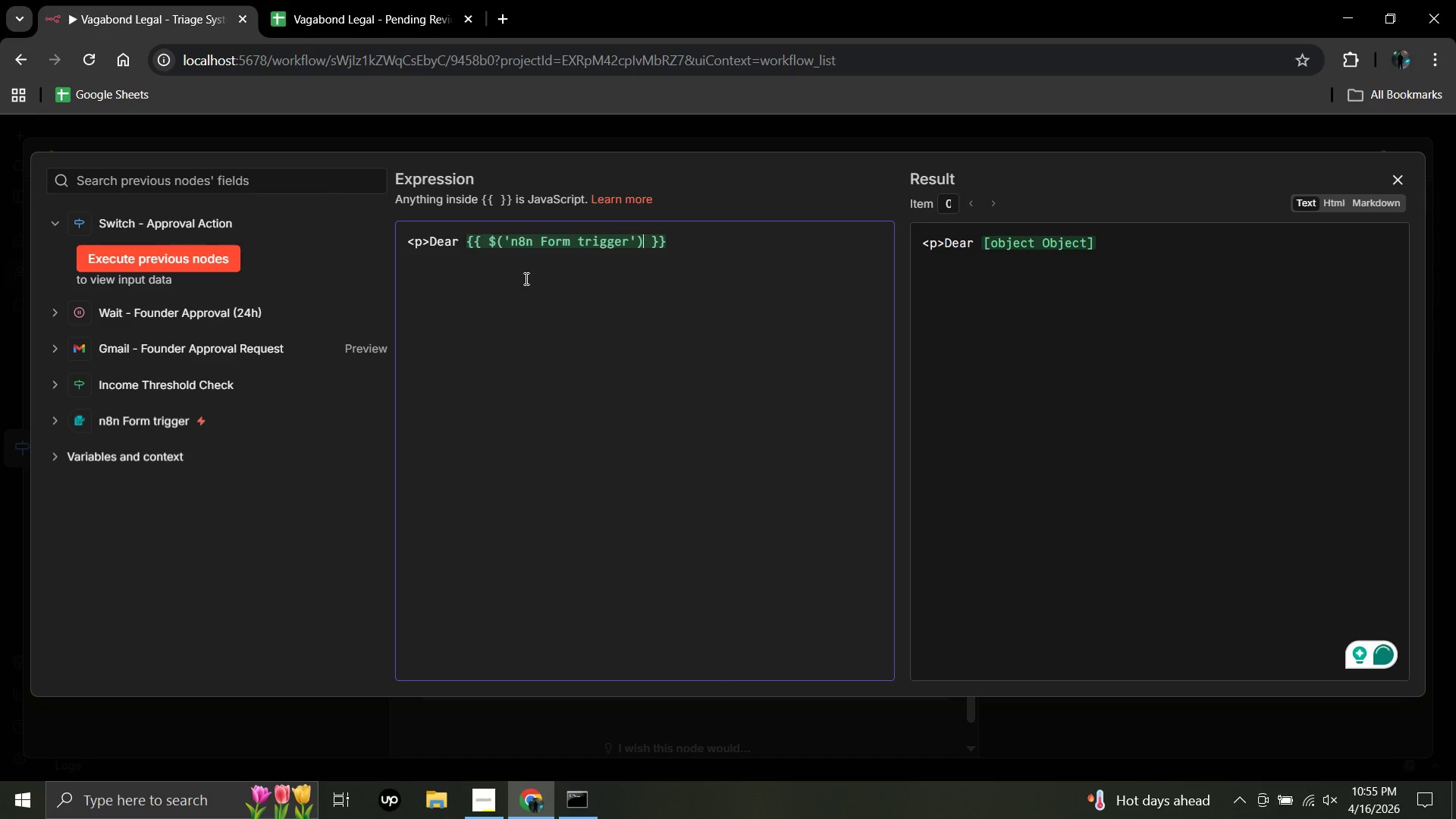 
type(.item.json['fu)
key(Backspace)
key(Backspace)
type(Full Name)
 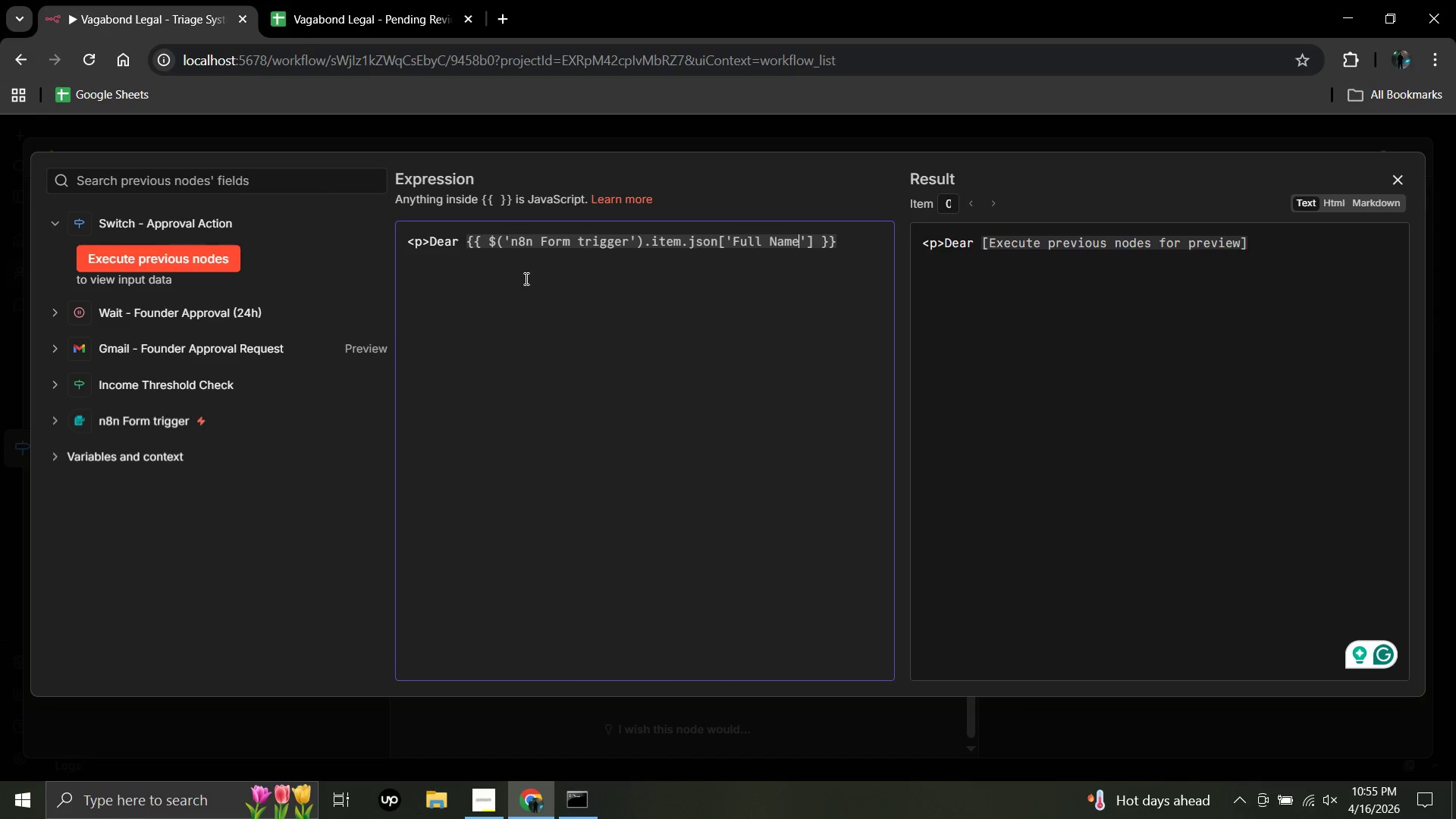 
key(ArrowRight)
 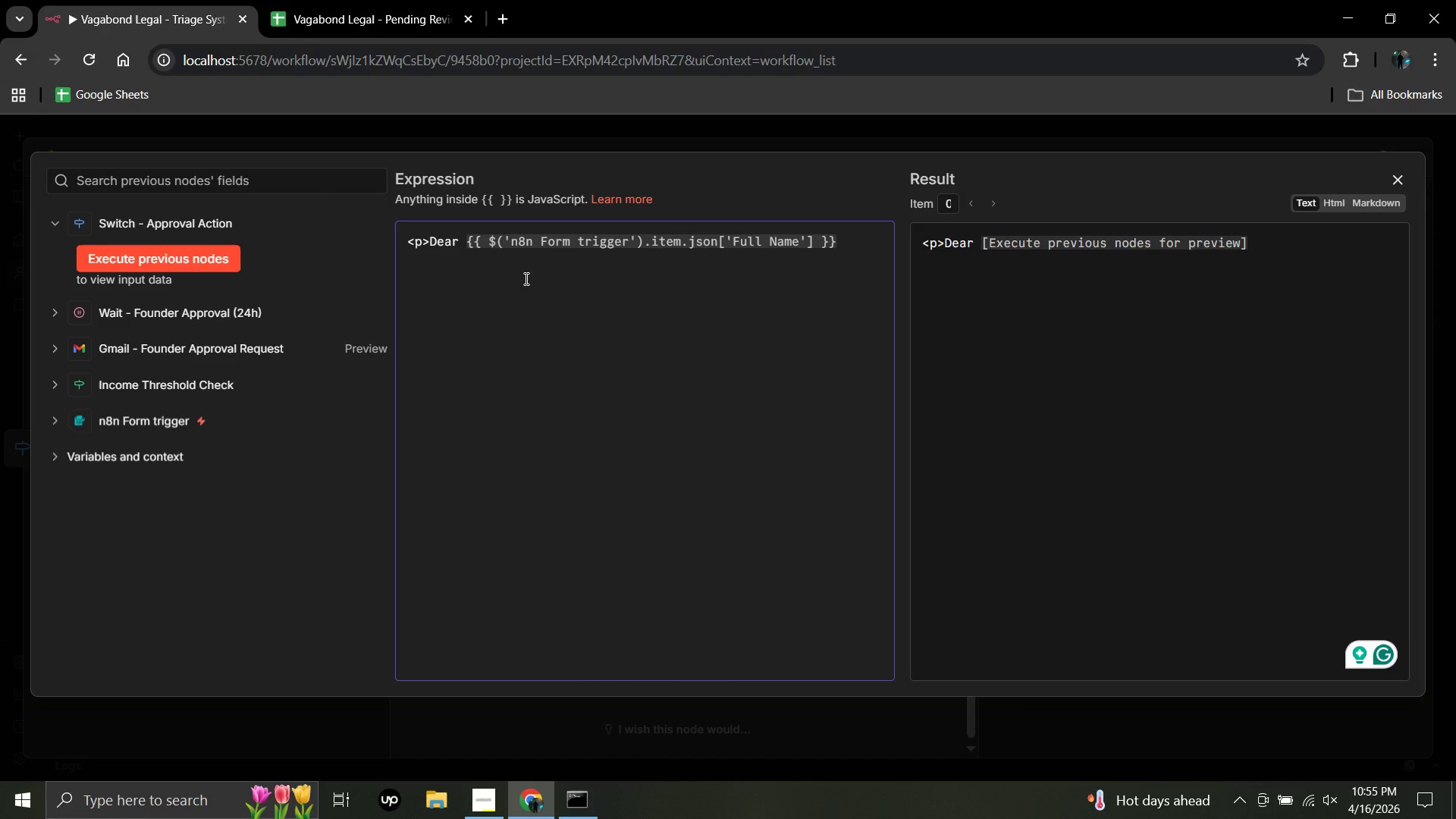 
key(ArrowRight)
 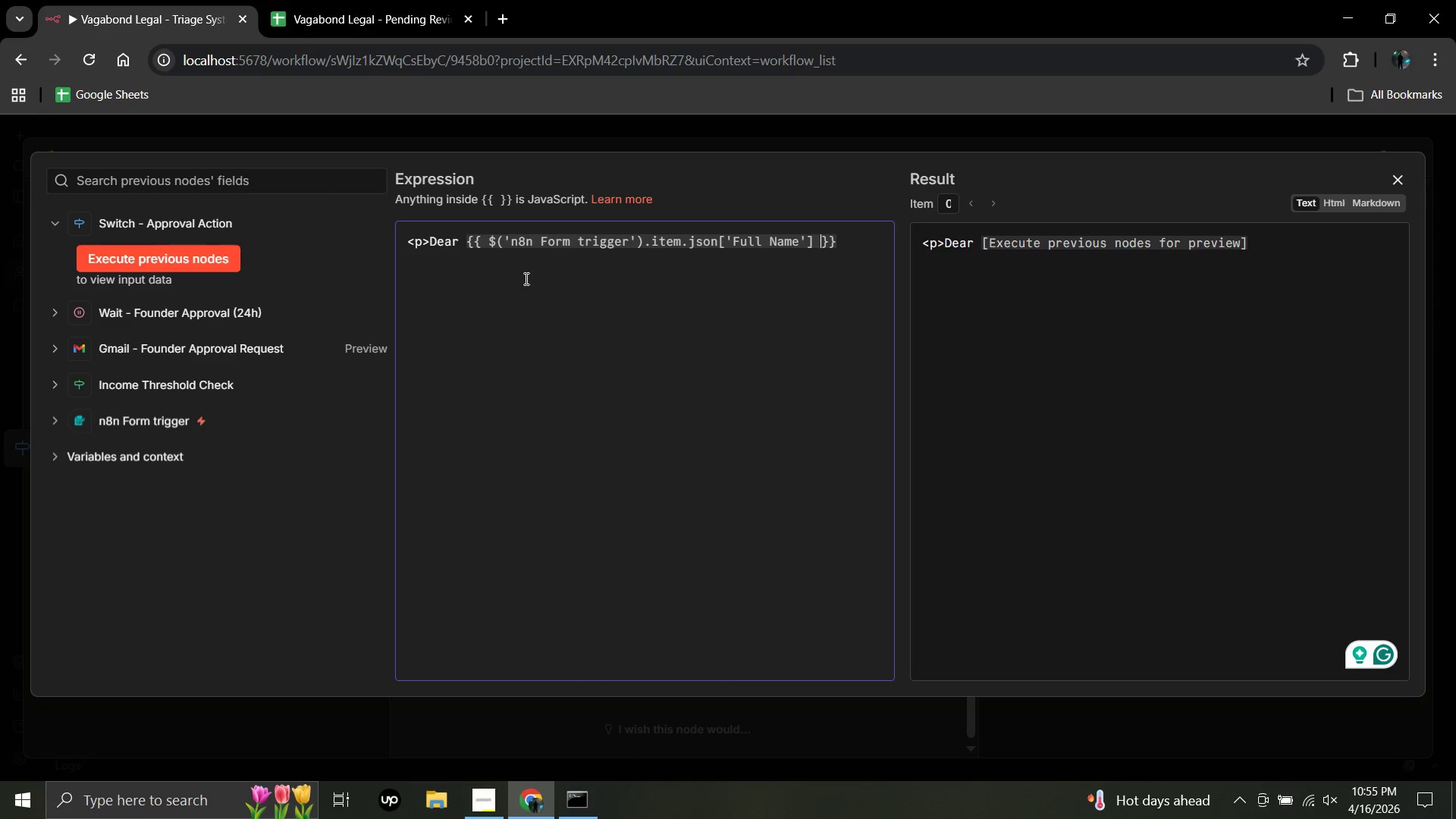 
key(ArrowRight)
 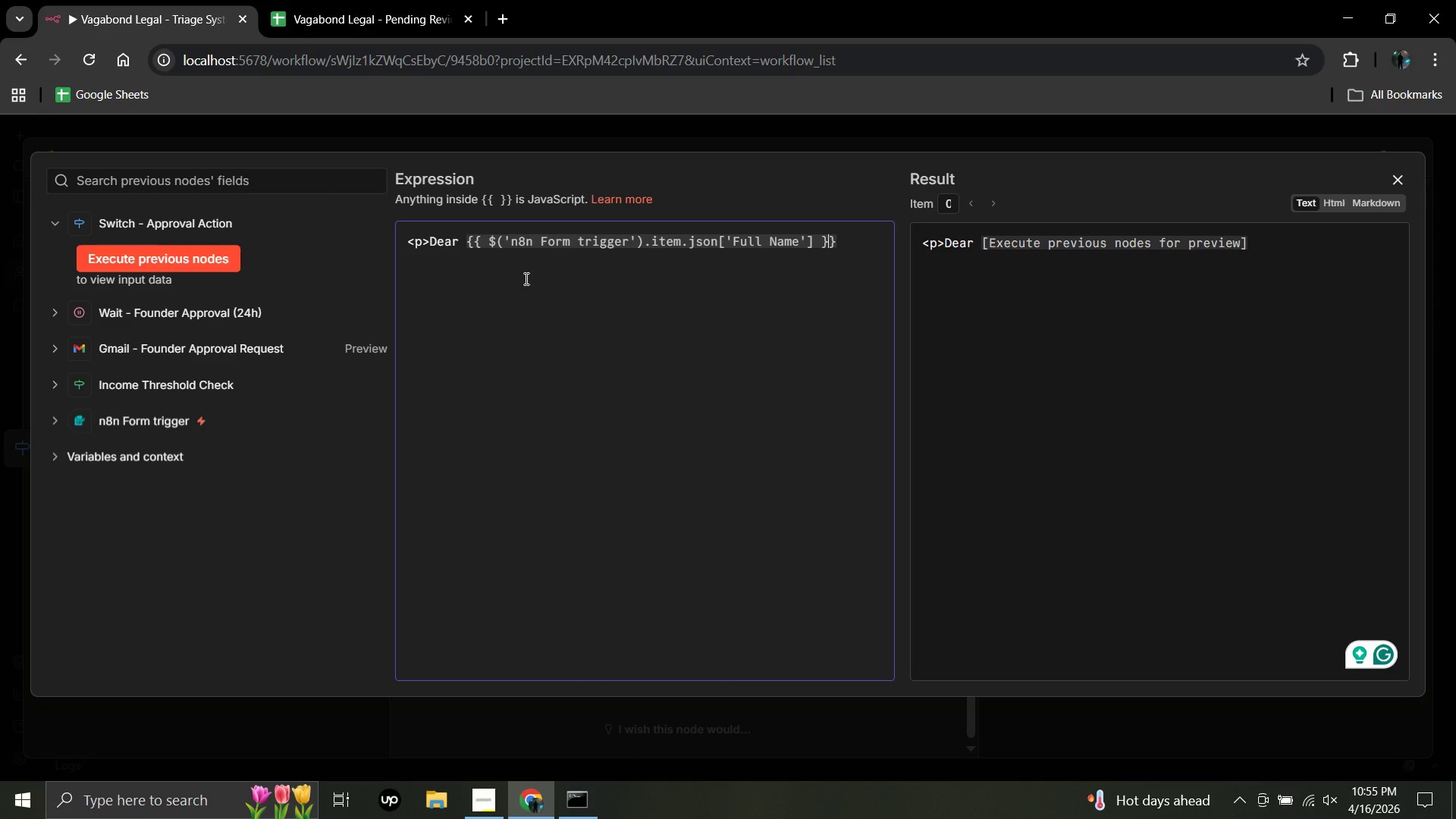 
key(ArrowRight)
 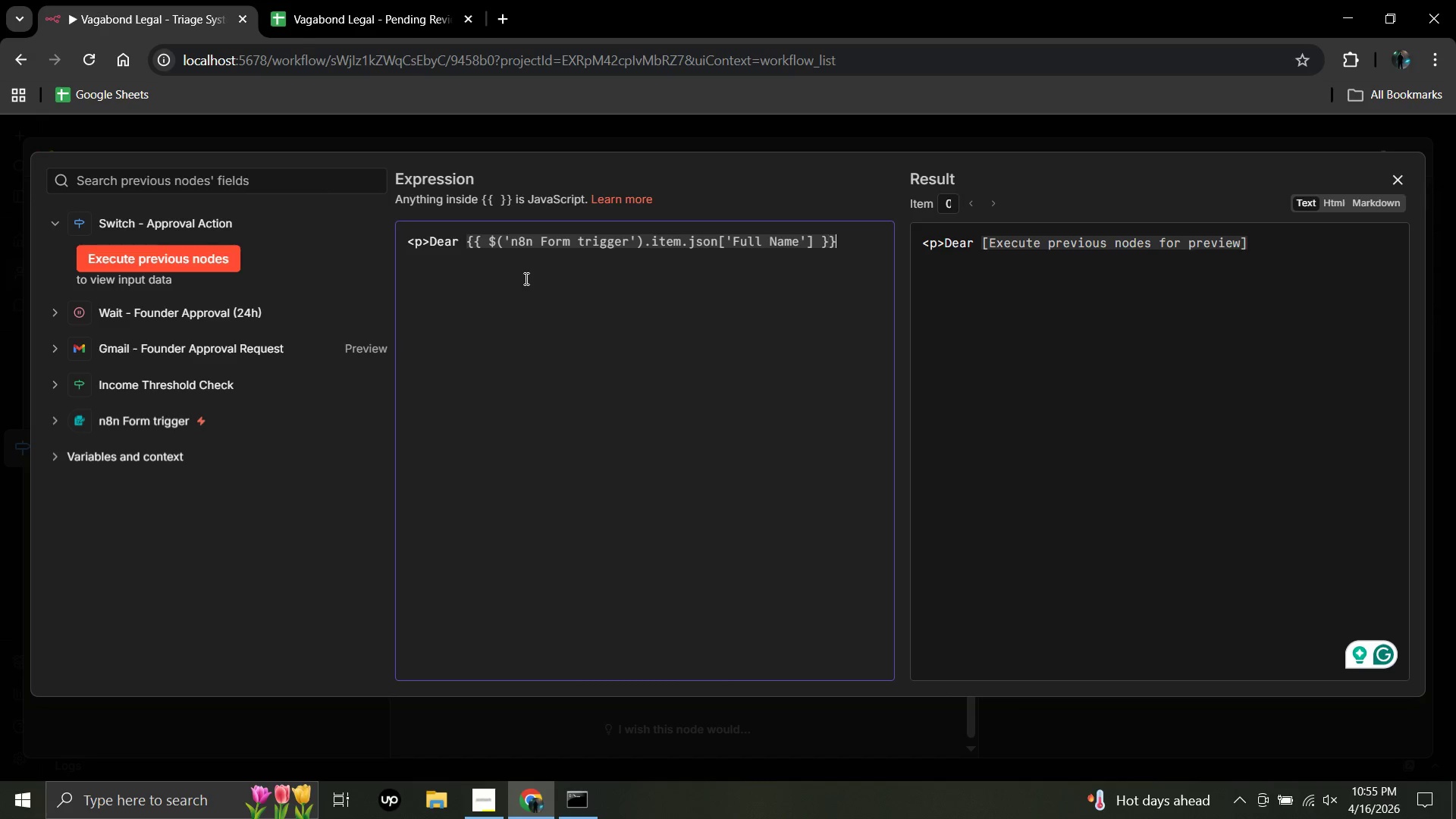 
key(ArrowRight)
 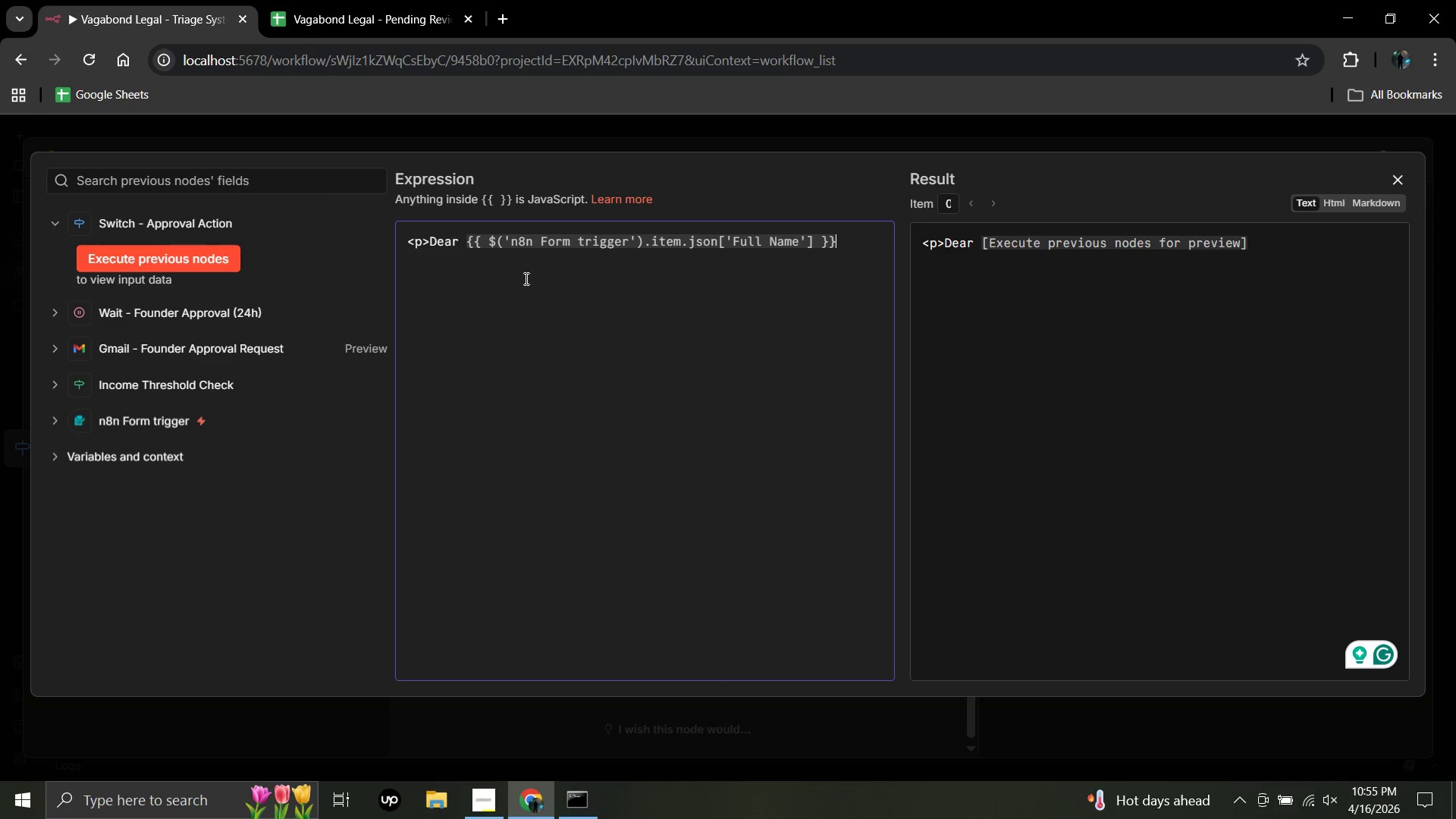 
key(Comma)
 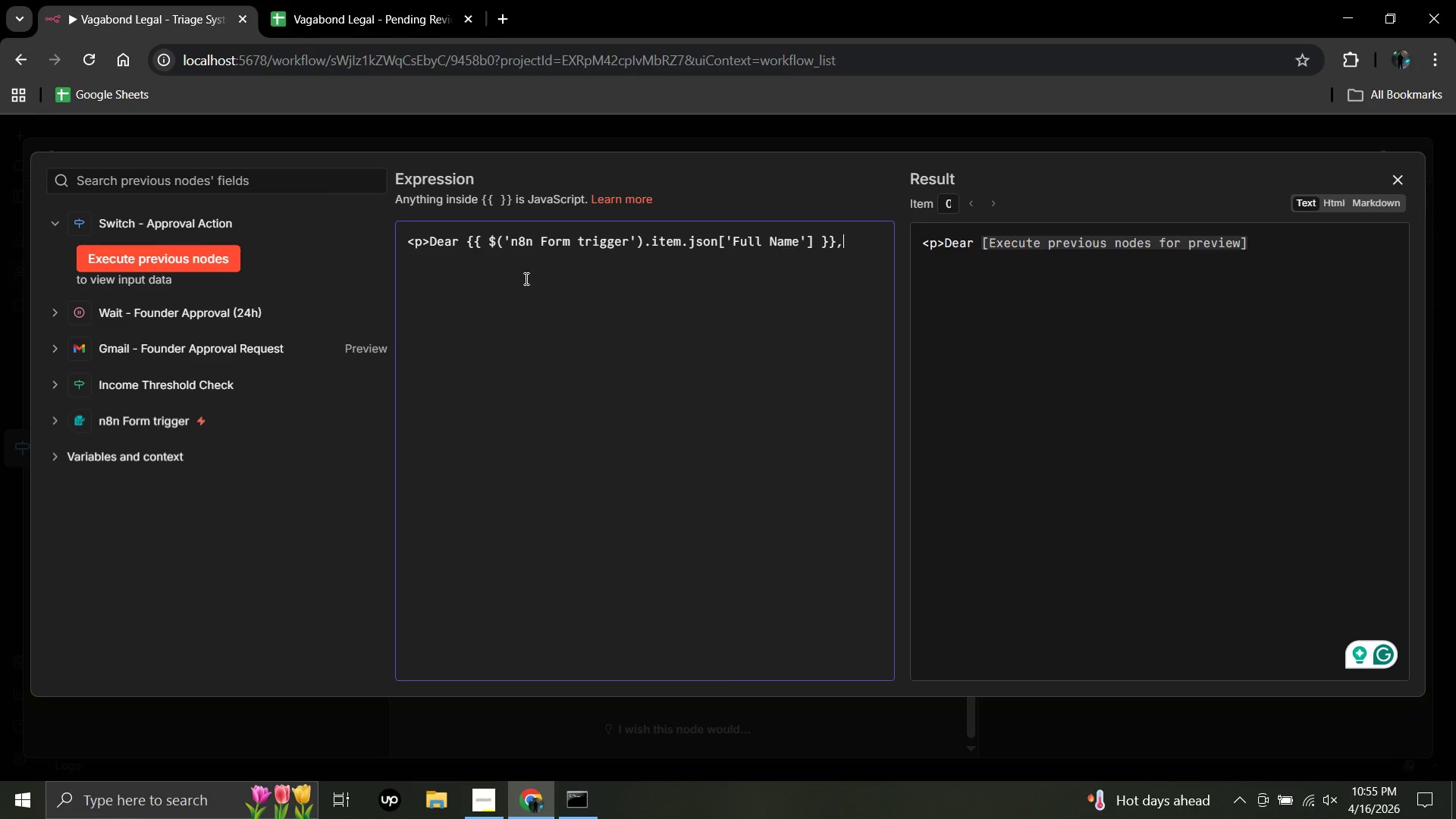 
key(Shift+Comma)
 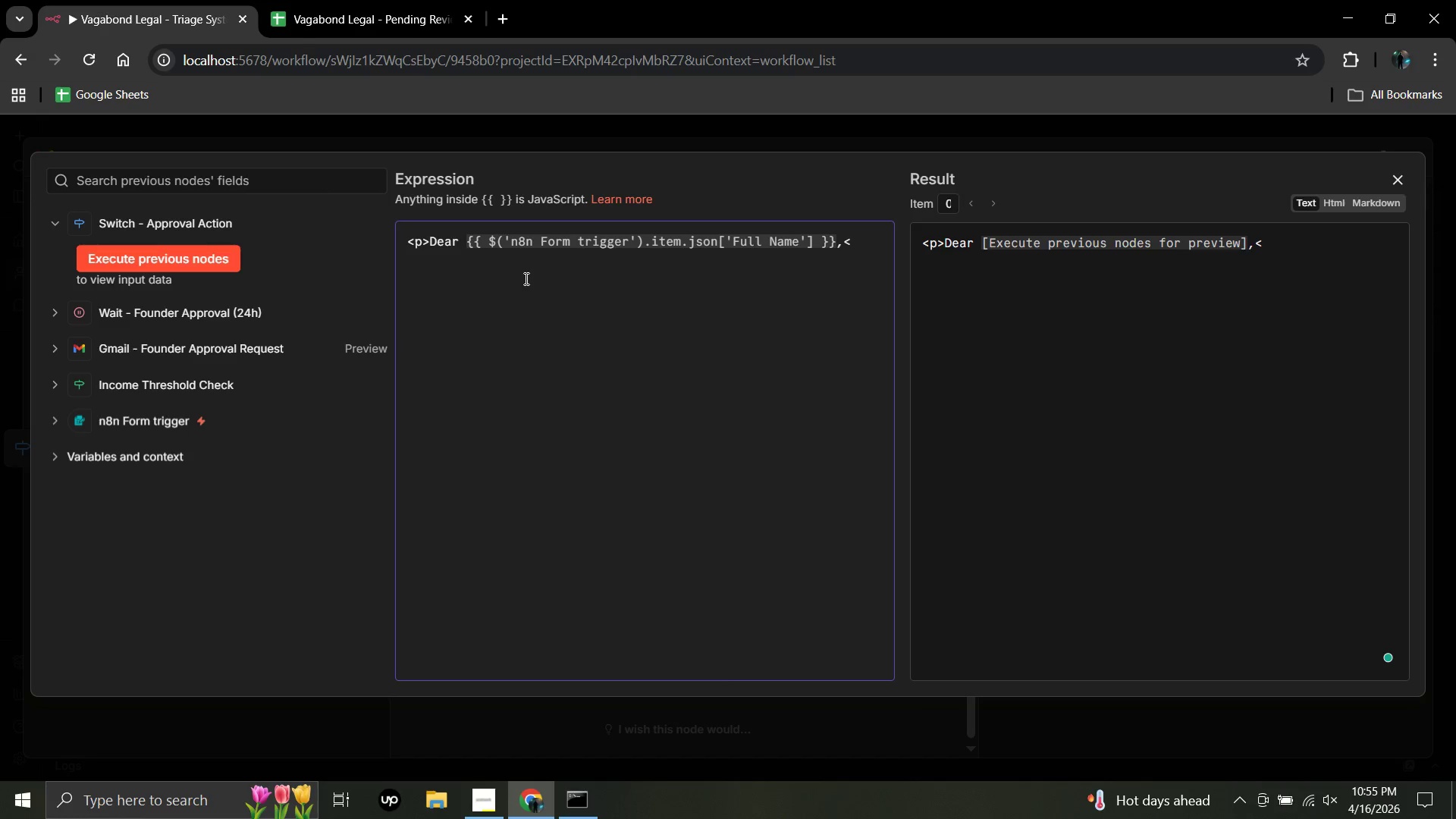 
key(Slash)
 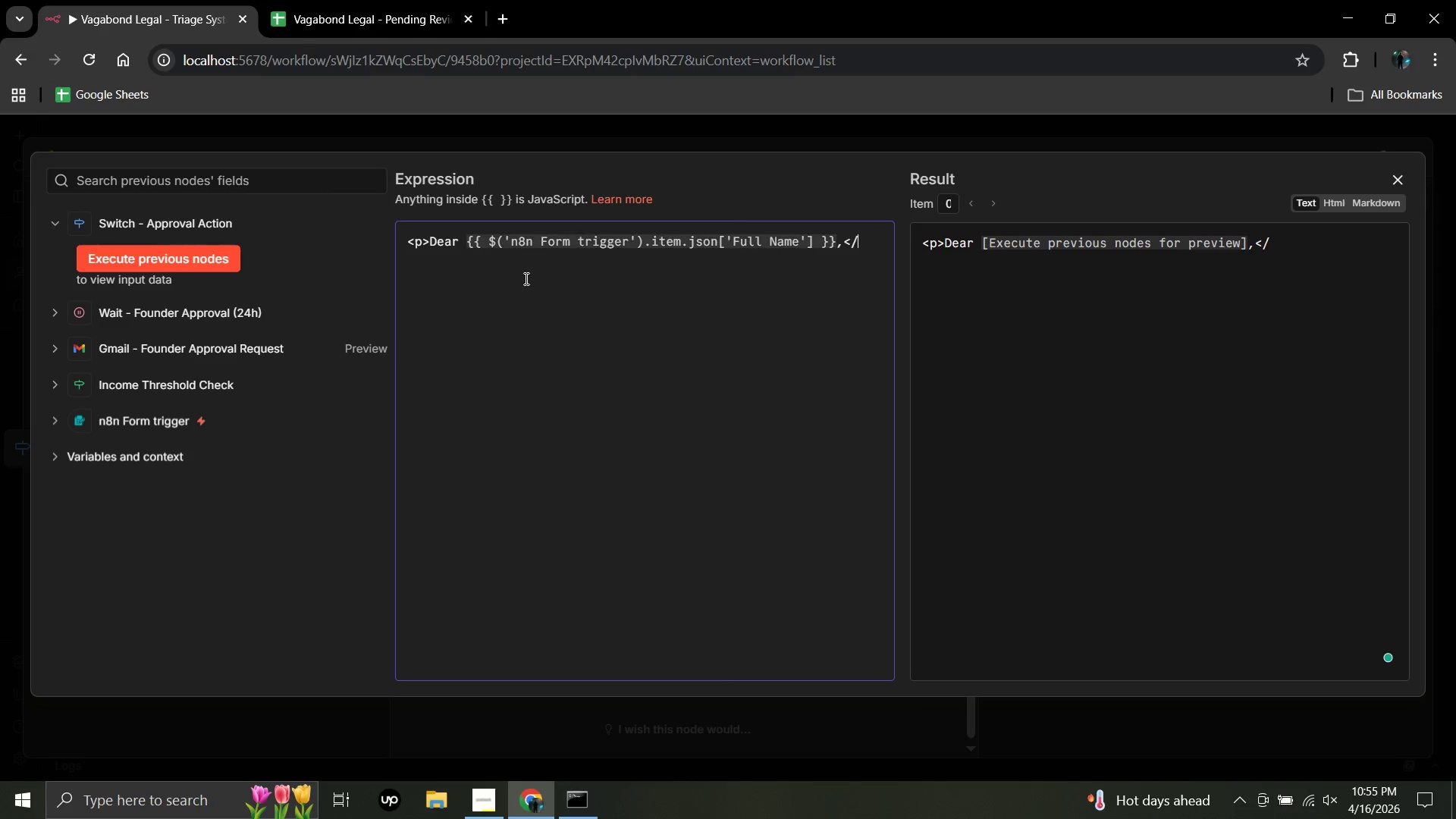 
key(P)
 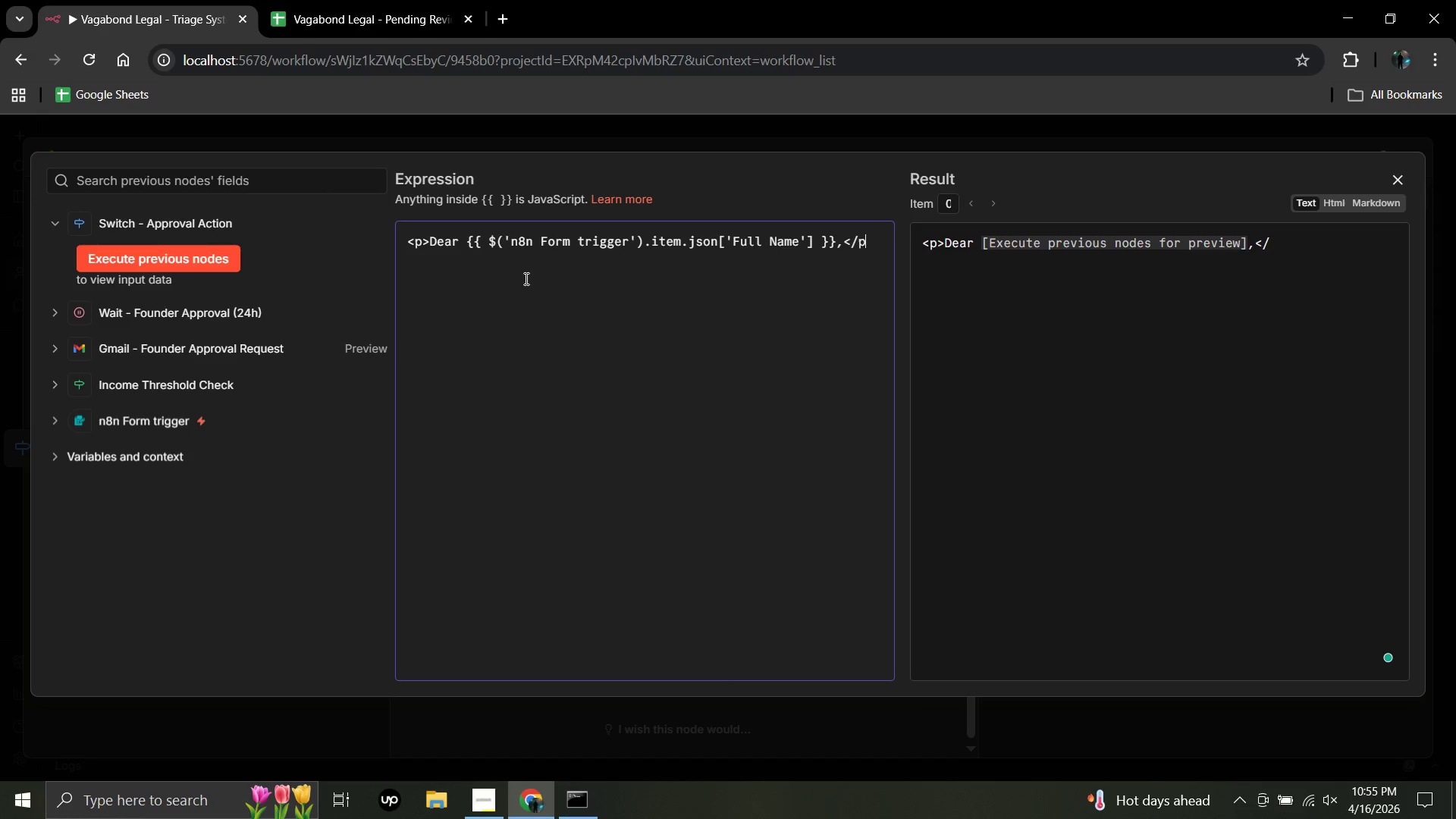 
key(Shift+Period)
 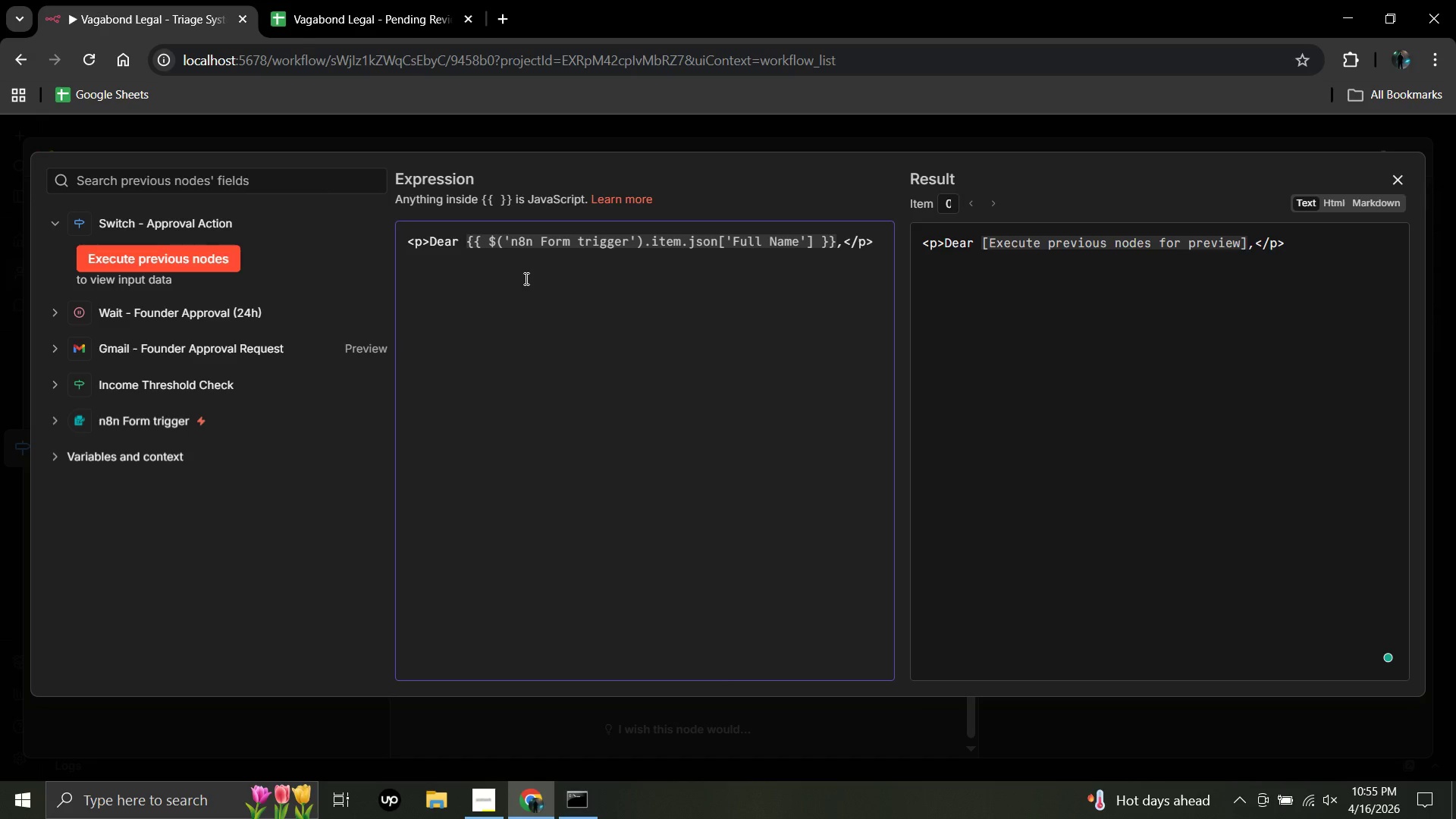 
key(Enter)
 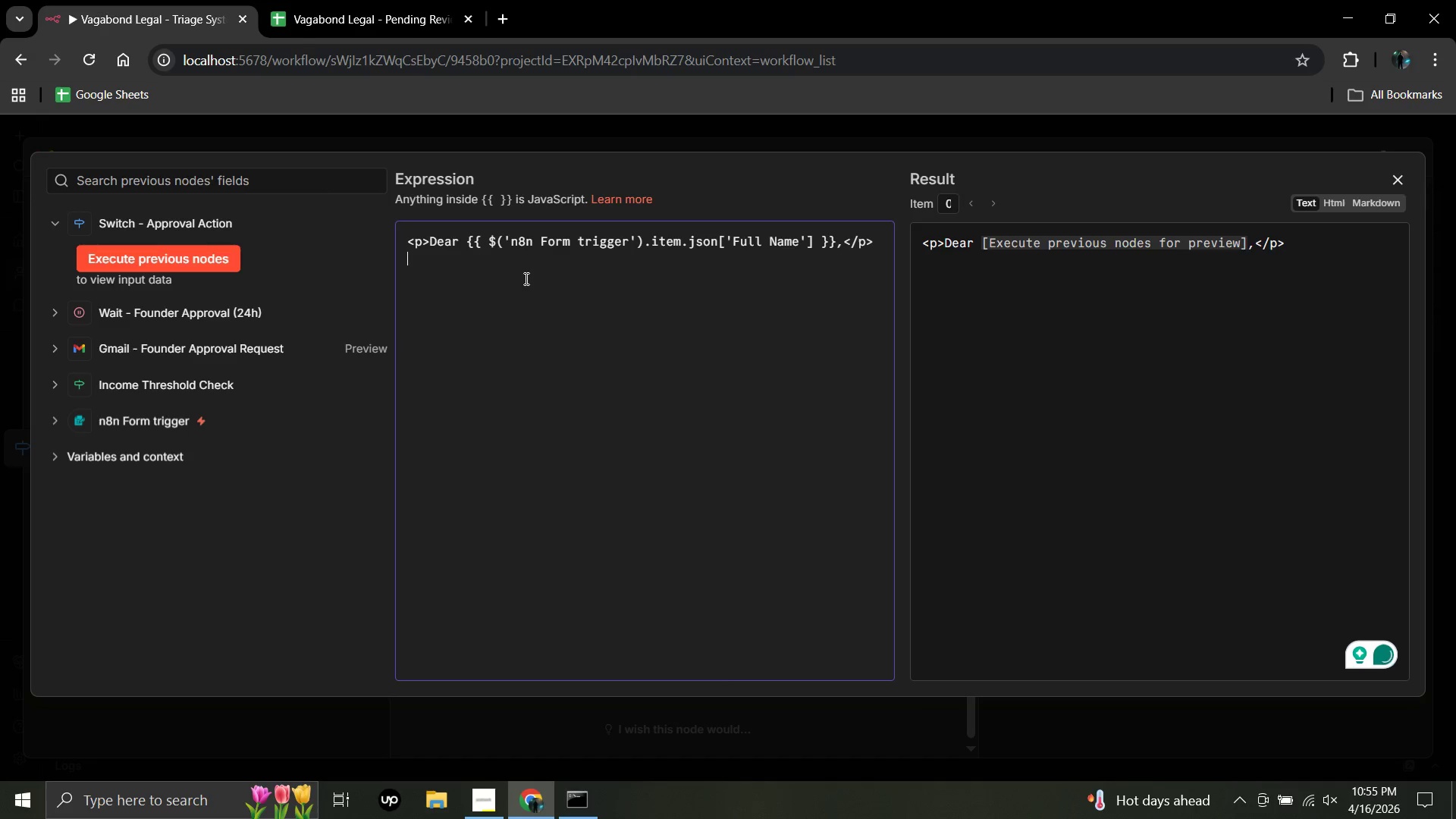 
key(Enter)
 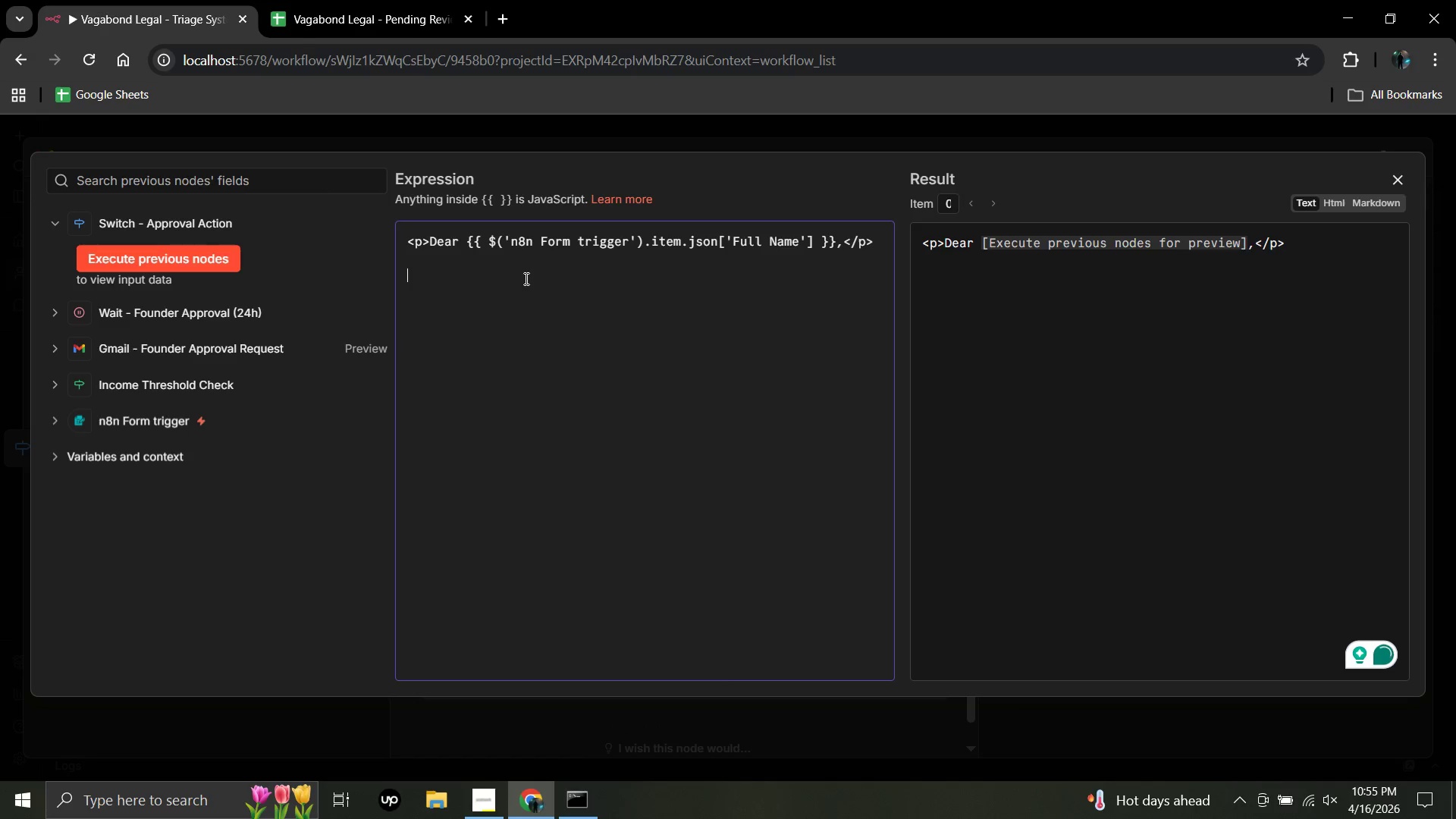 
type(<p>Thank you for your inters)
key(Backspace)
type(est in <strong> Vagabond Legal</strong>.We've revi)
 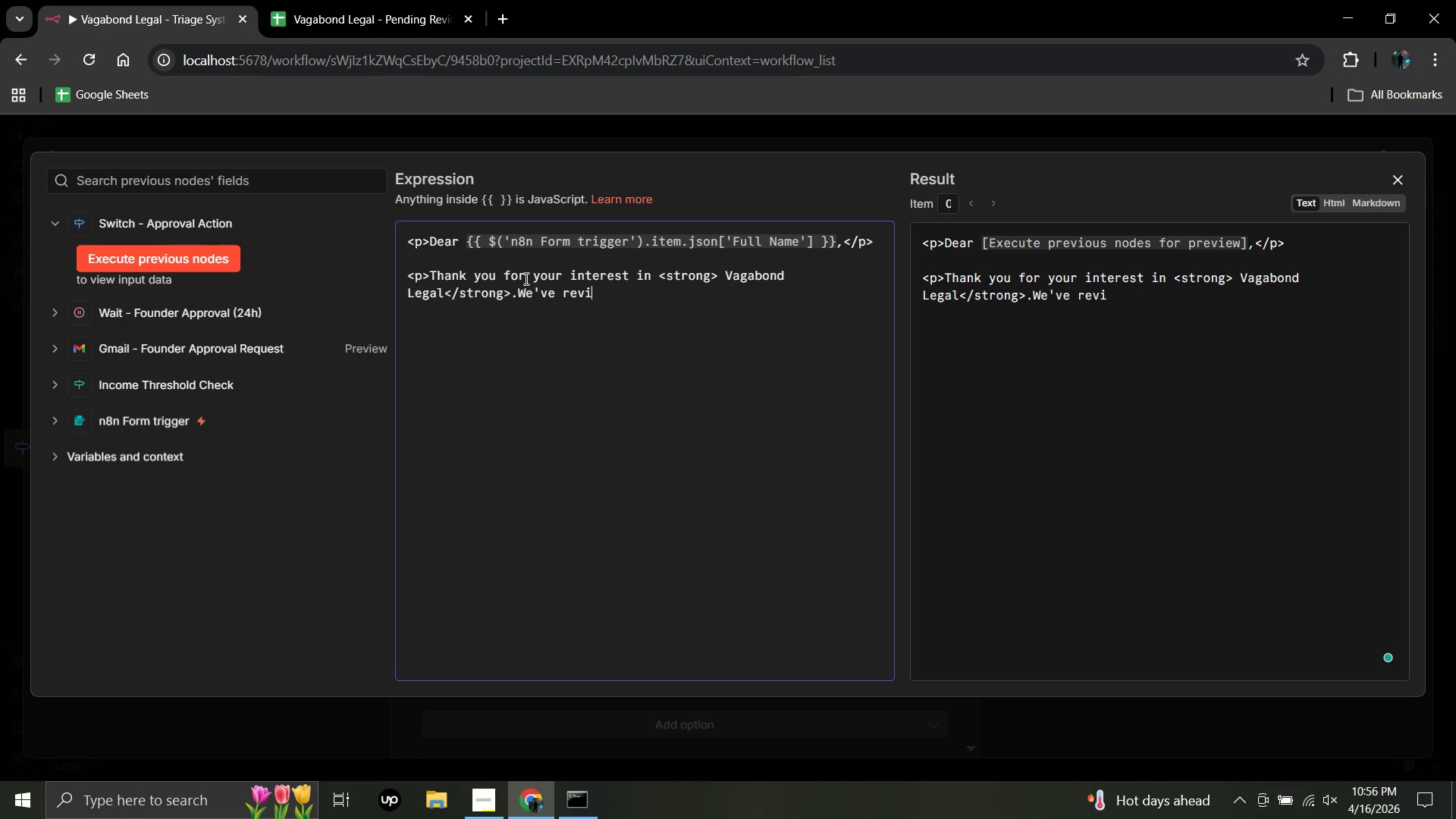 
wait(16.7)
 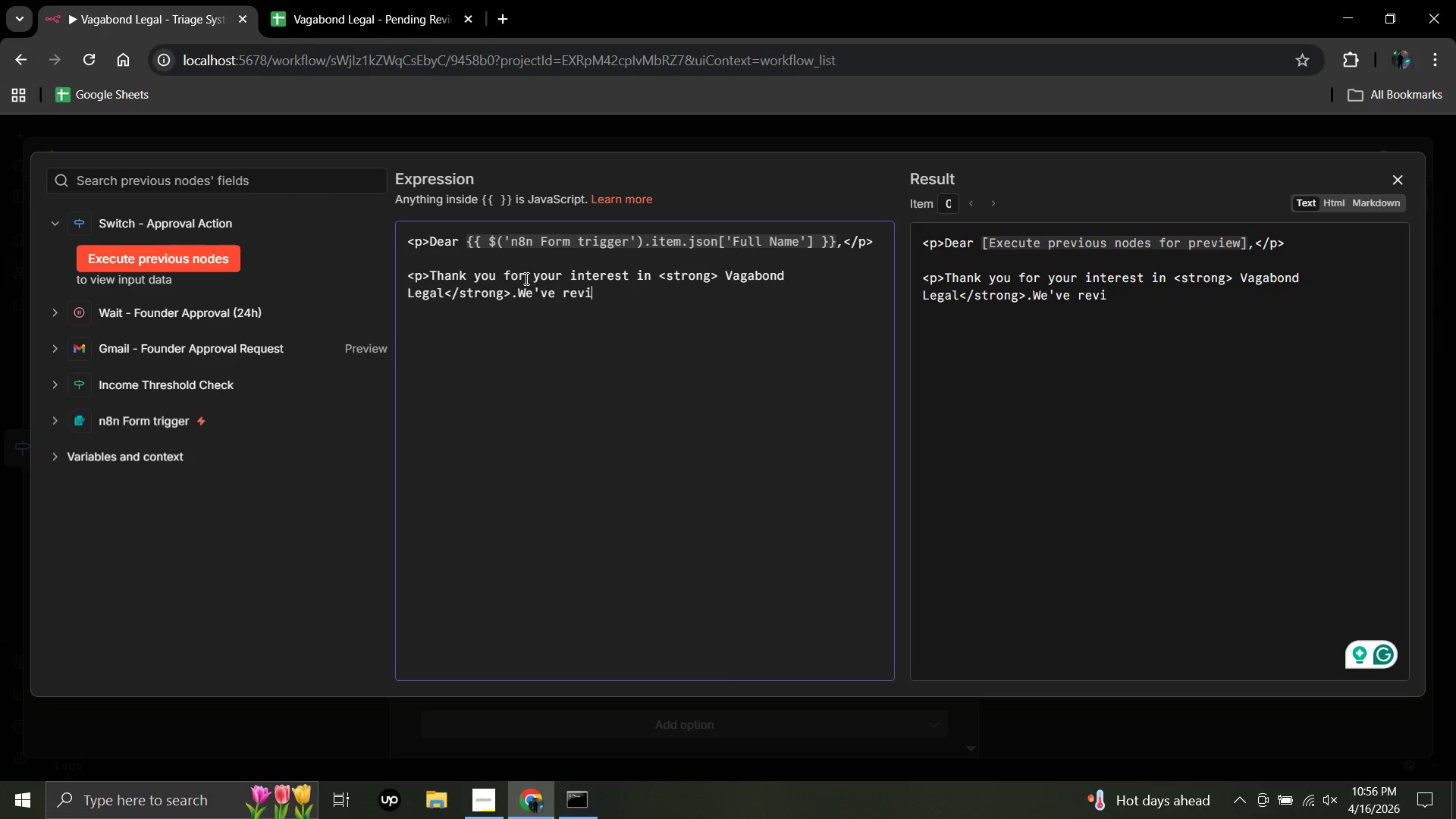 
type(ewed your initial application and are excited about working with you)
 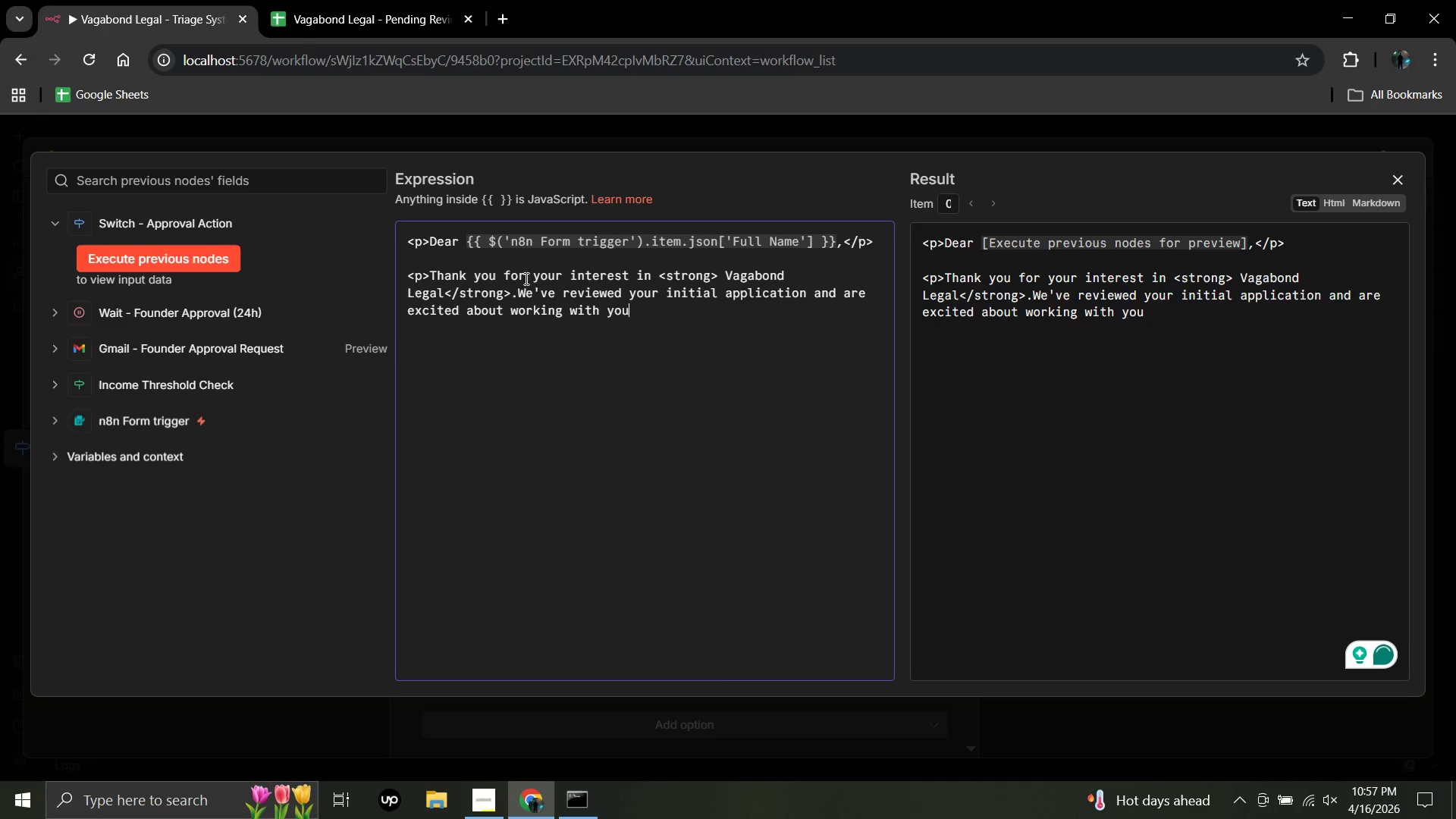 
wait(7.38)
 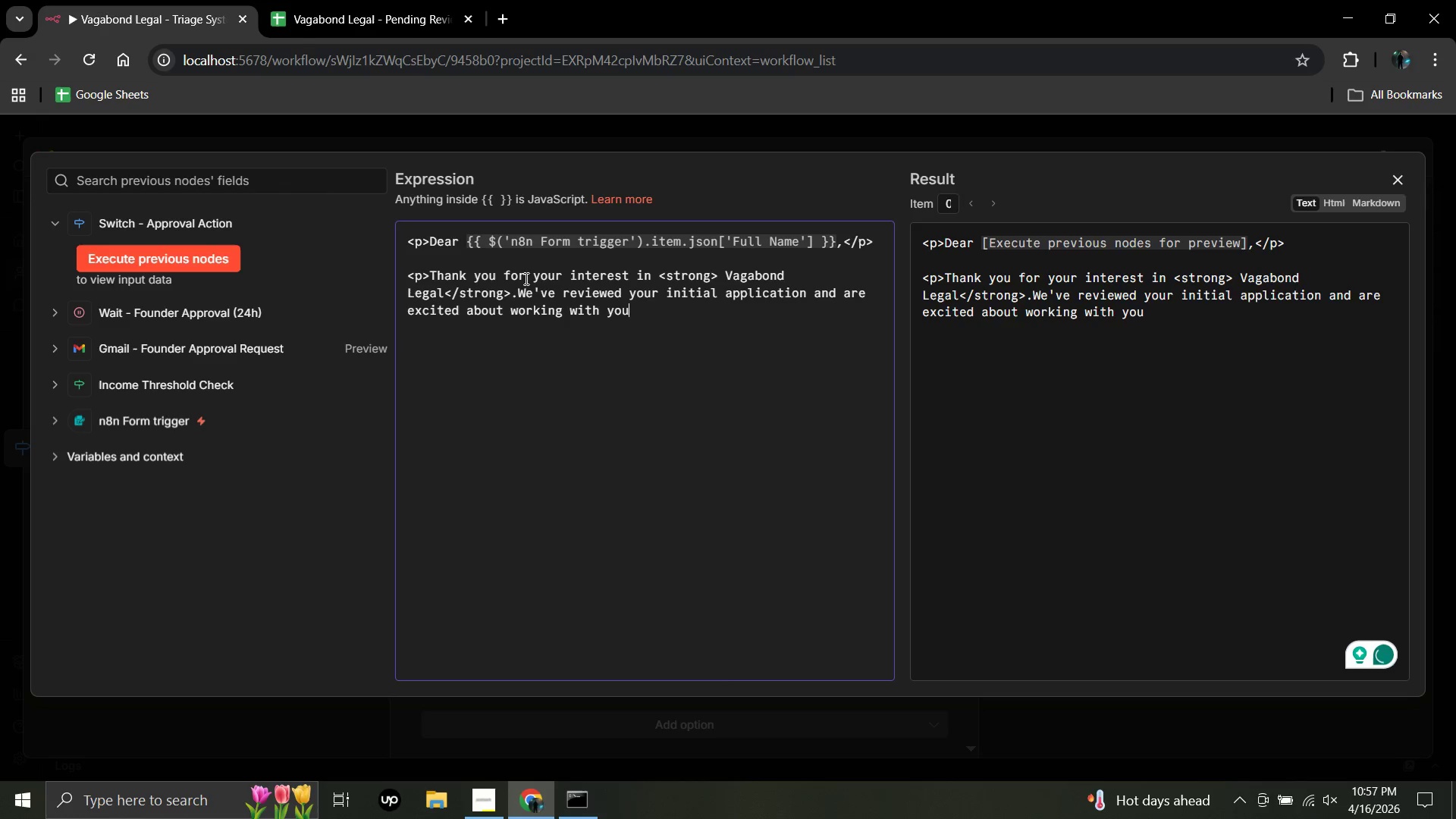 
type( on your P)
key(Backspace)
type({{$*)
key(Backspace)
type((;)
key(Backspace)
type('non)
key(Backspace)
key(Backspace)
type(8n Form Trigger)
 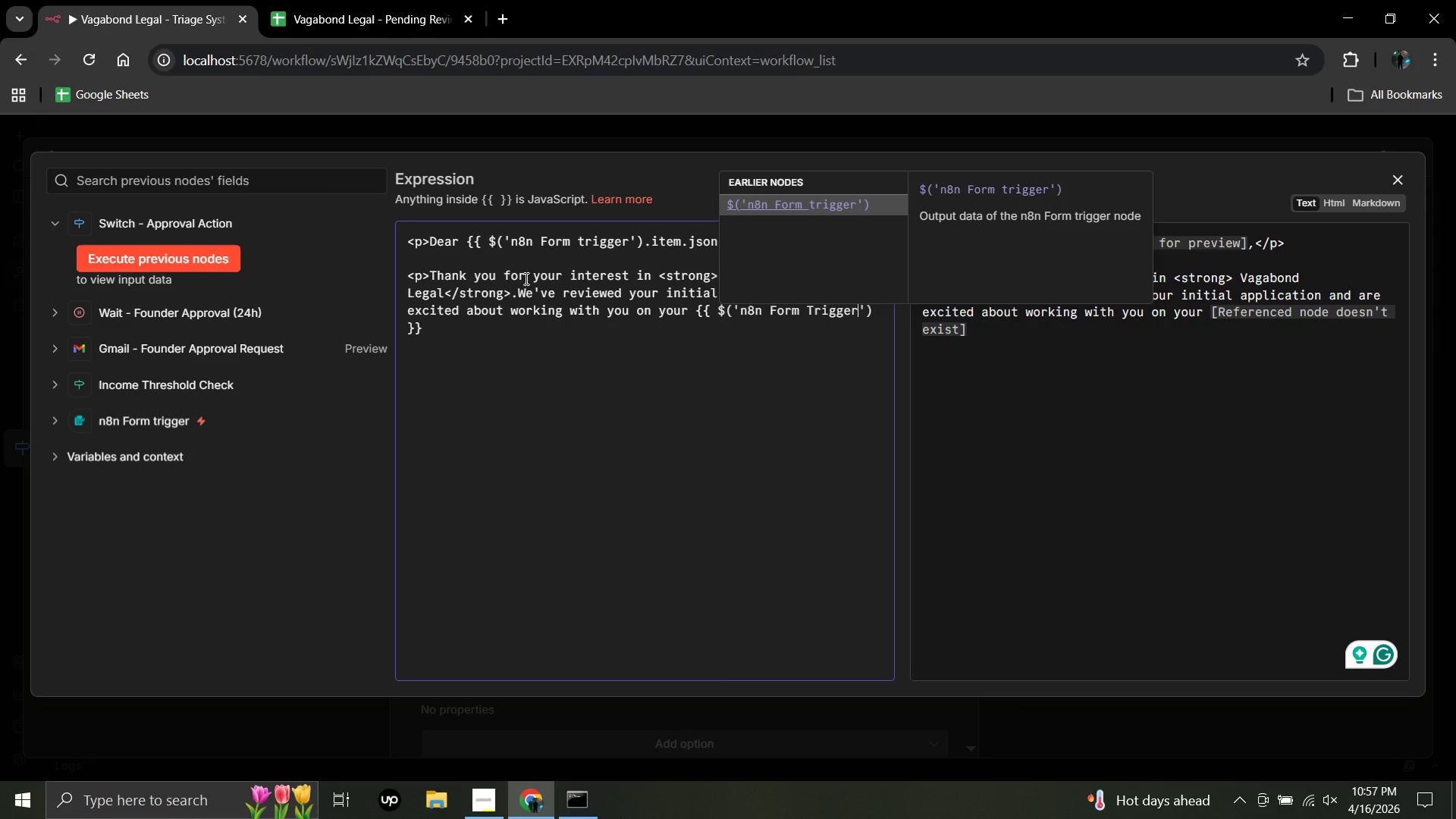 
key(ArrowRight)
 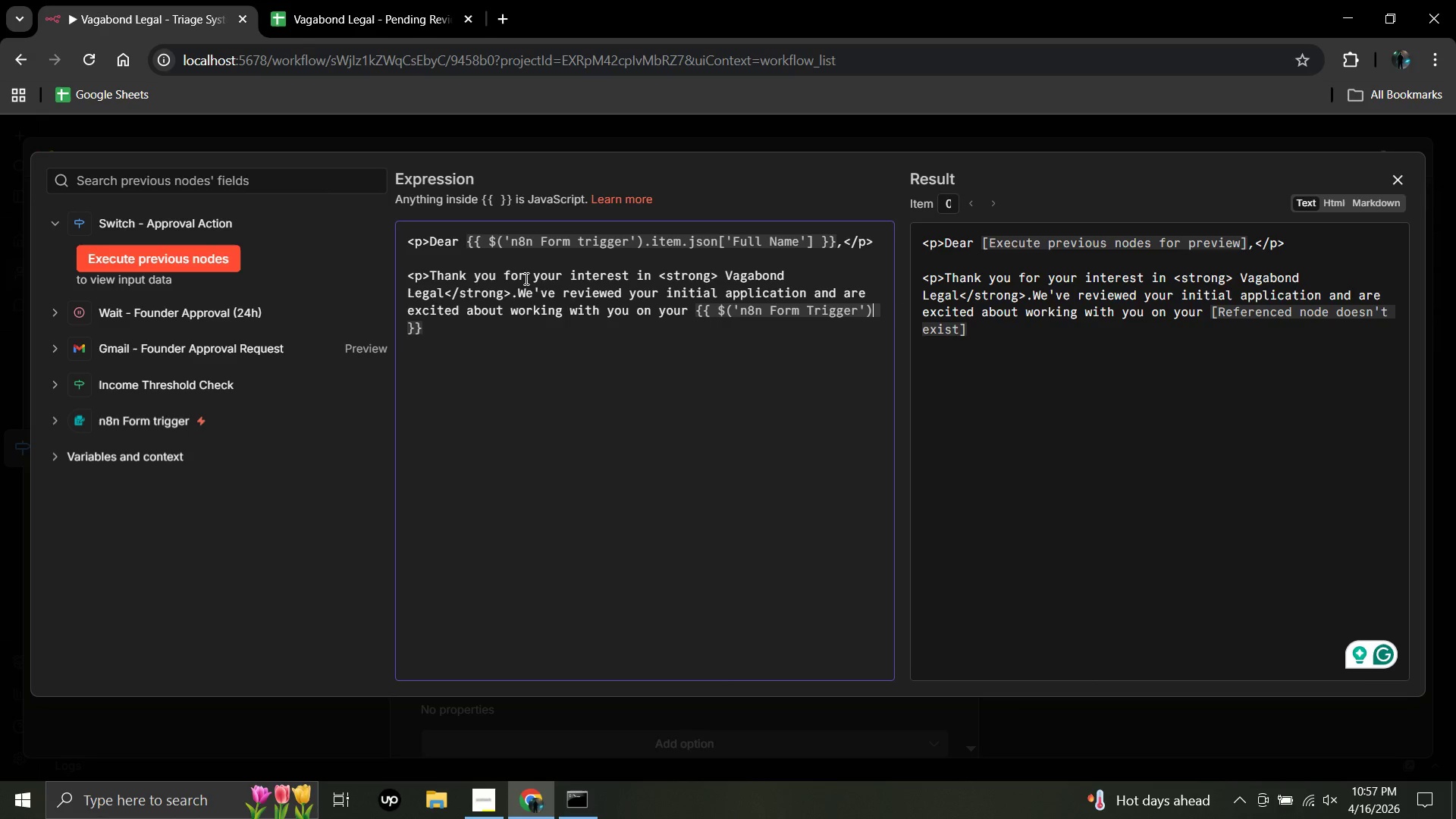 
key(ArrowRight)
 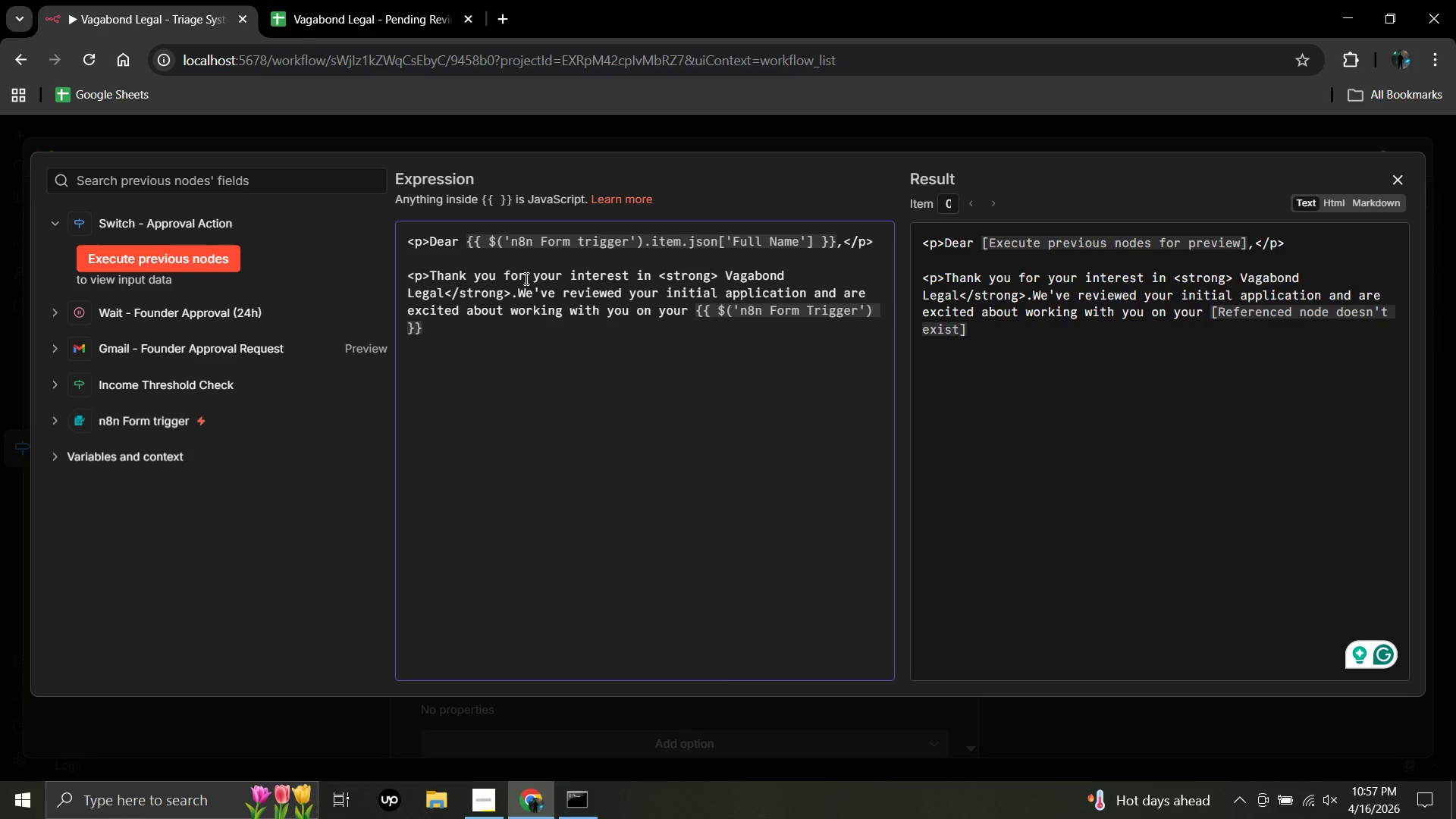 
type(,)
key(Backspace)
type(.item)
 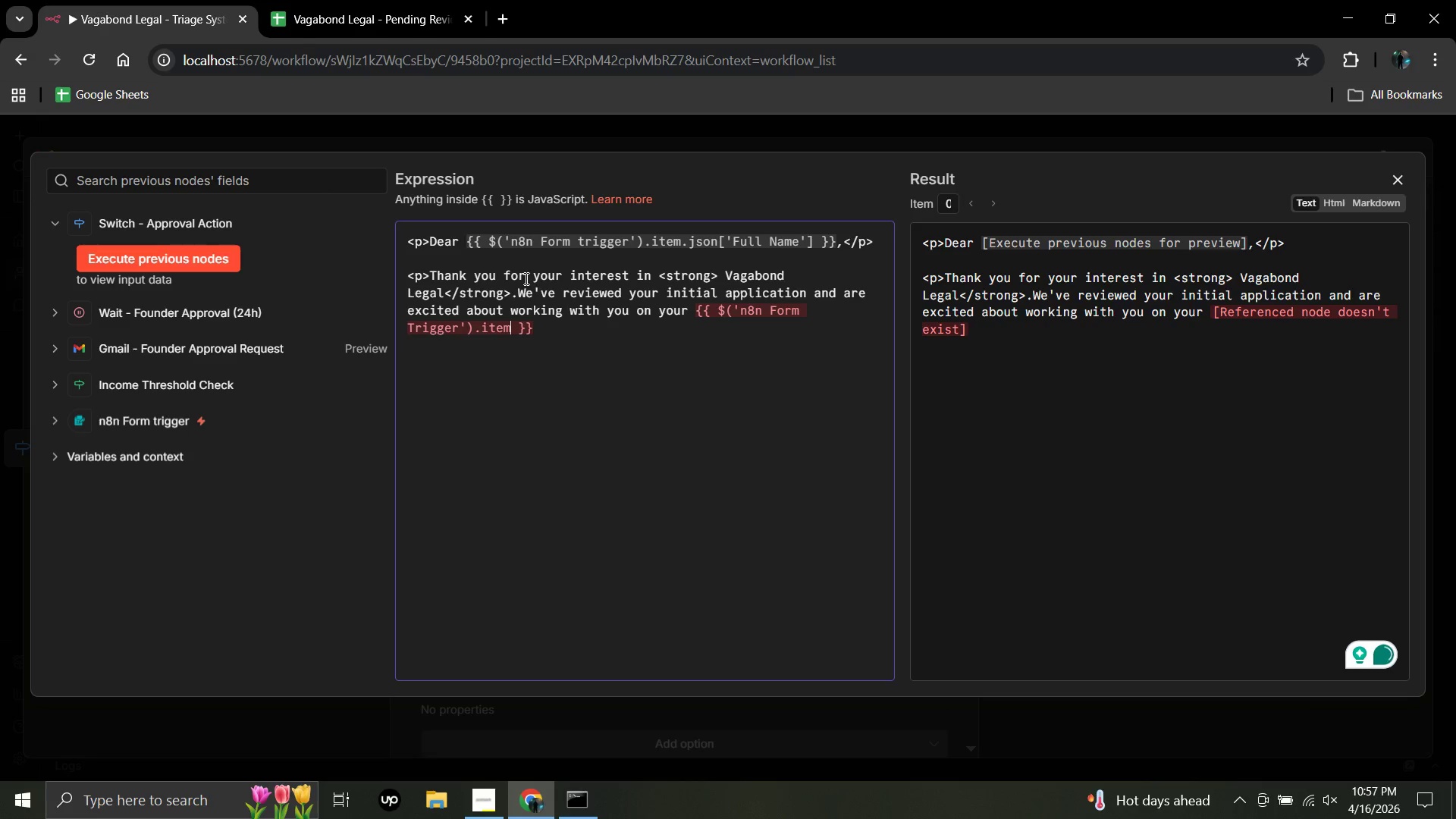 
type(.json)
 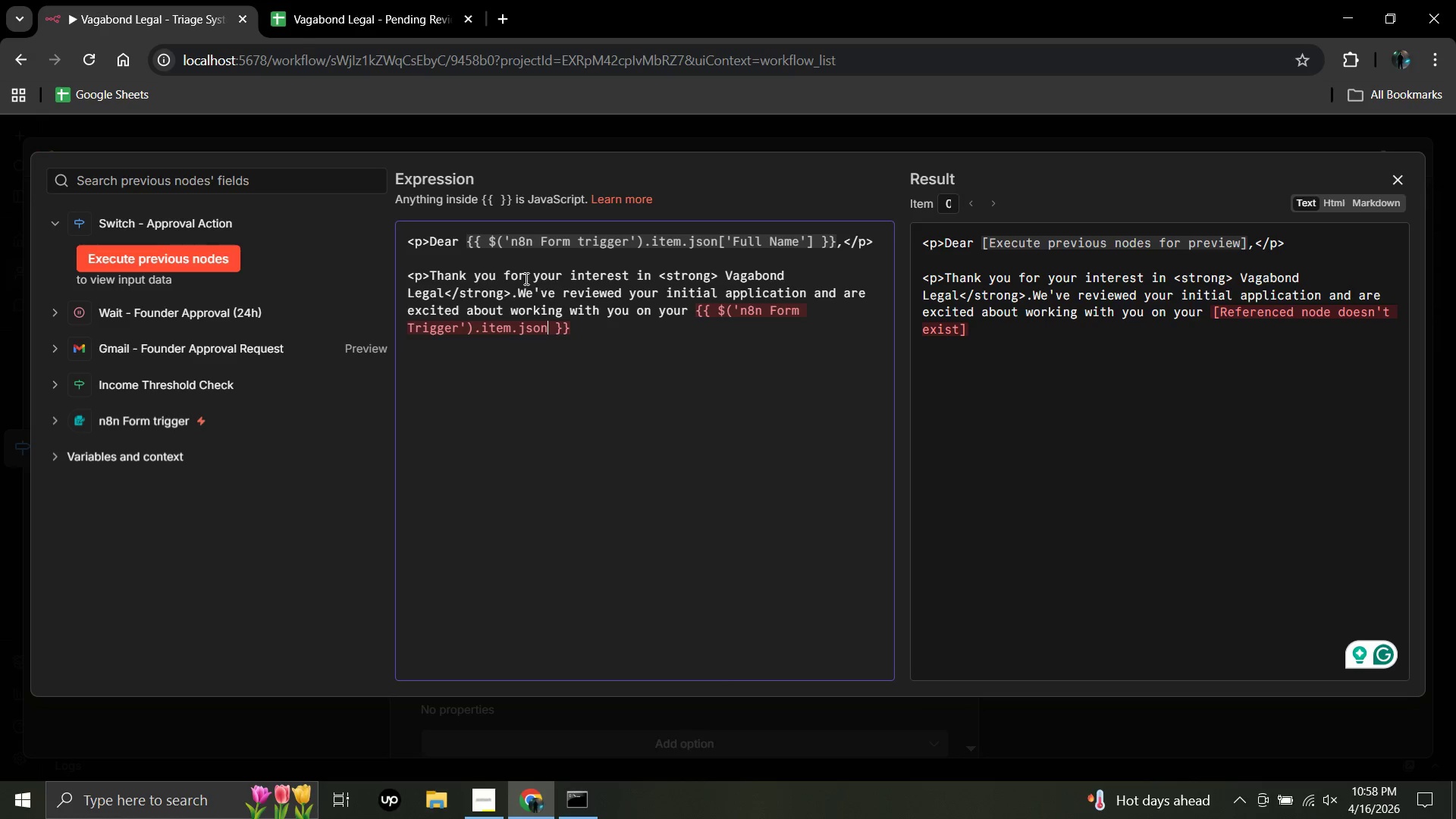 
wait(7.02)
 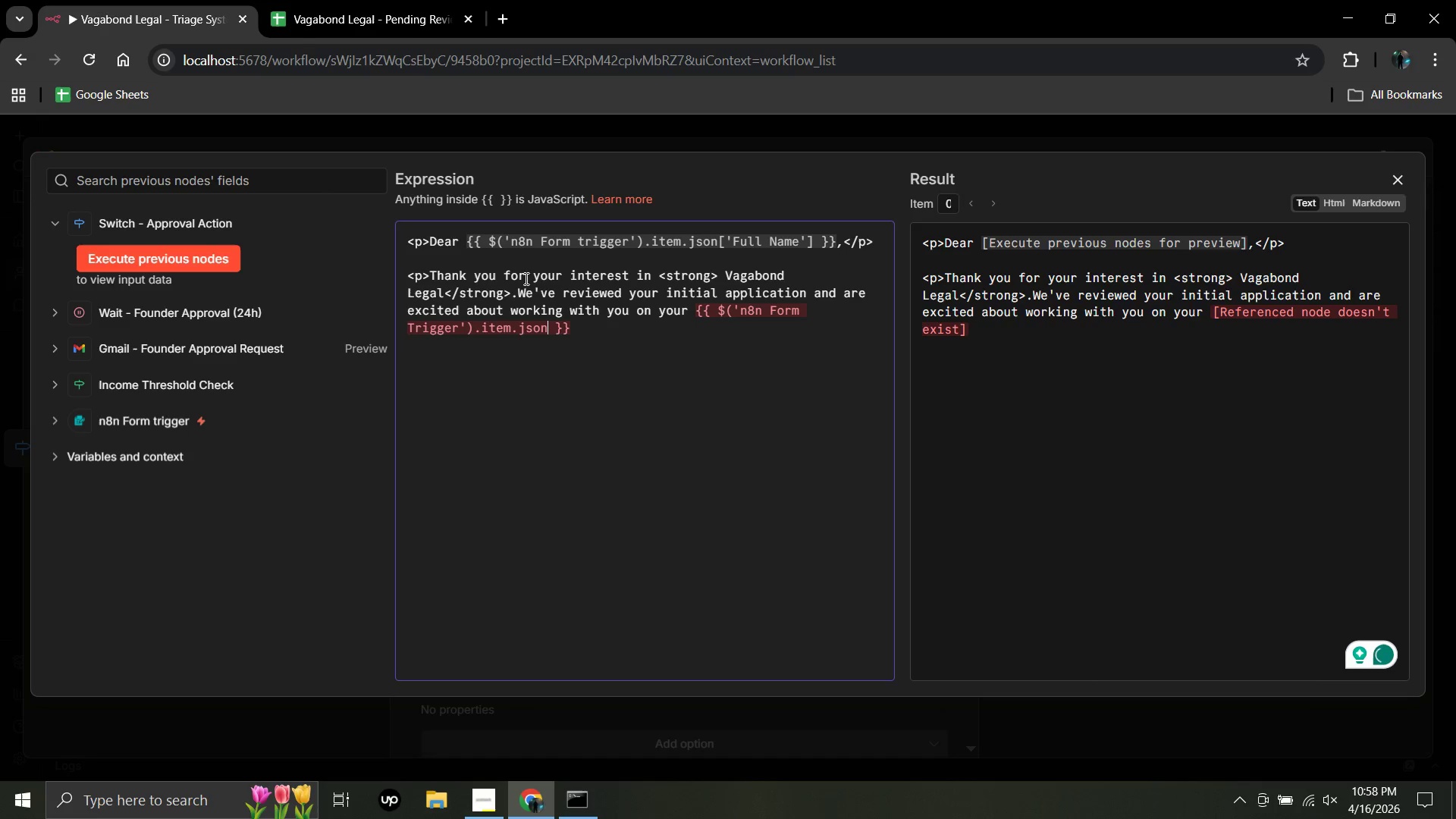 
hold_key(key=ArrowLeft, duration=0.8)
 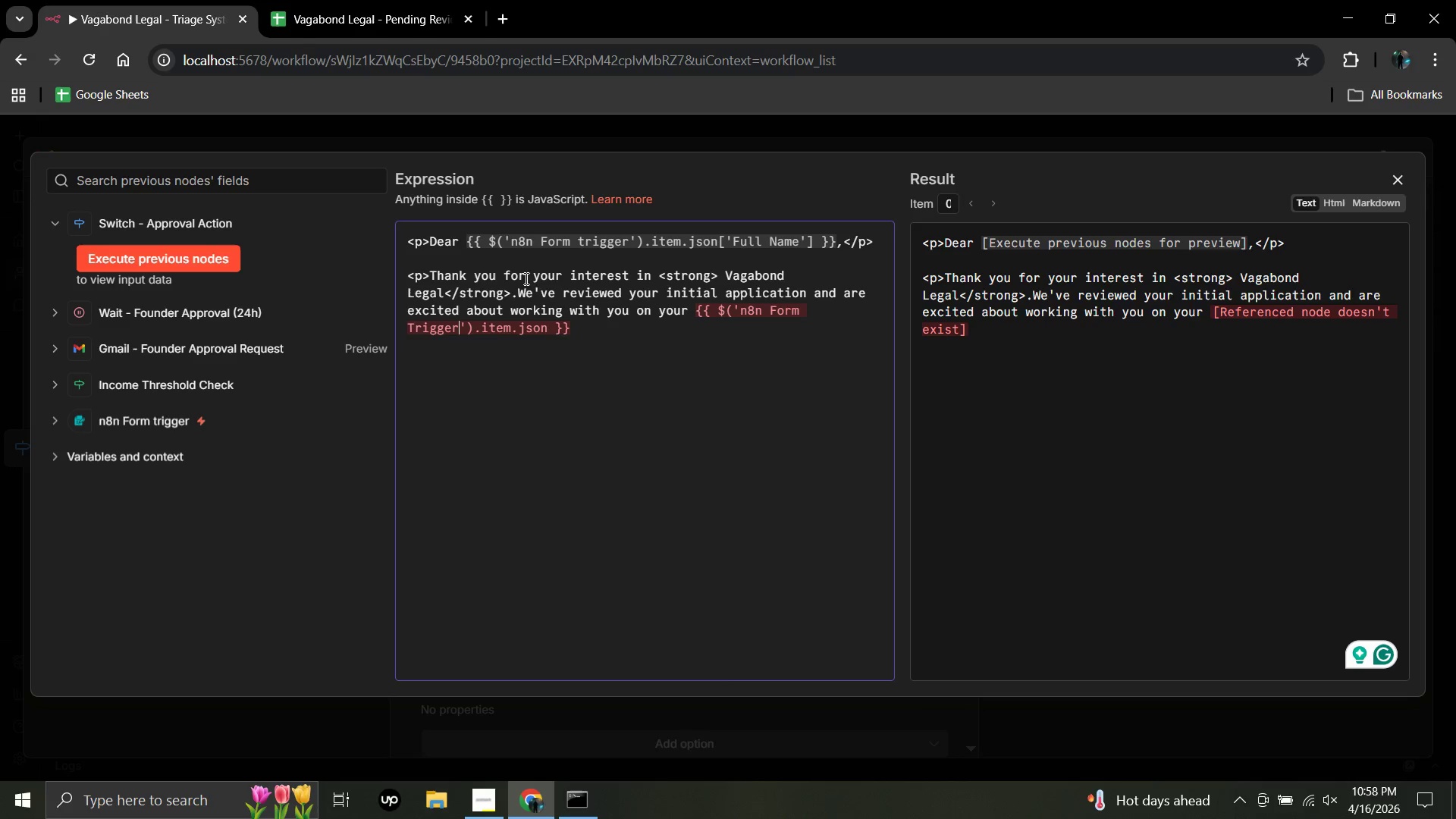 
key(ArrowLeft)
 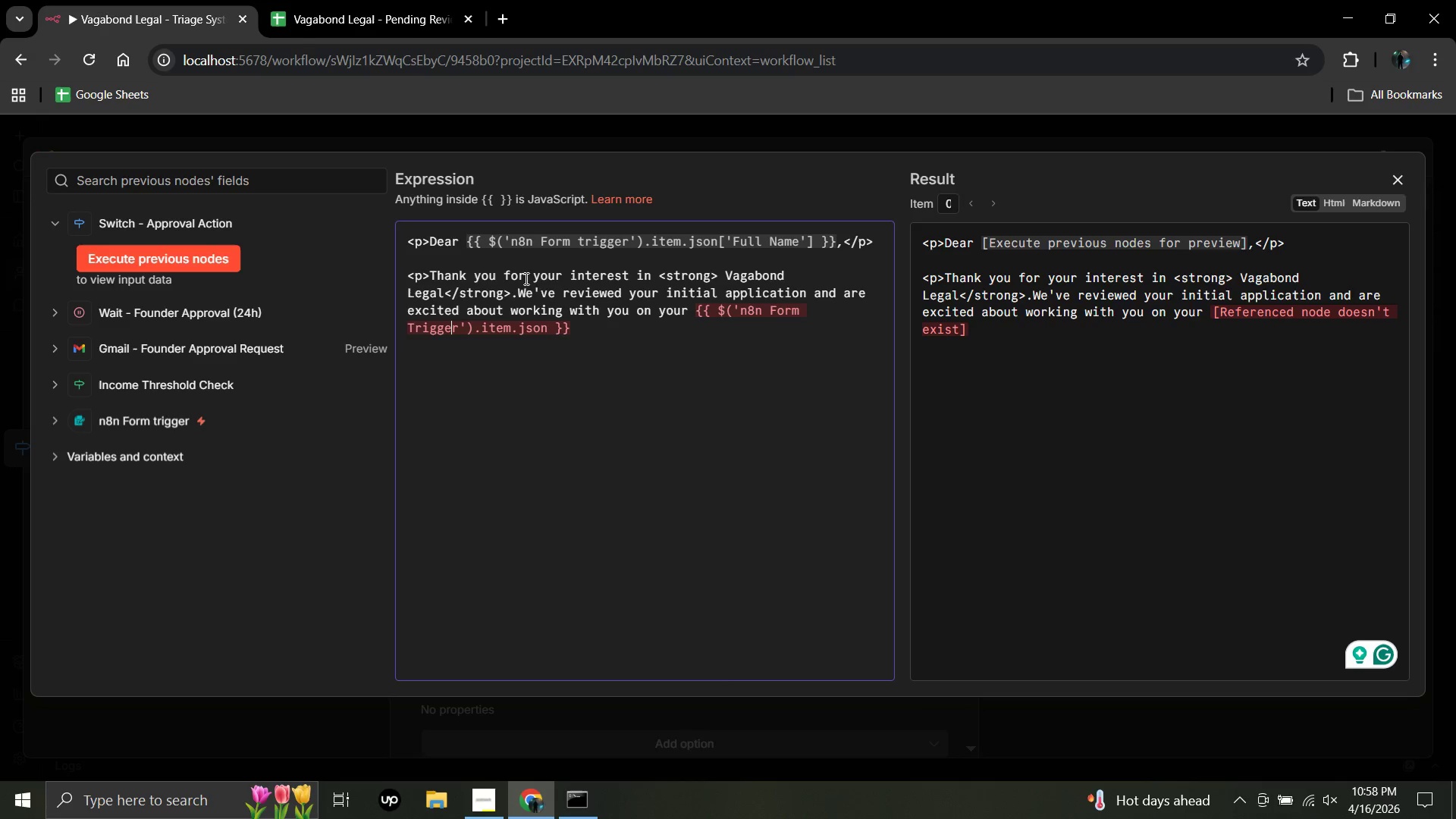 
key(ArrowLeft)
 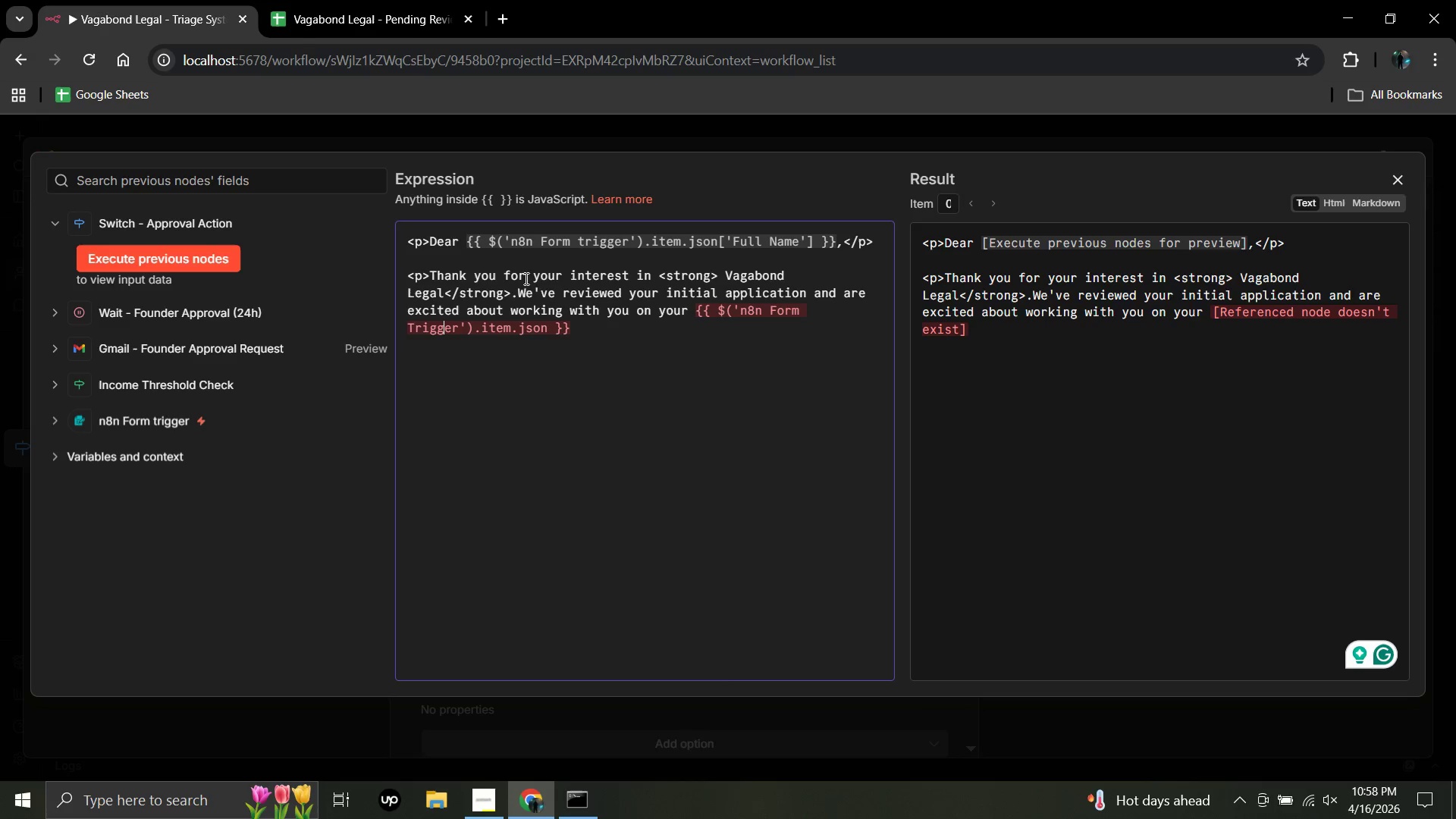 
key(ArrowLeft)
 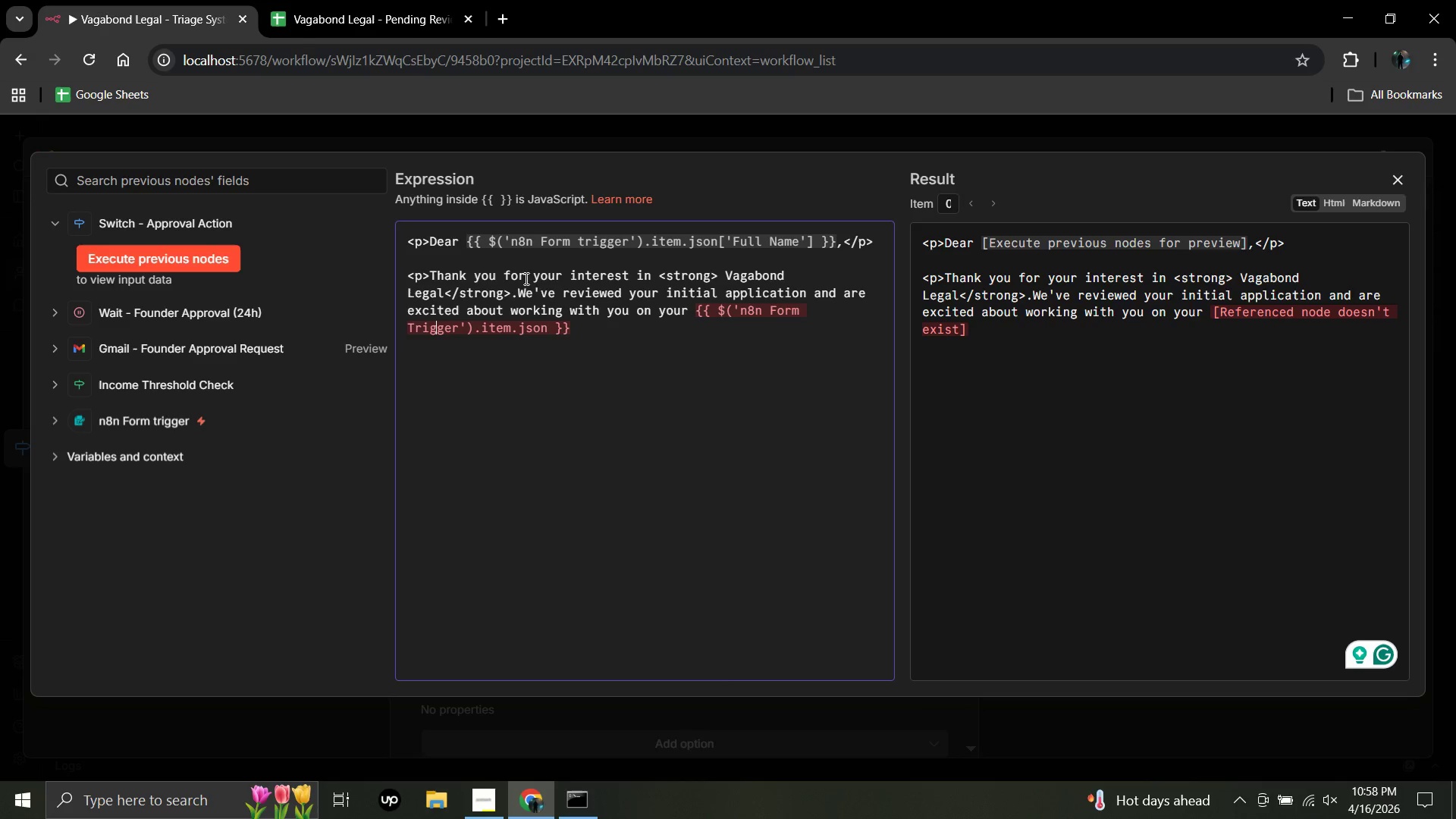 
key(ArrowLeft)
 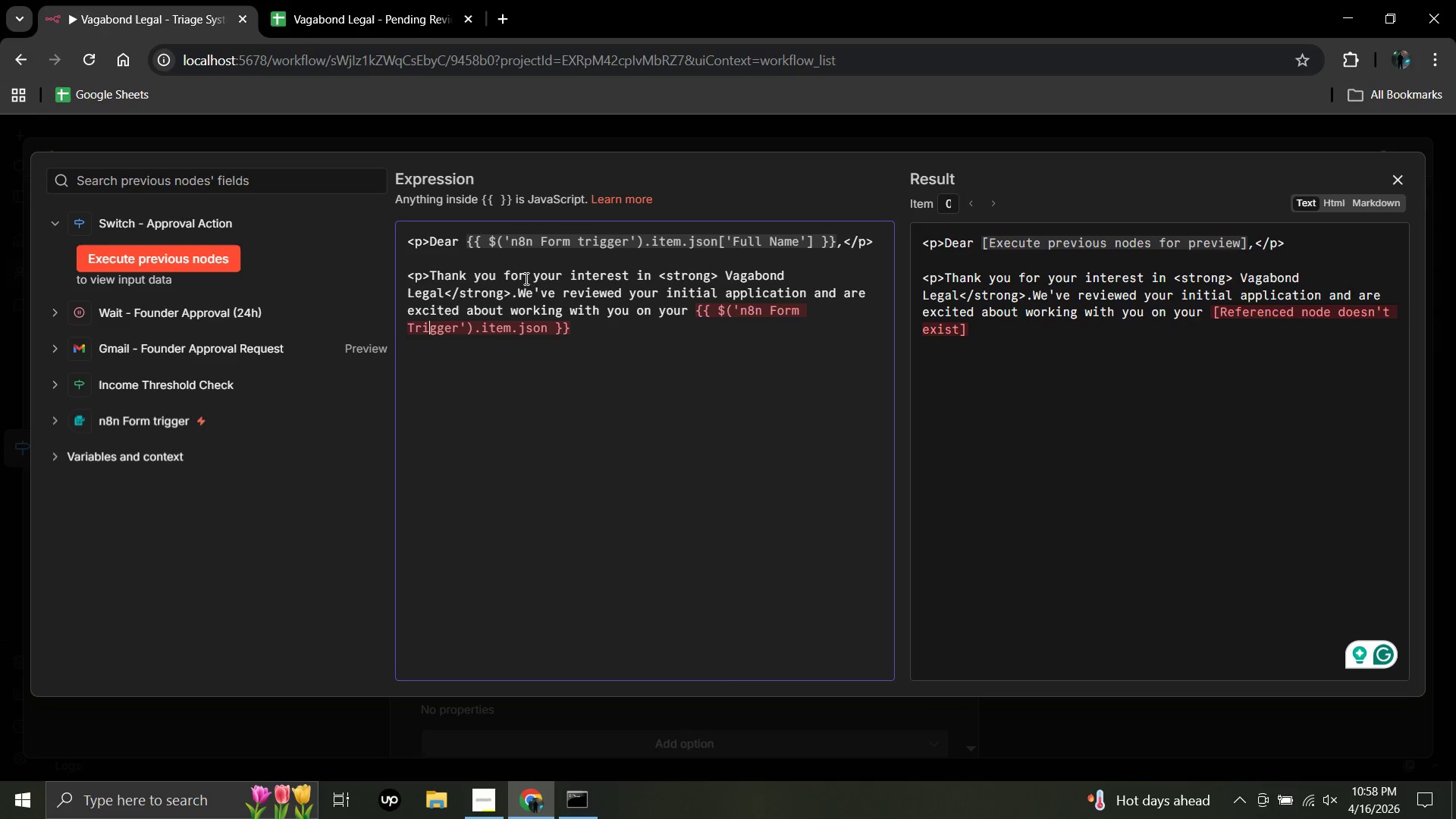 
key(ArrowLeft)
 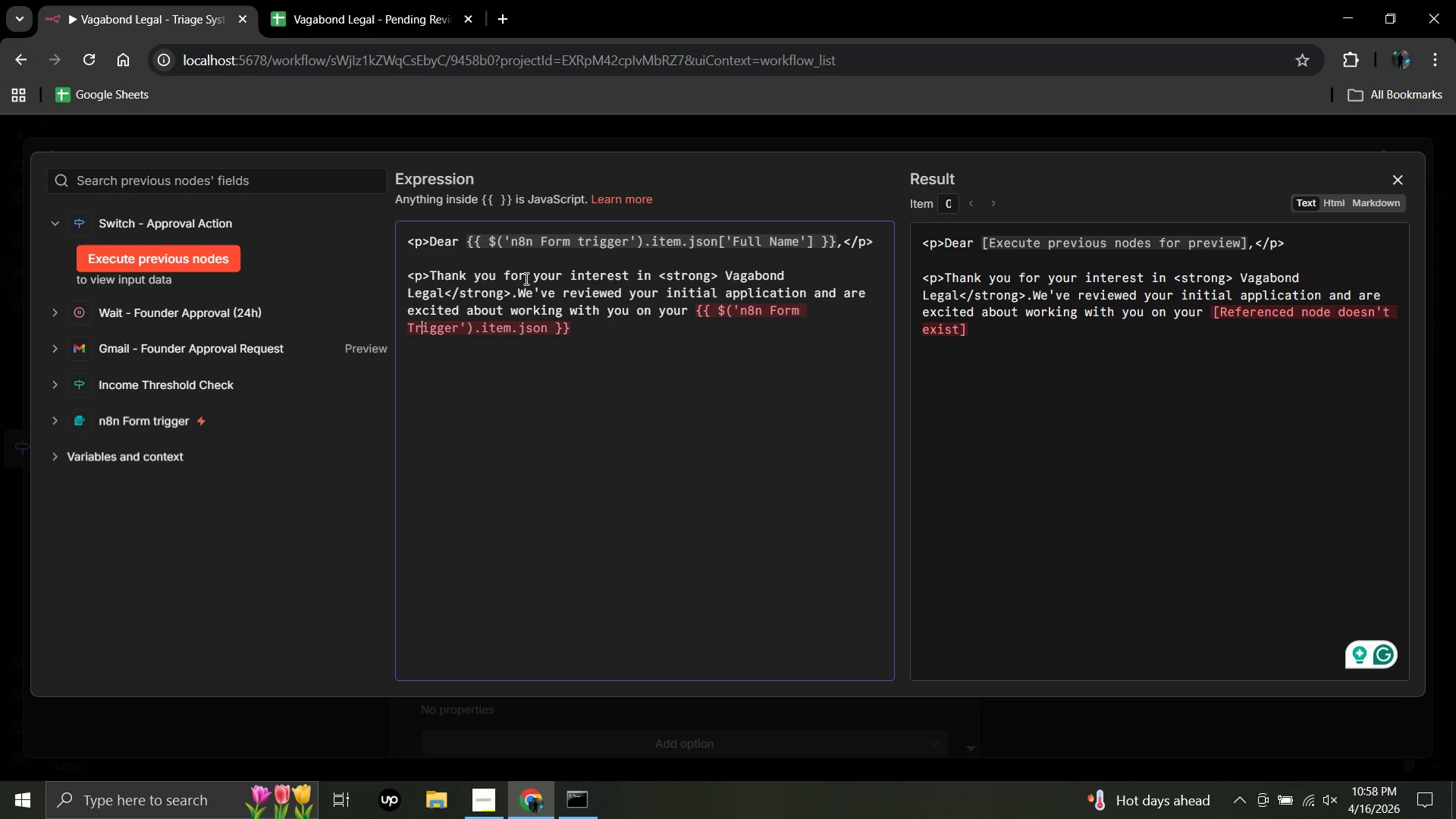 
key(ArrowLeft)
 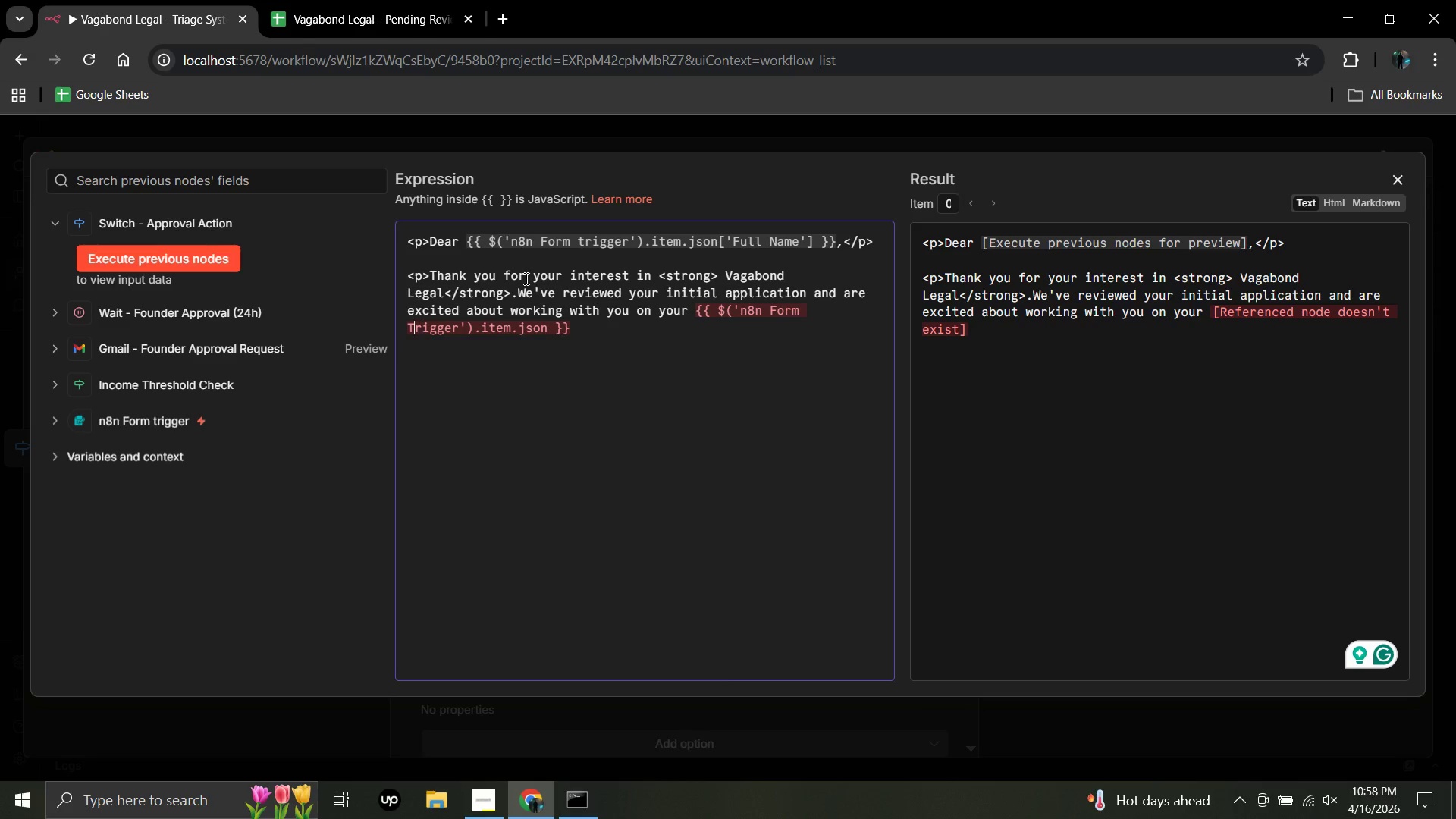 
key(ArrowLeft)
 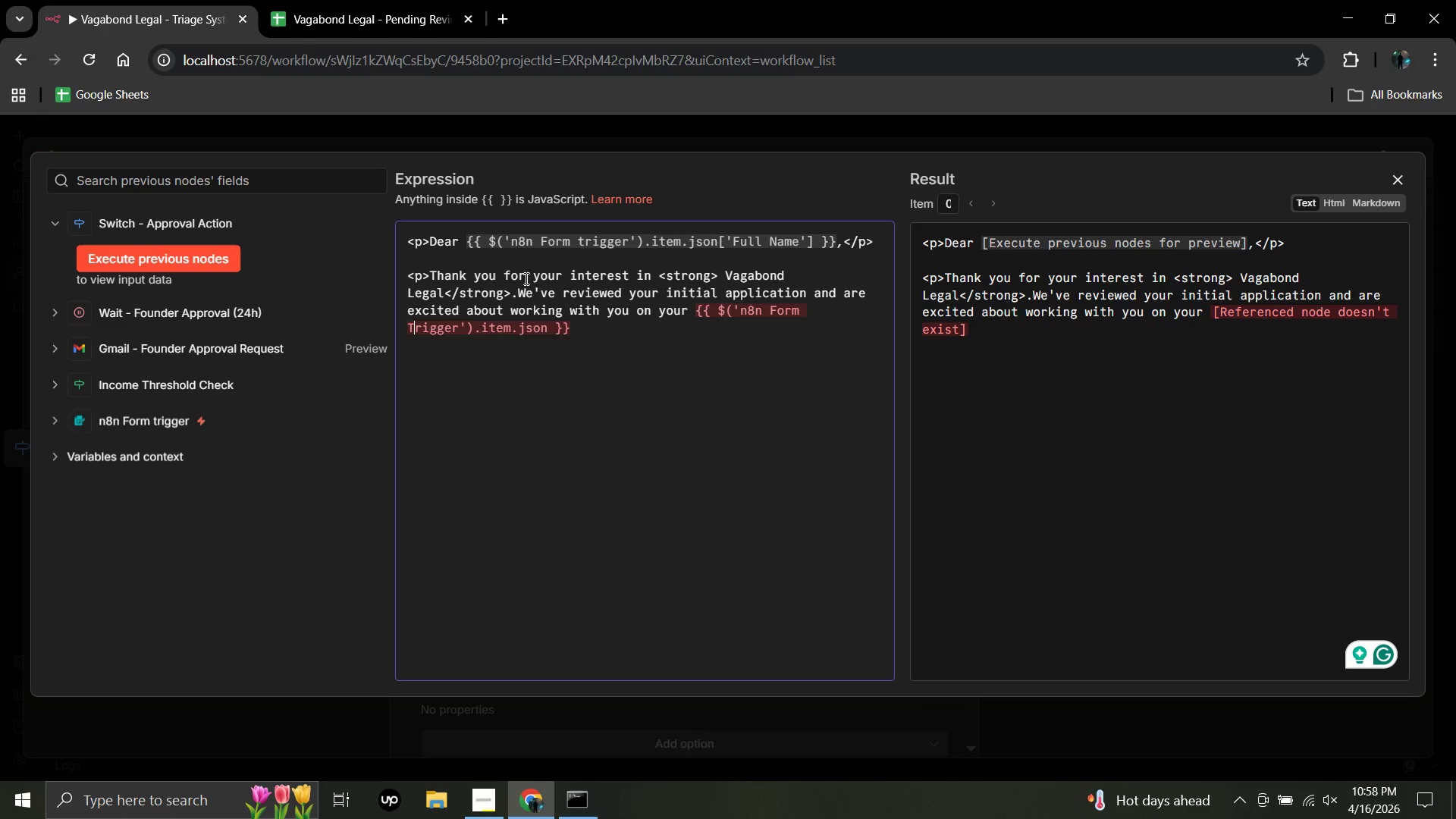 
key(Backspace)
 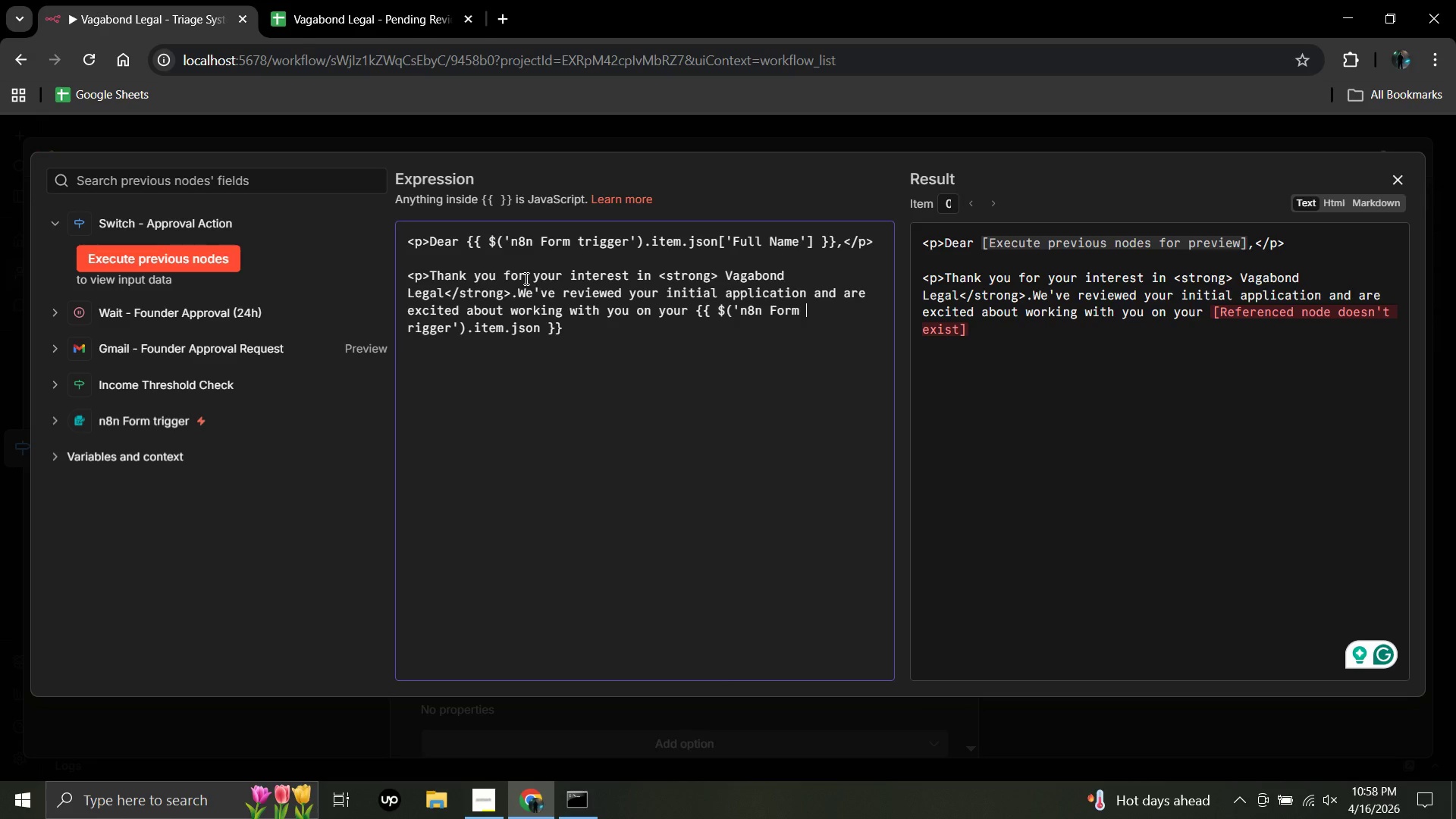 
key(T)
 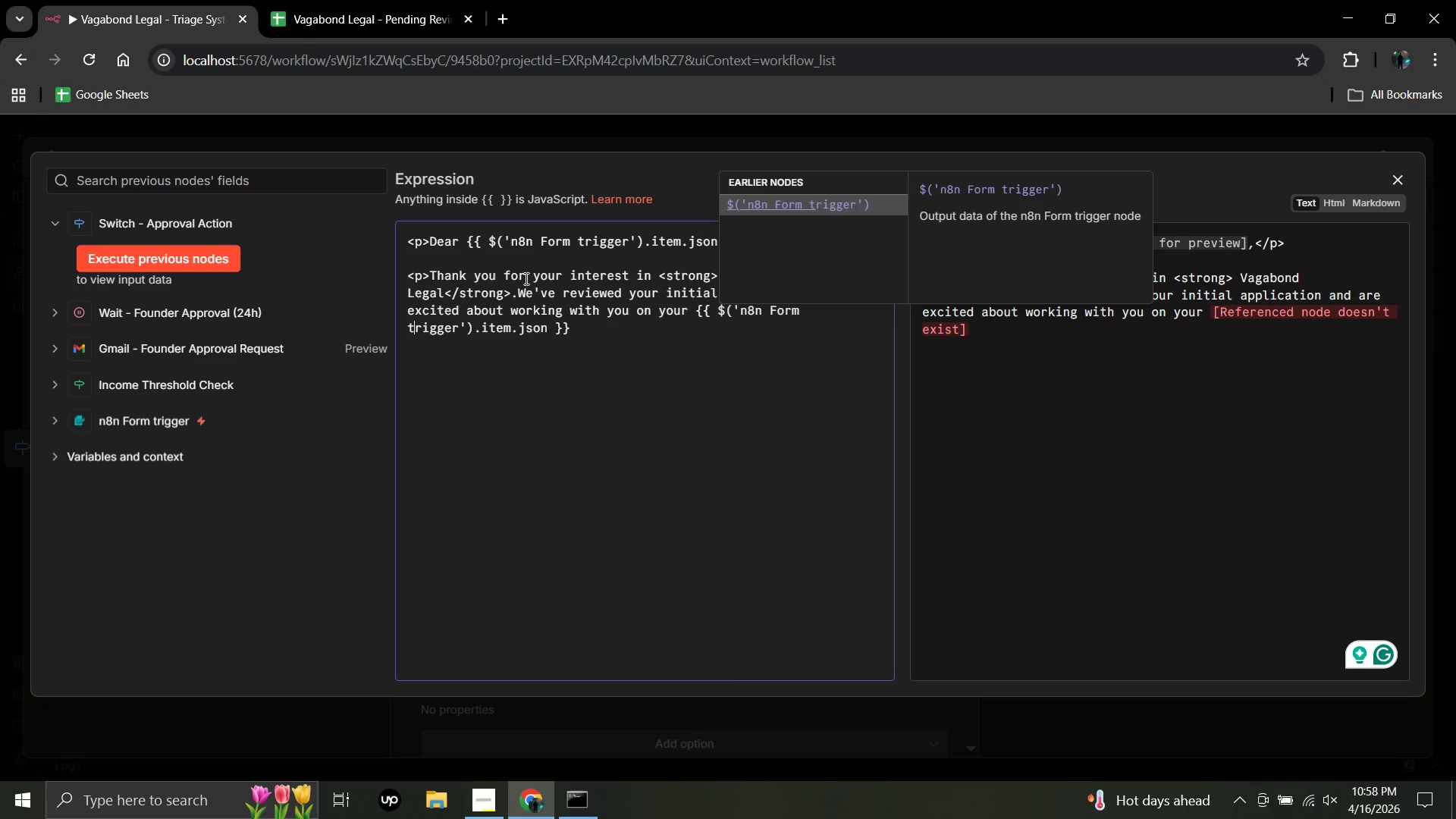 
hold_key(key=ArrowDown, duration=0.61)
 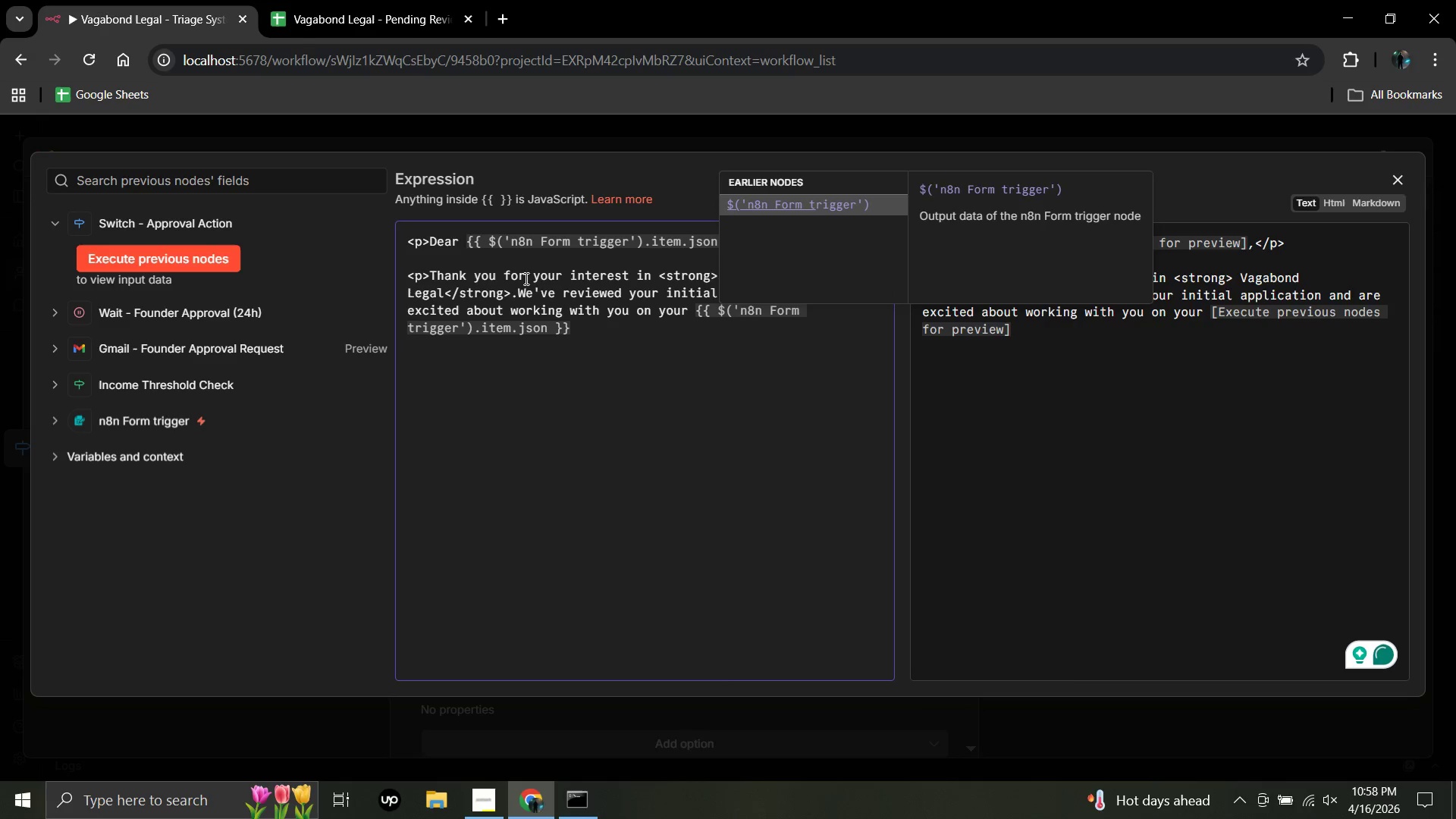 
hold_key(key=ArrowRight, duration=0.92)
 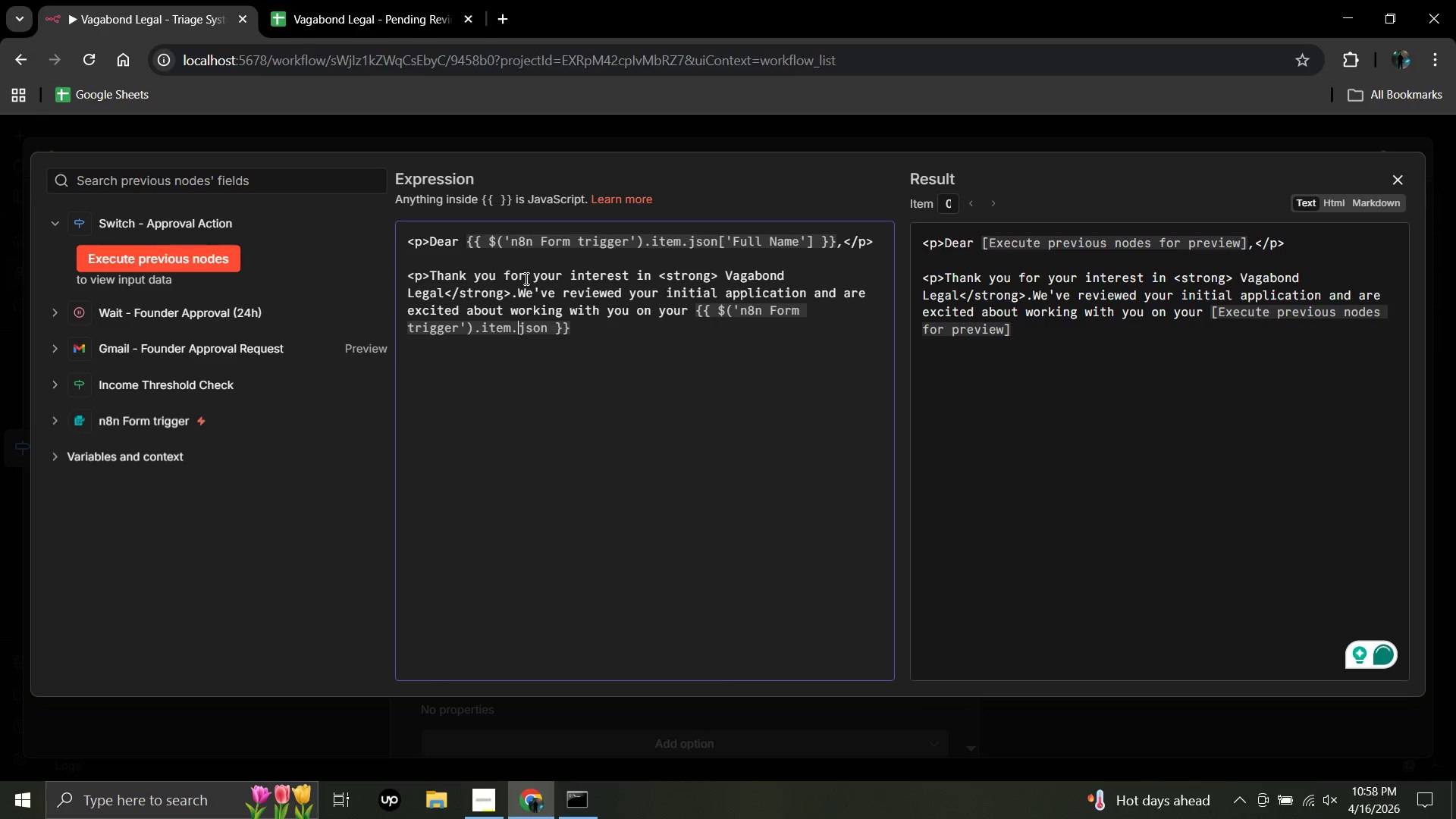 
key(ArrowRight)
 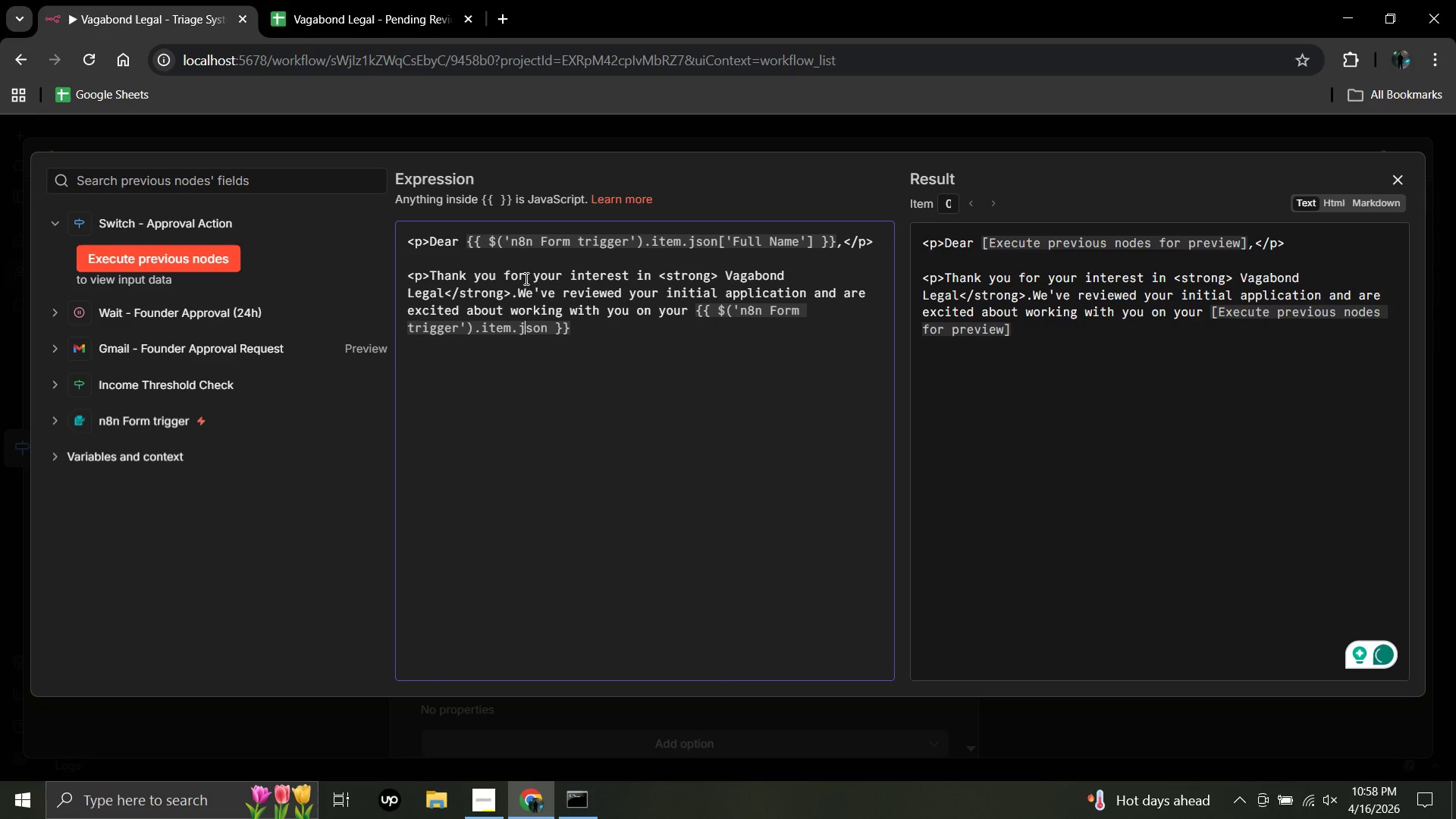 
key(ArrowRight)
 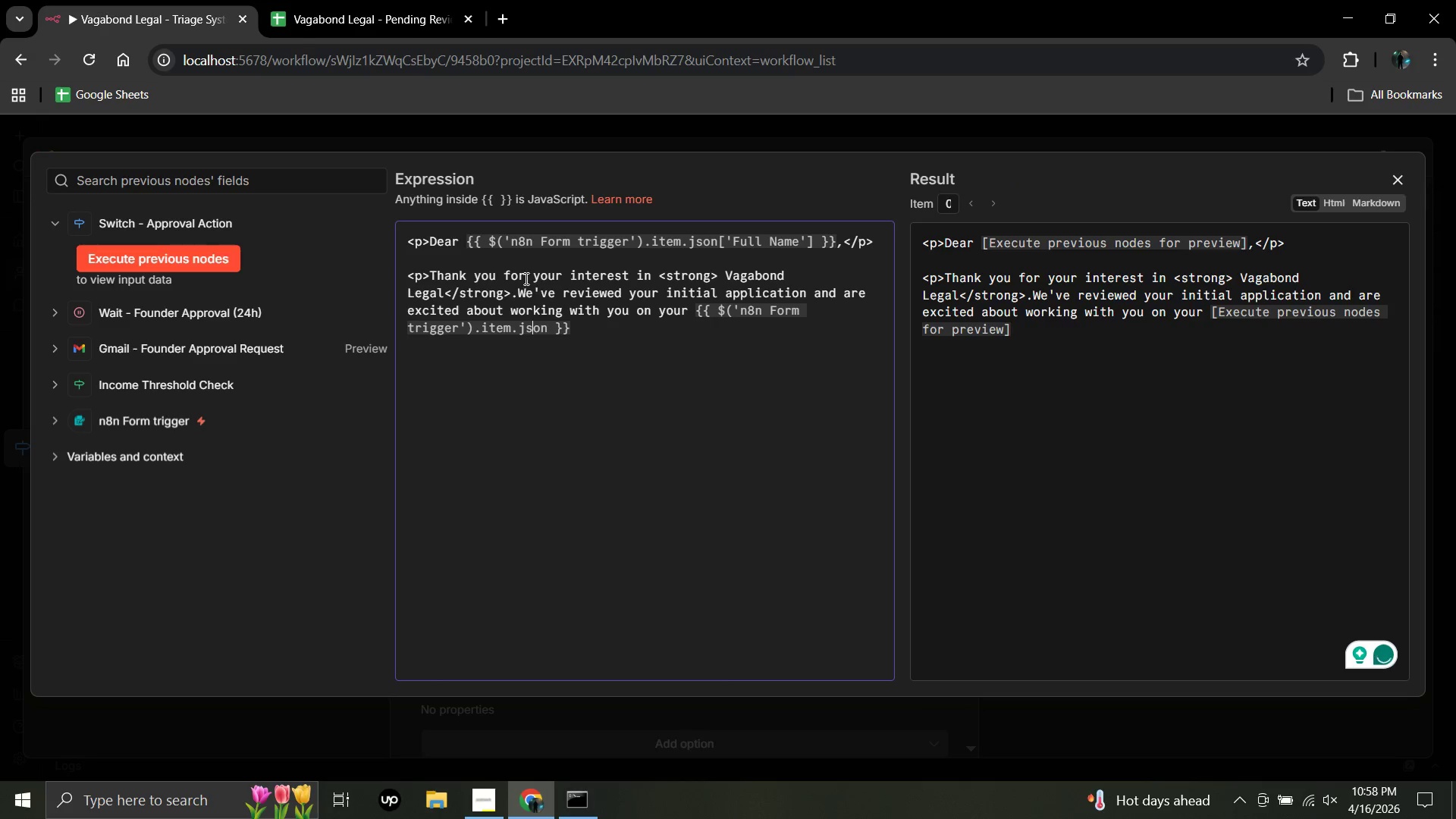 
key(ArrowRight)
 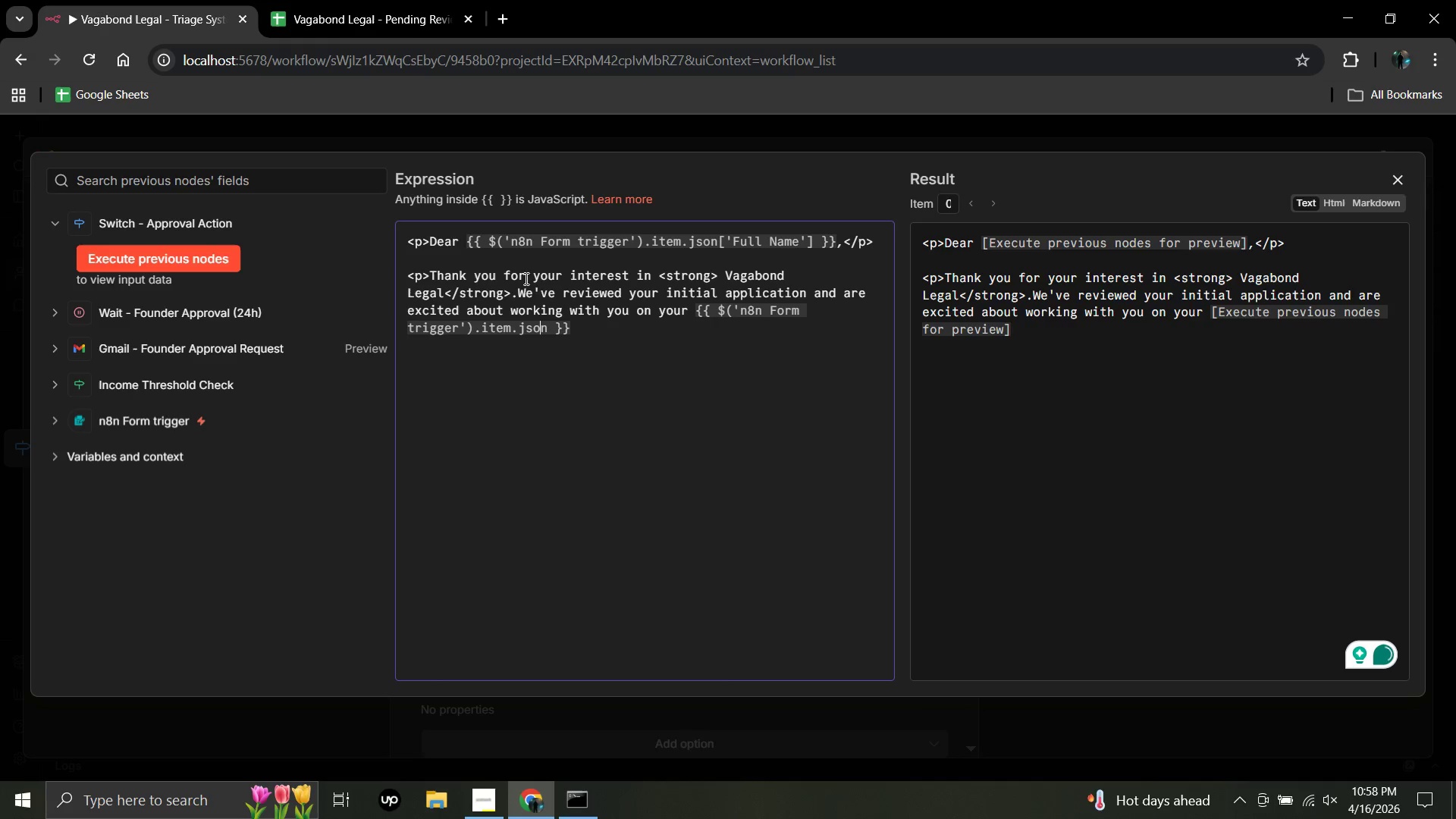 
key(ArrowRight)
 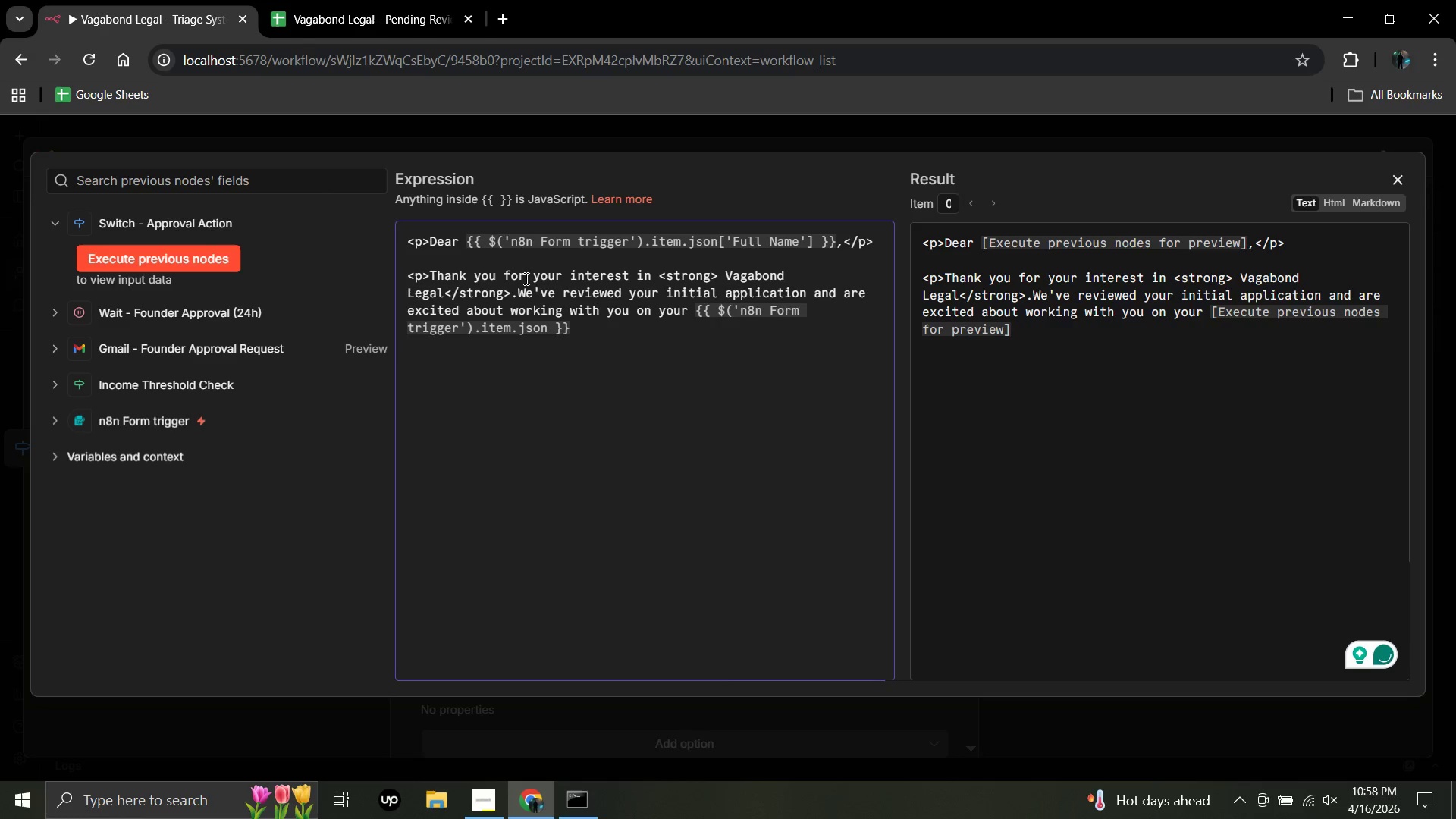 
type([\)
key(Backspace)
type('Country of)
 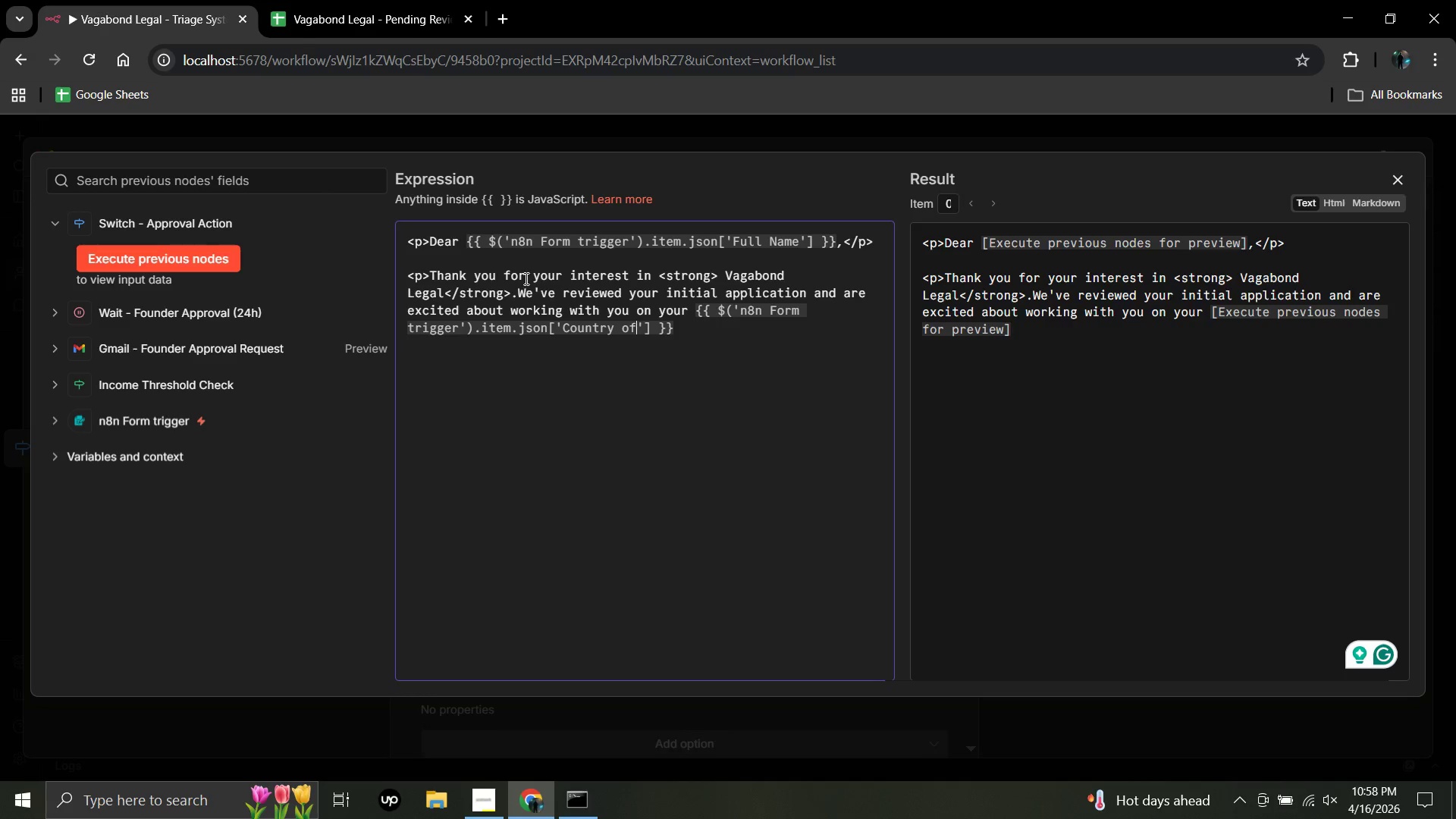 
wait(6.23)
 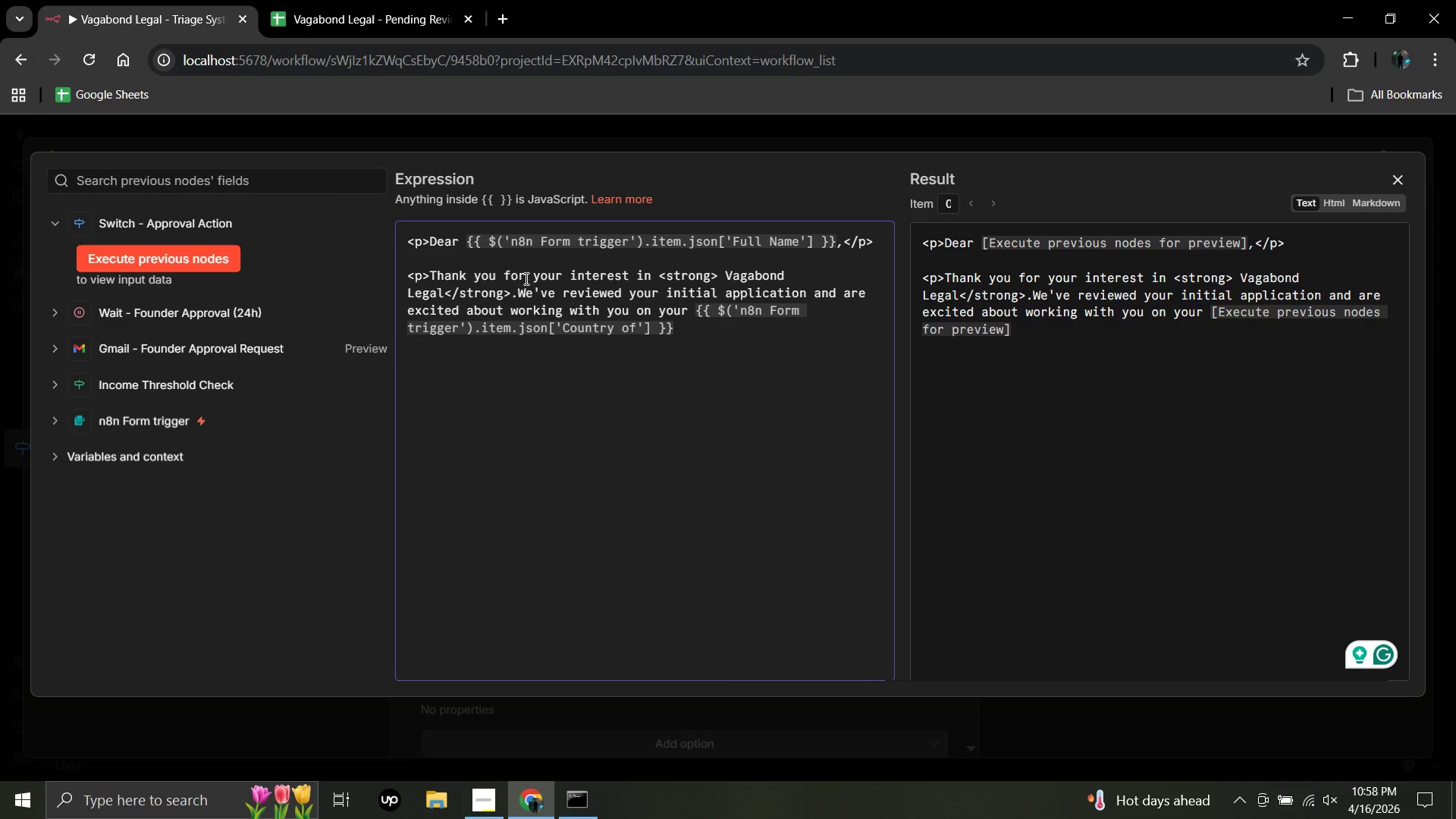 
type( Interest)
 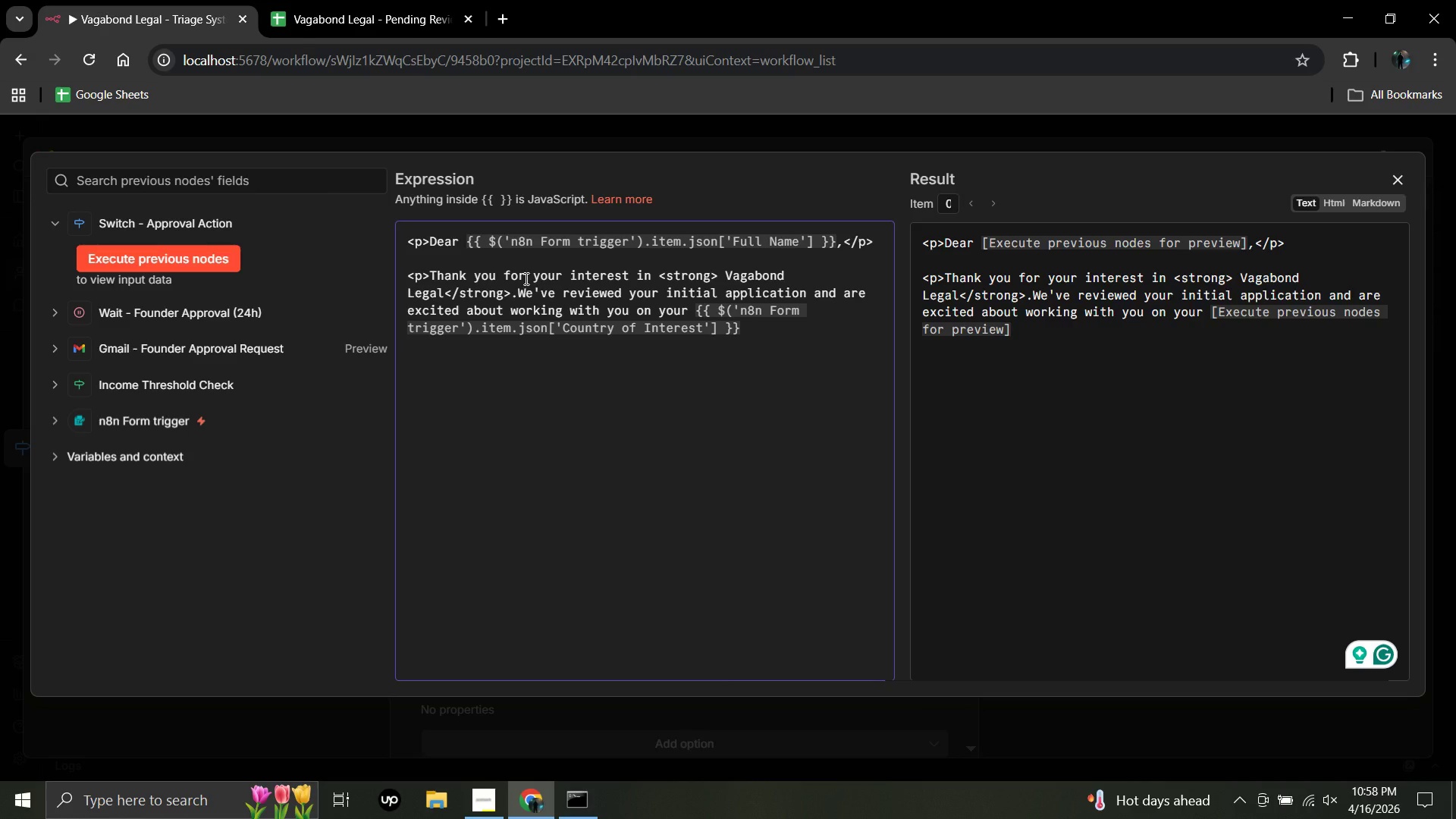 
key(ArrowRight)
 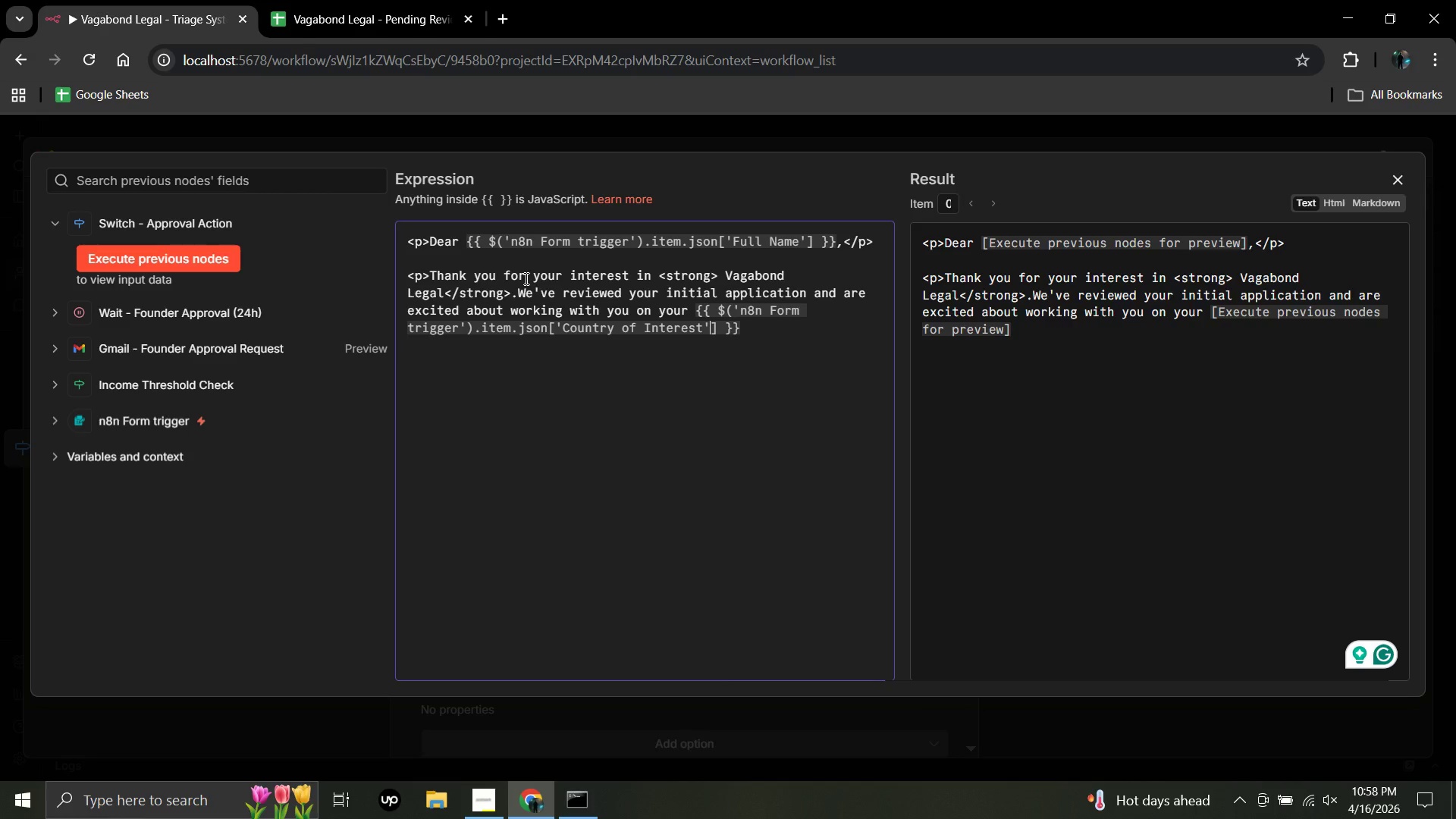 
key(ArrowRight)
 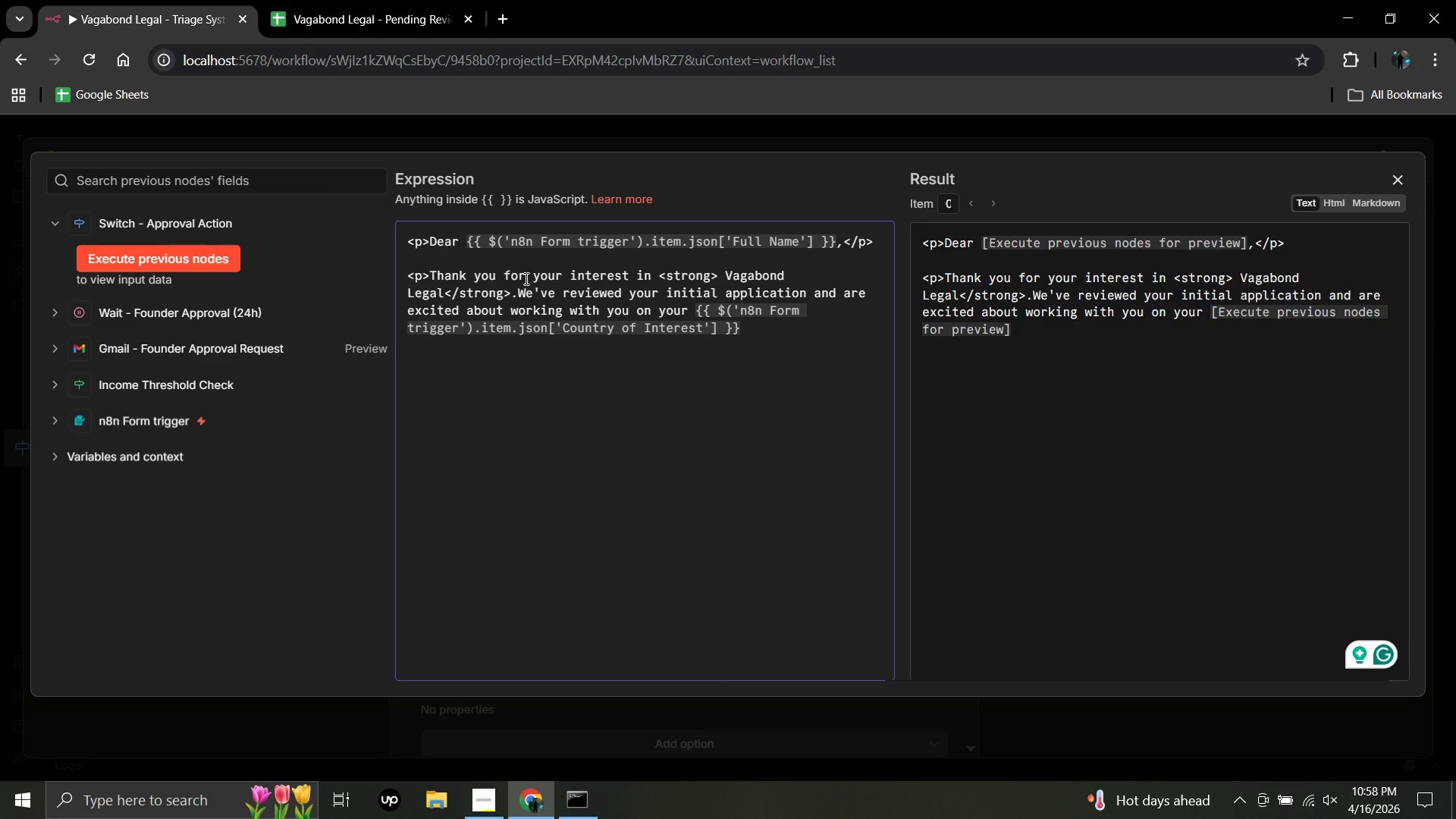 
key(ArrowRight)
 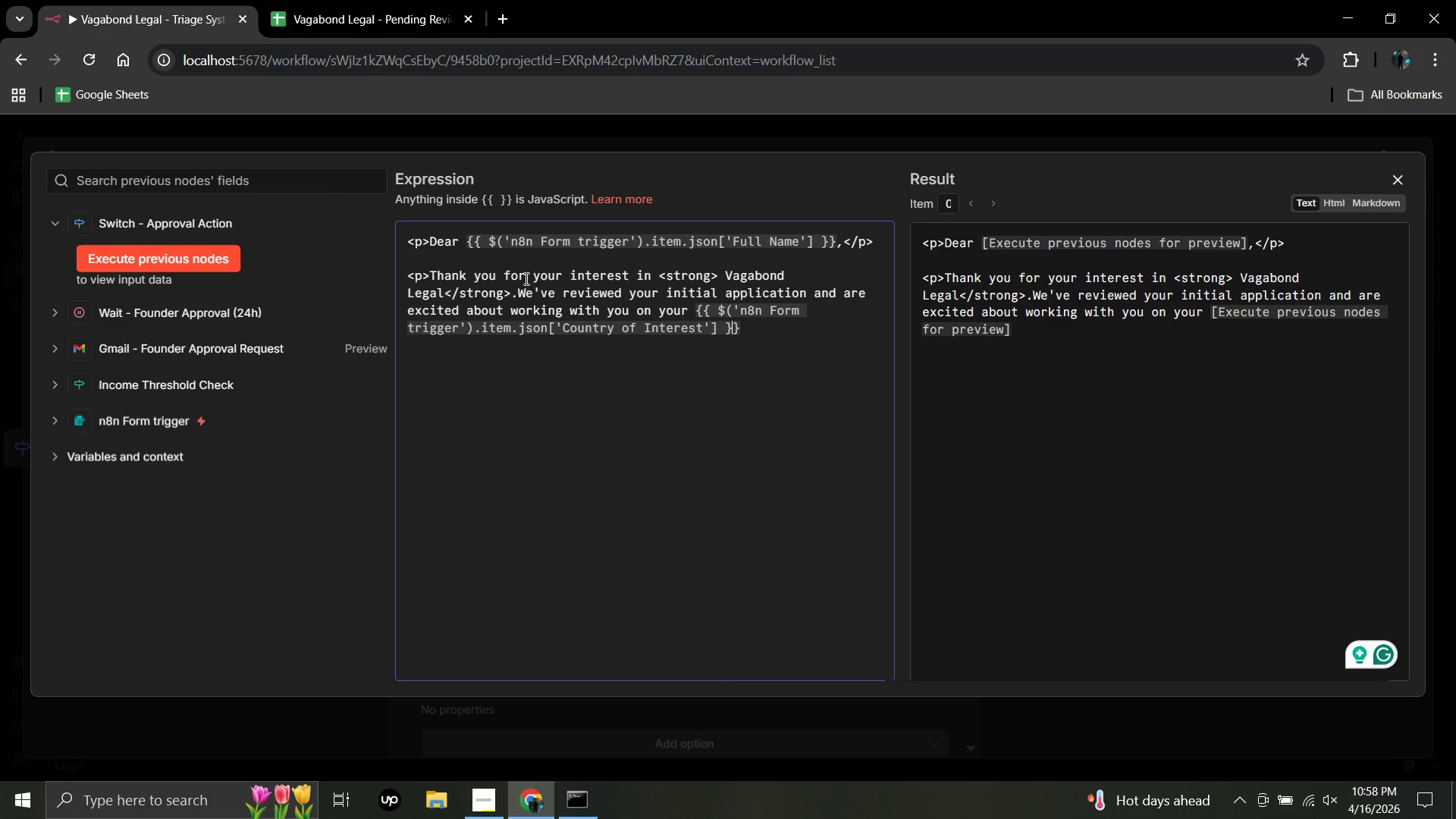 
key(ArrowRight)
 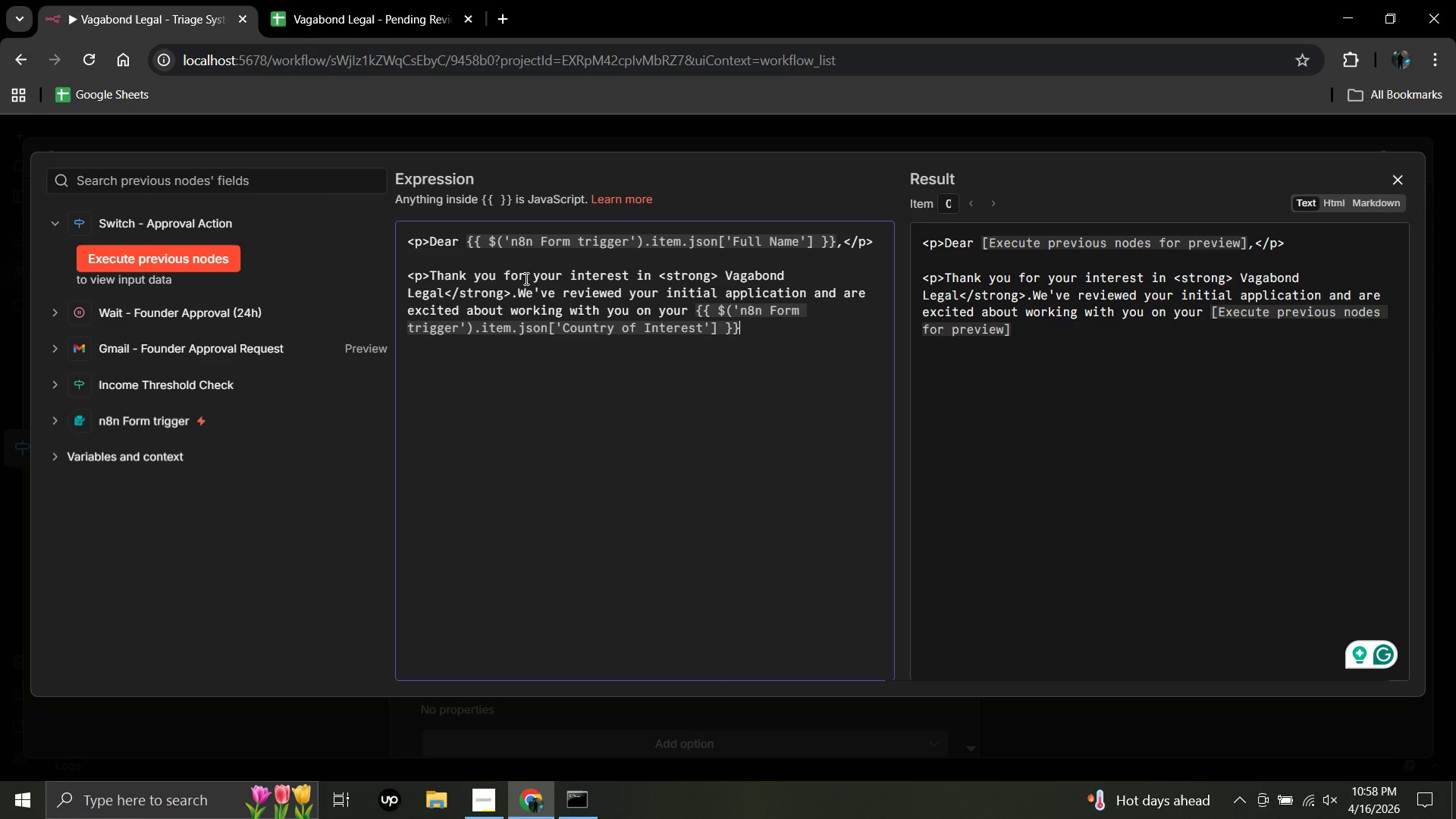 
key(ArrowRight)
 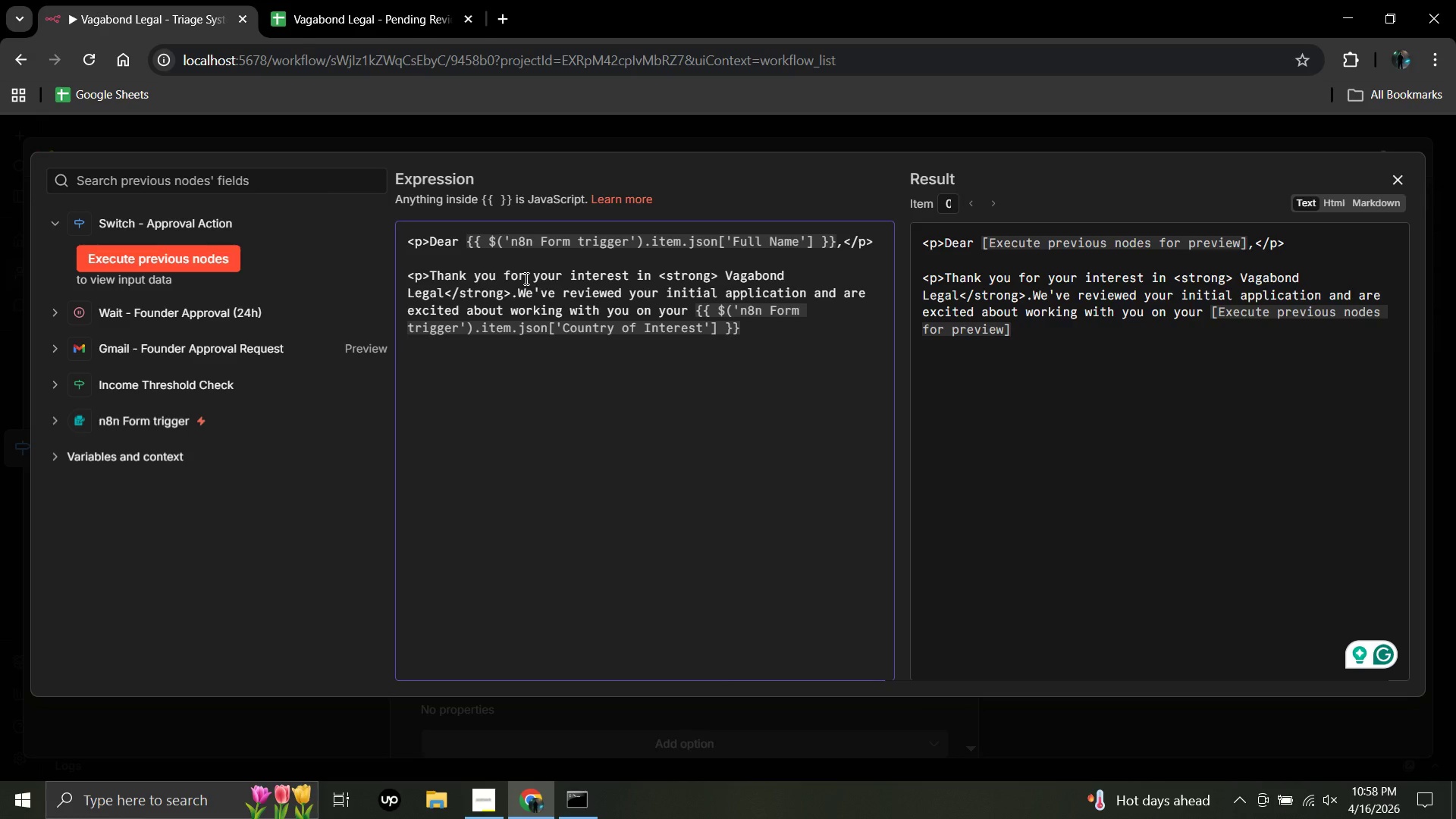 
type( vise)
key(Backspace)
type(a joou)
key(Backspace)
key(Backspace)
type(urney.</p>)
 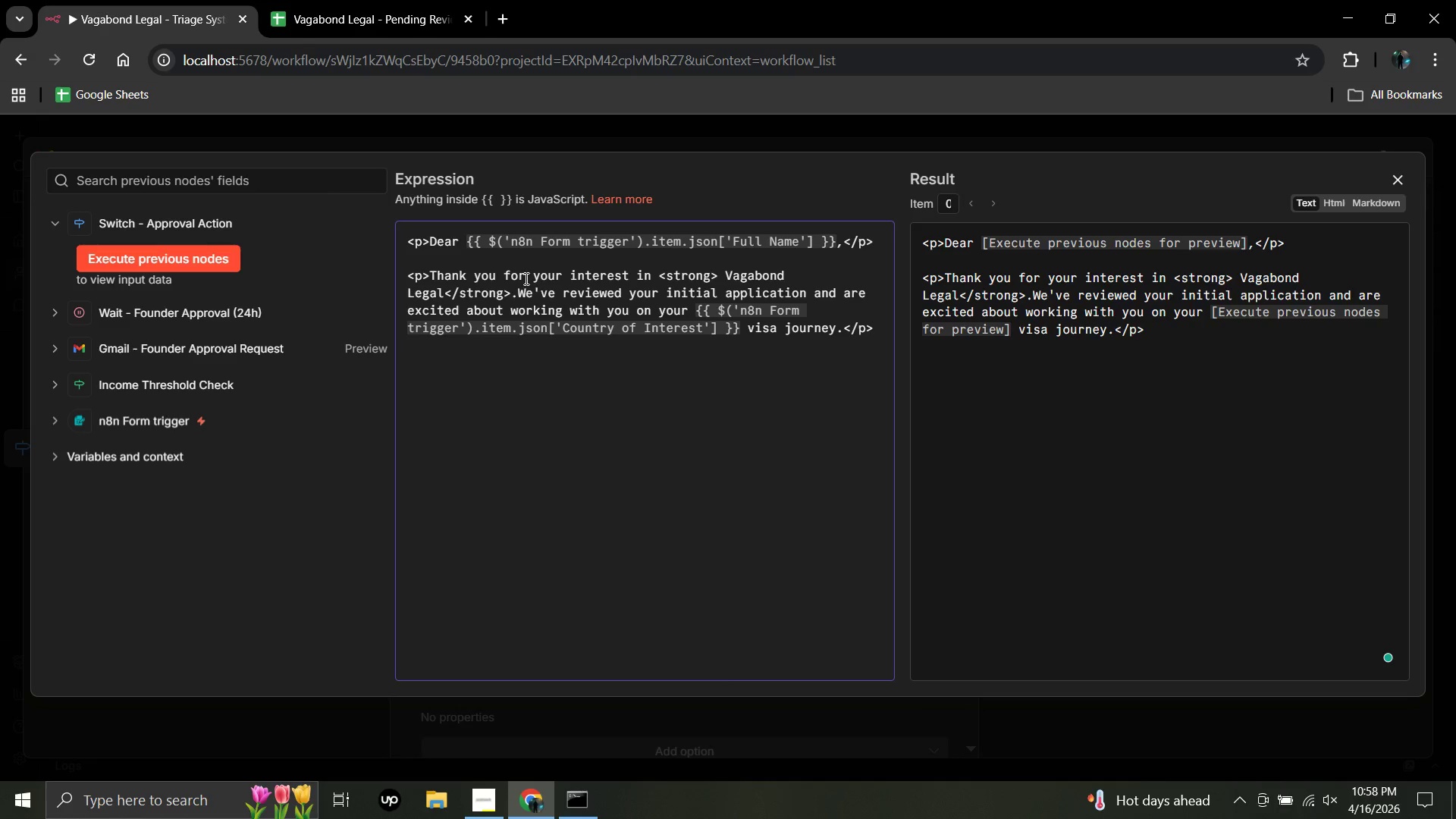 
key(Enter)
 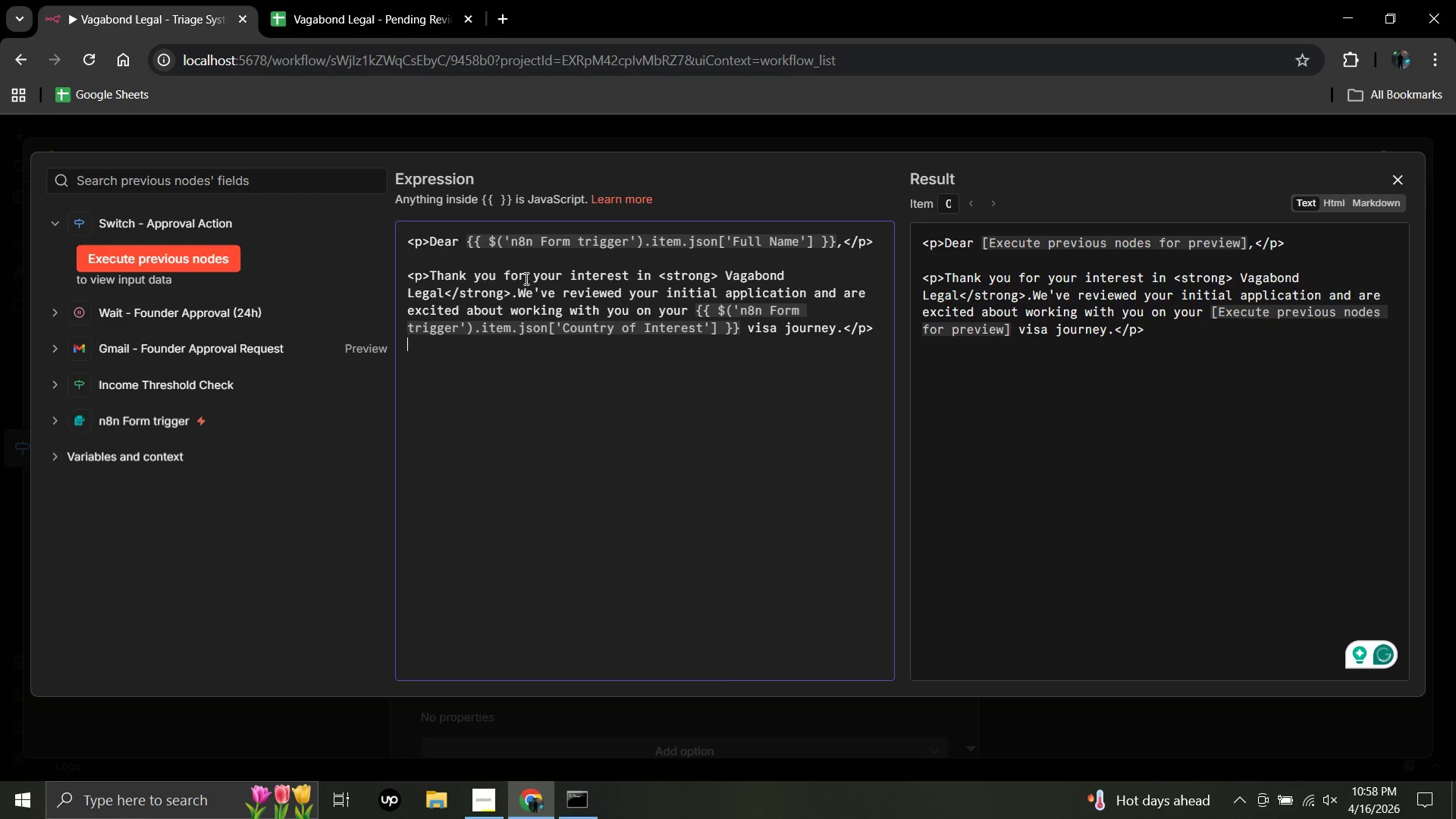 
key(Enter)
 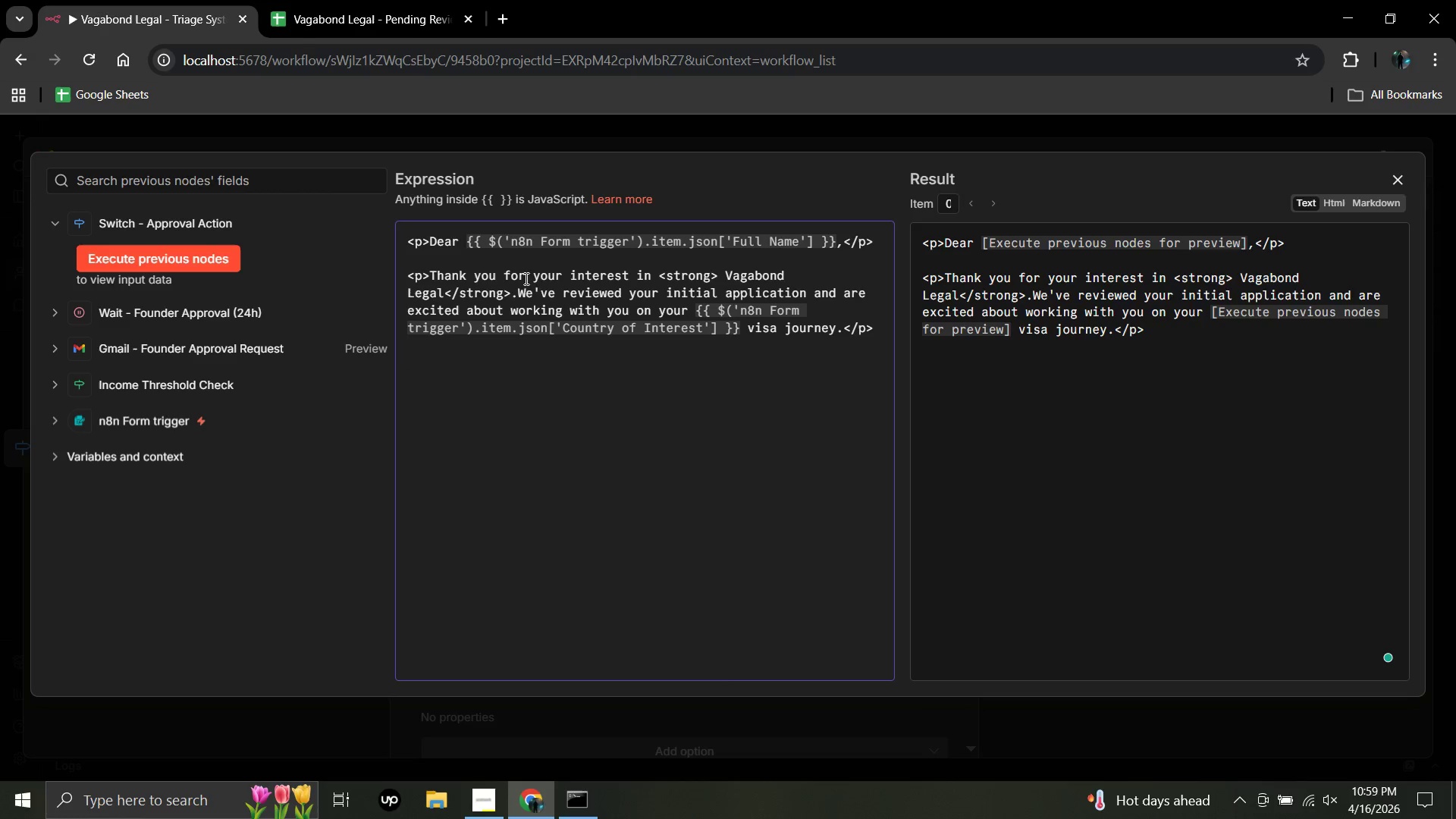 
type(<p>Before we confirm your consultation slot,we need to verify your income)
 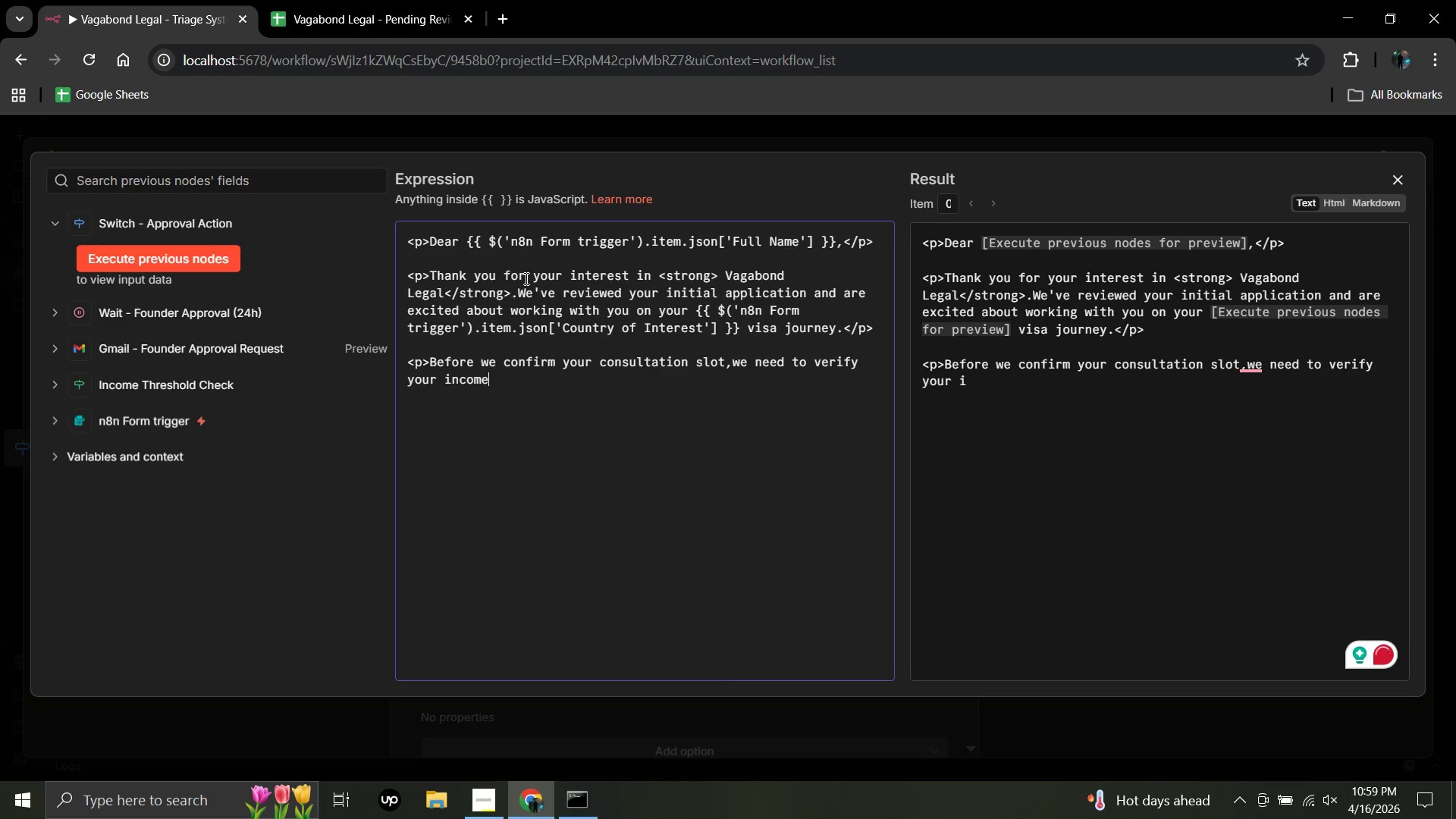 
wait(6.19)
 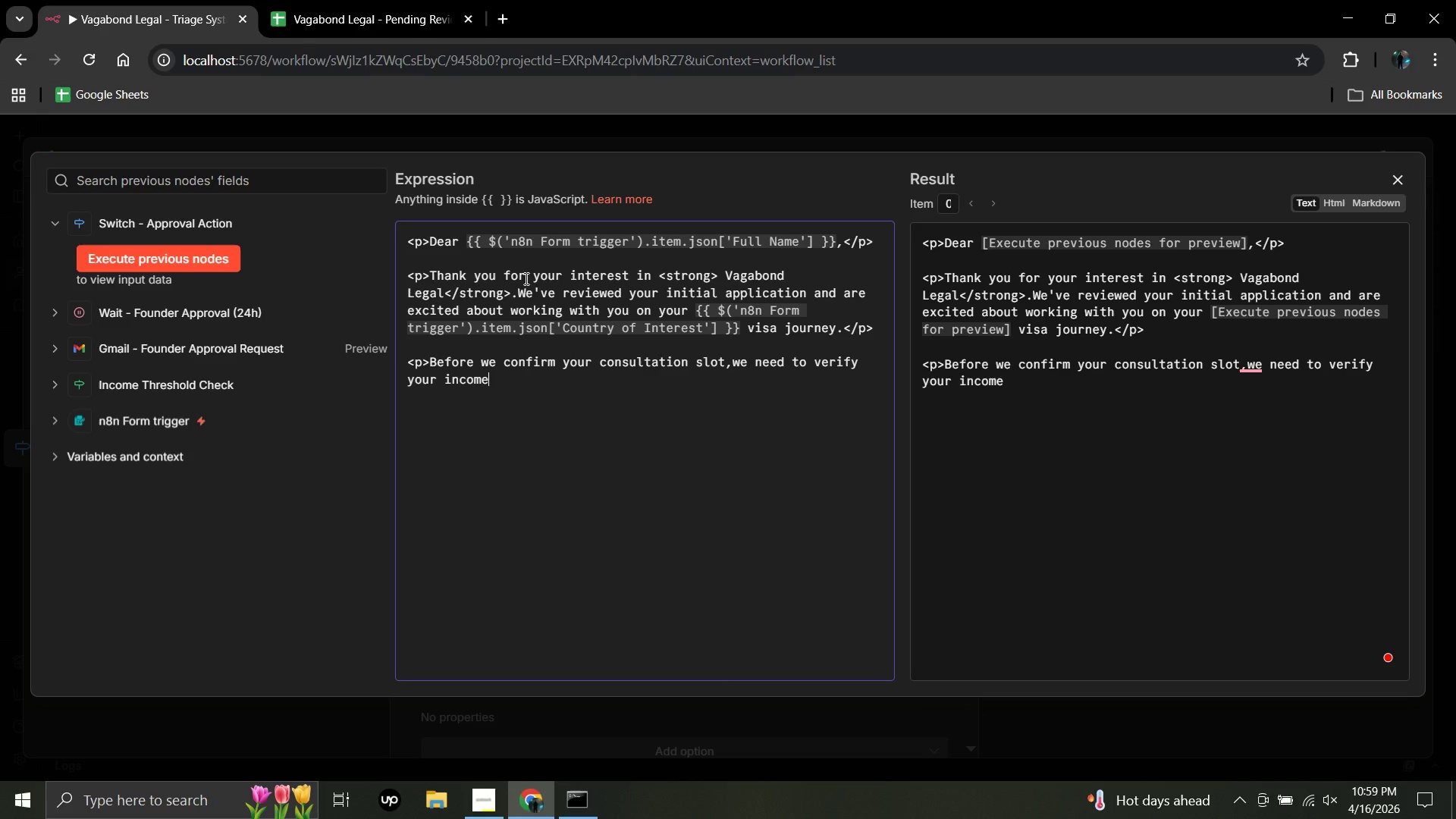 
key(Period)
 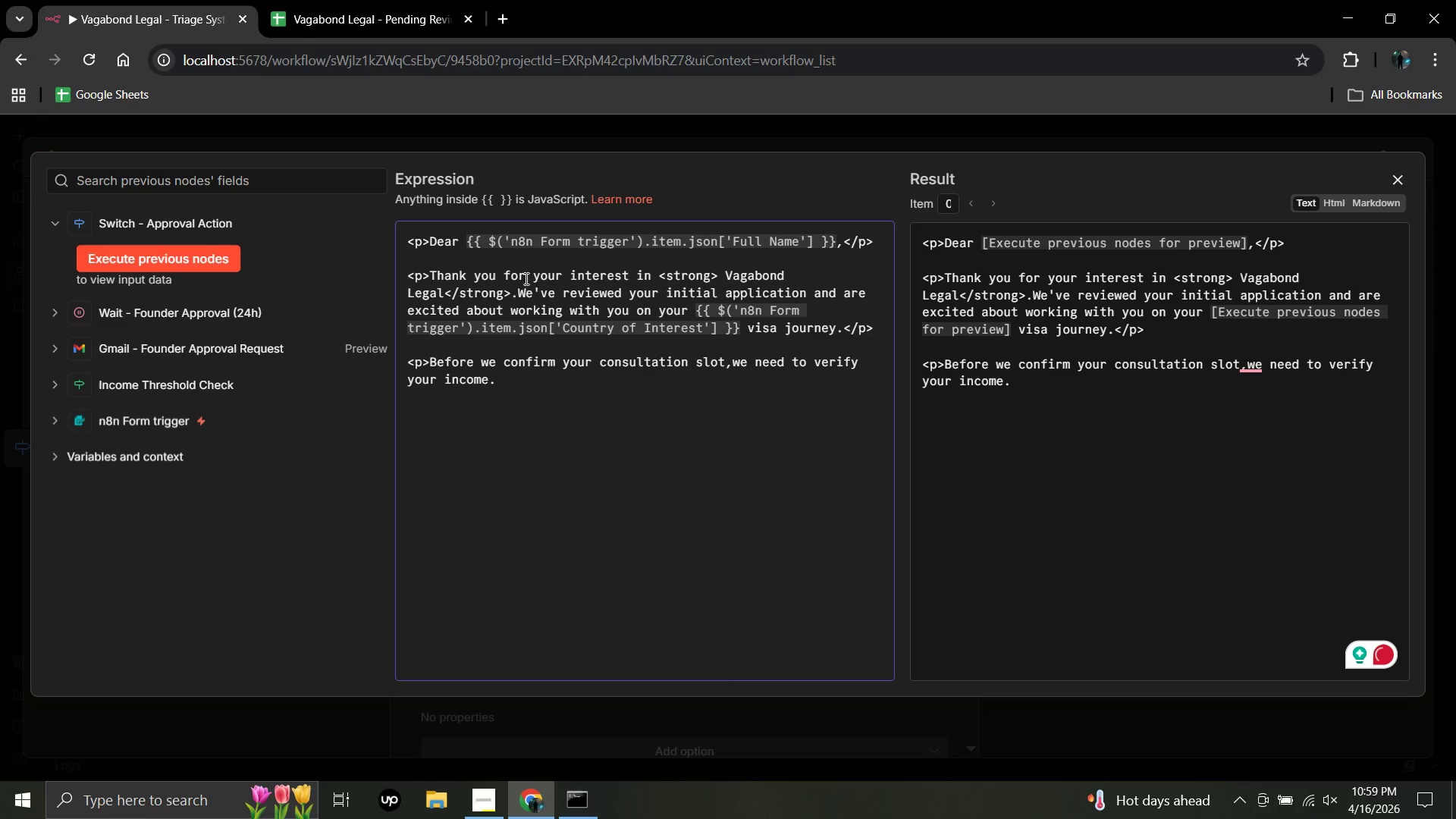 
wait(8.8)
 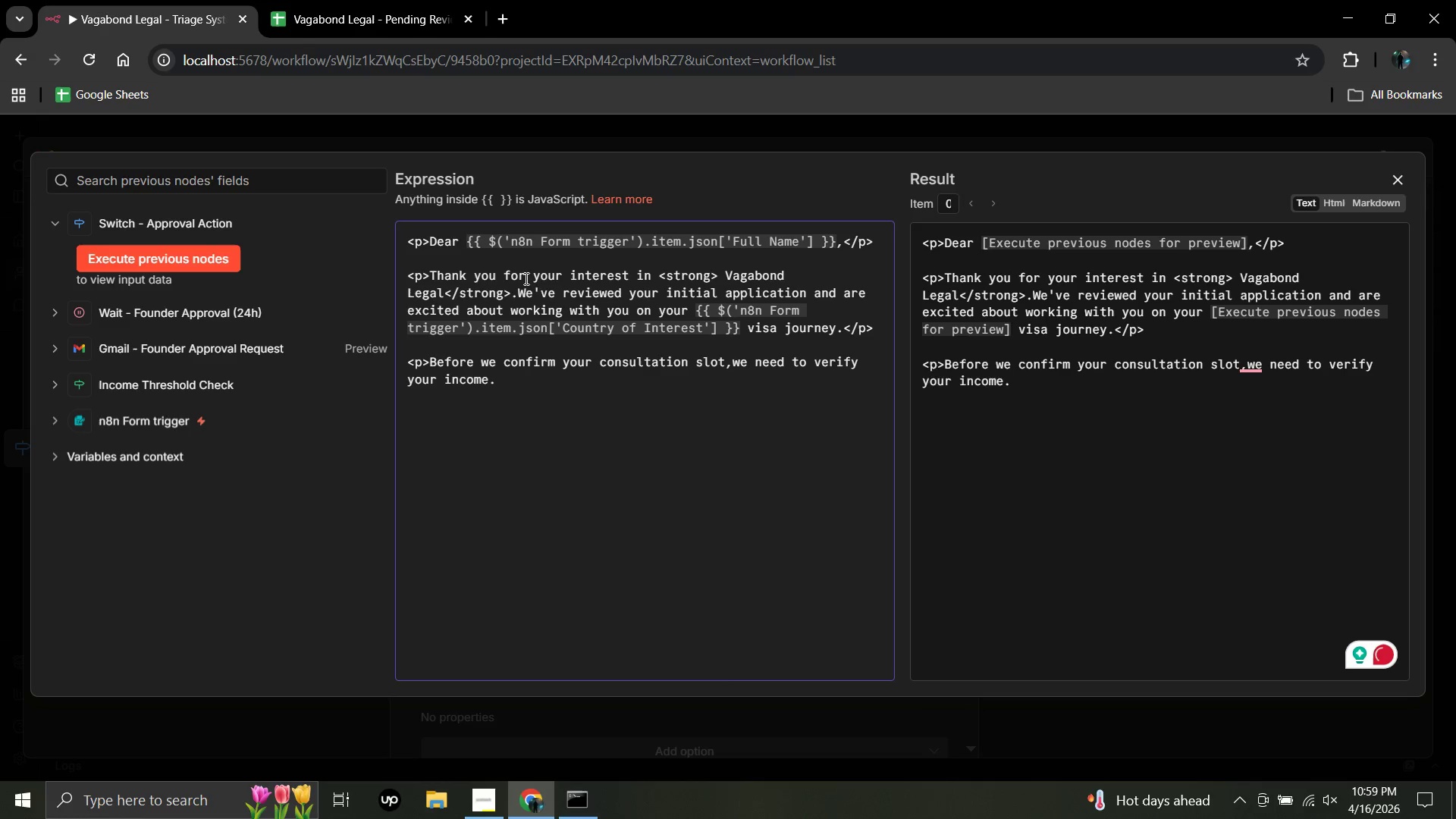 
type( Please upload your <strong>last three consecutive pay stubs </strong> to the)
 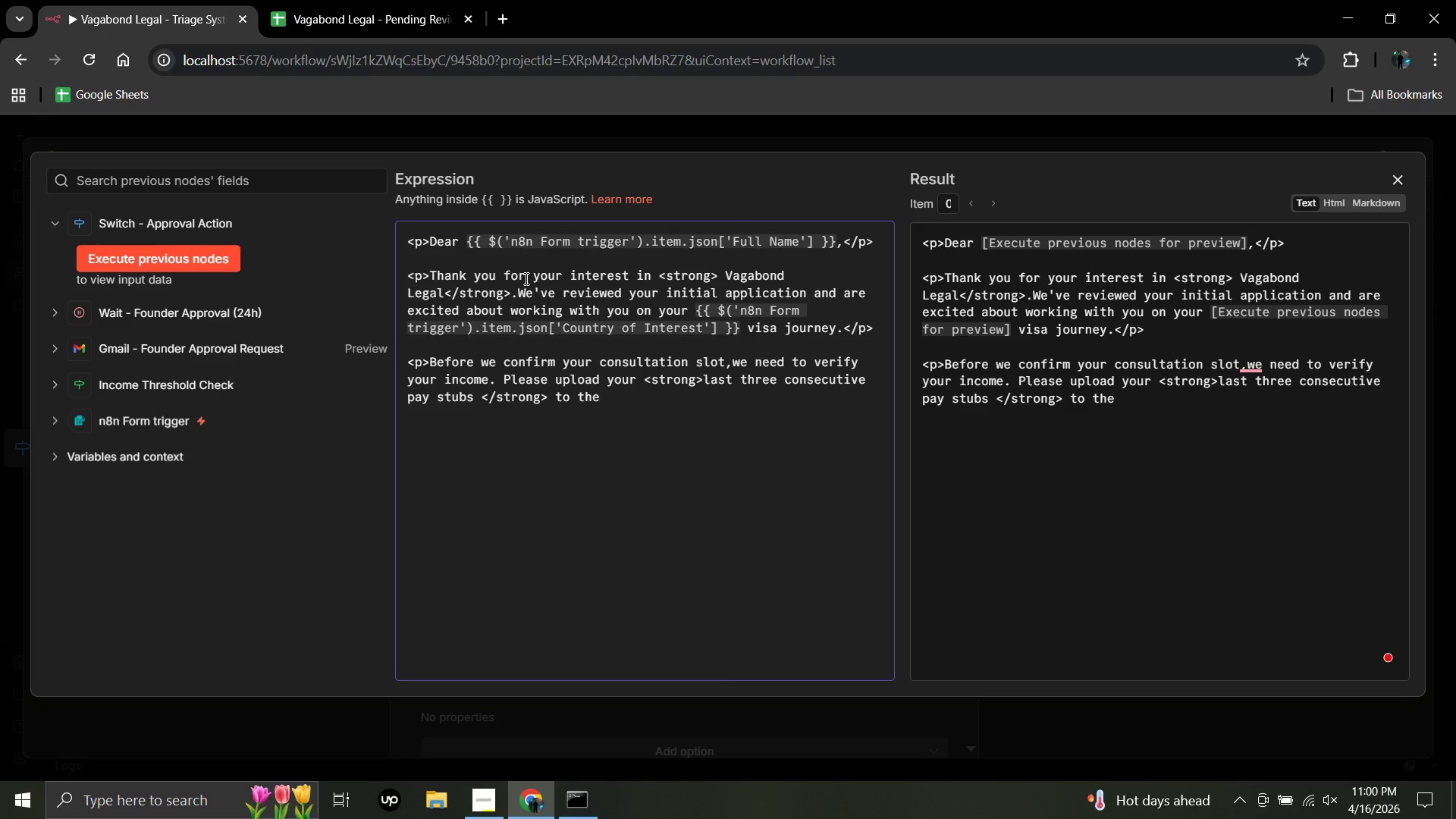 
type( secure folder below.</p>)
 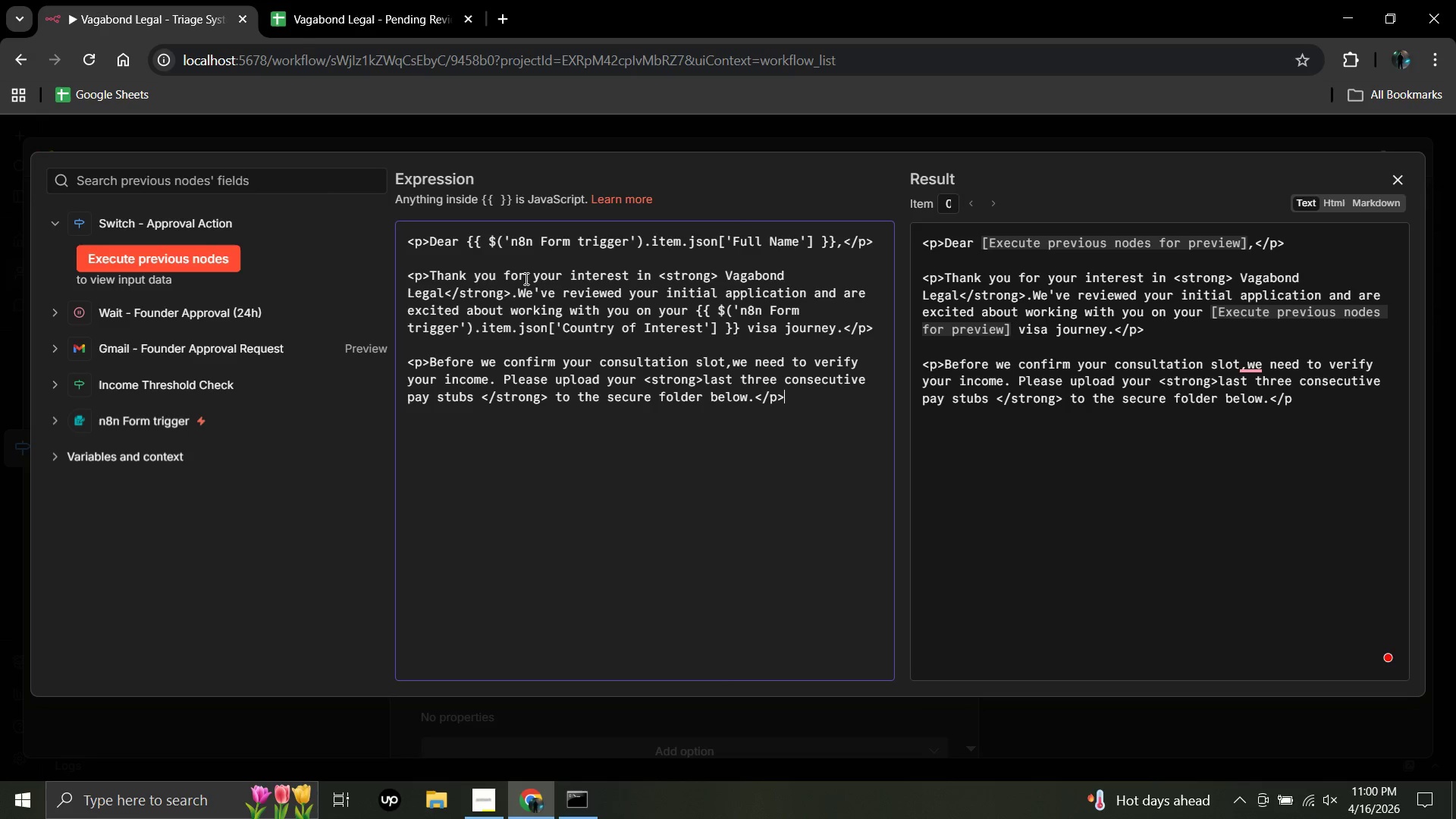 
key(Enter)
 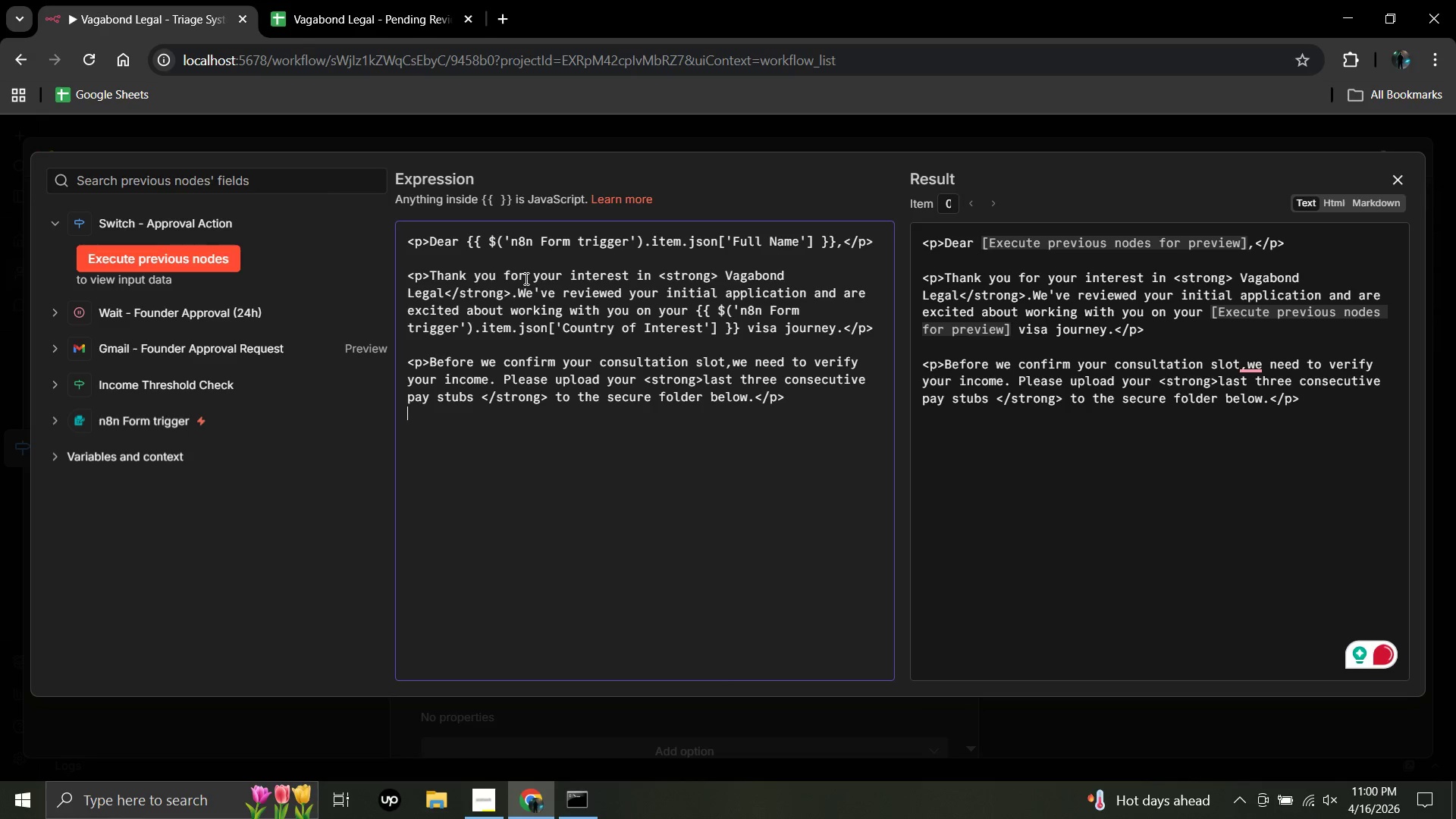 
key(Enter)
 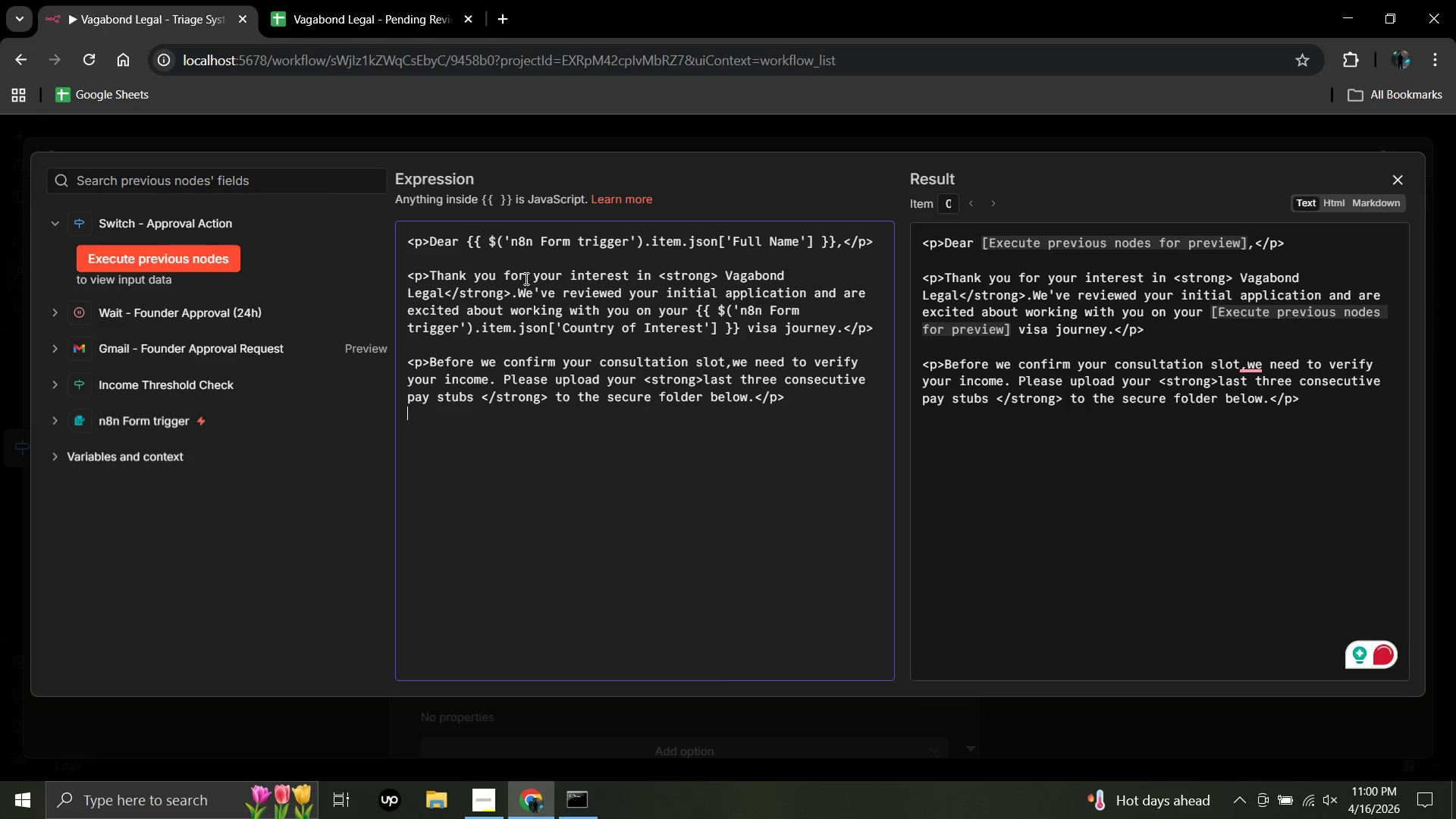 
key(Enter)
 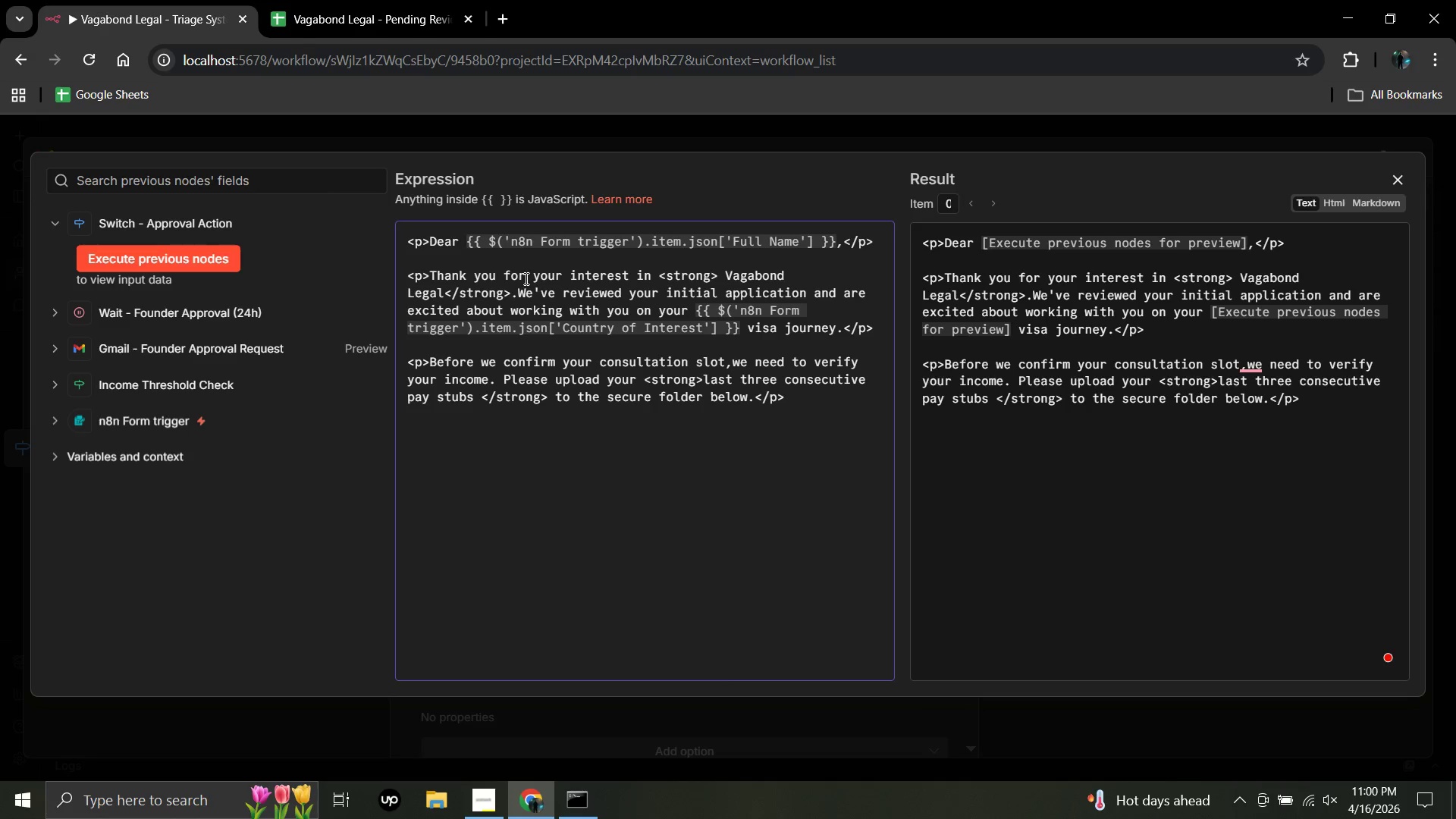 
key(Shift+Comma)
 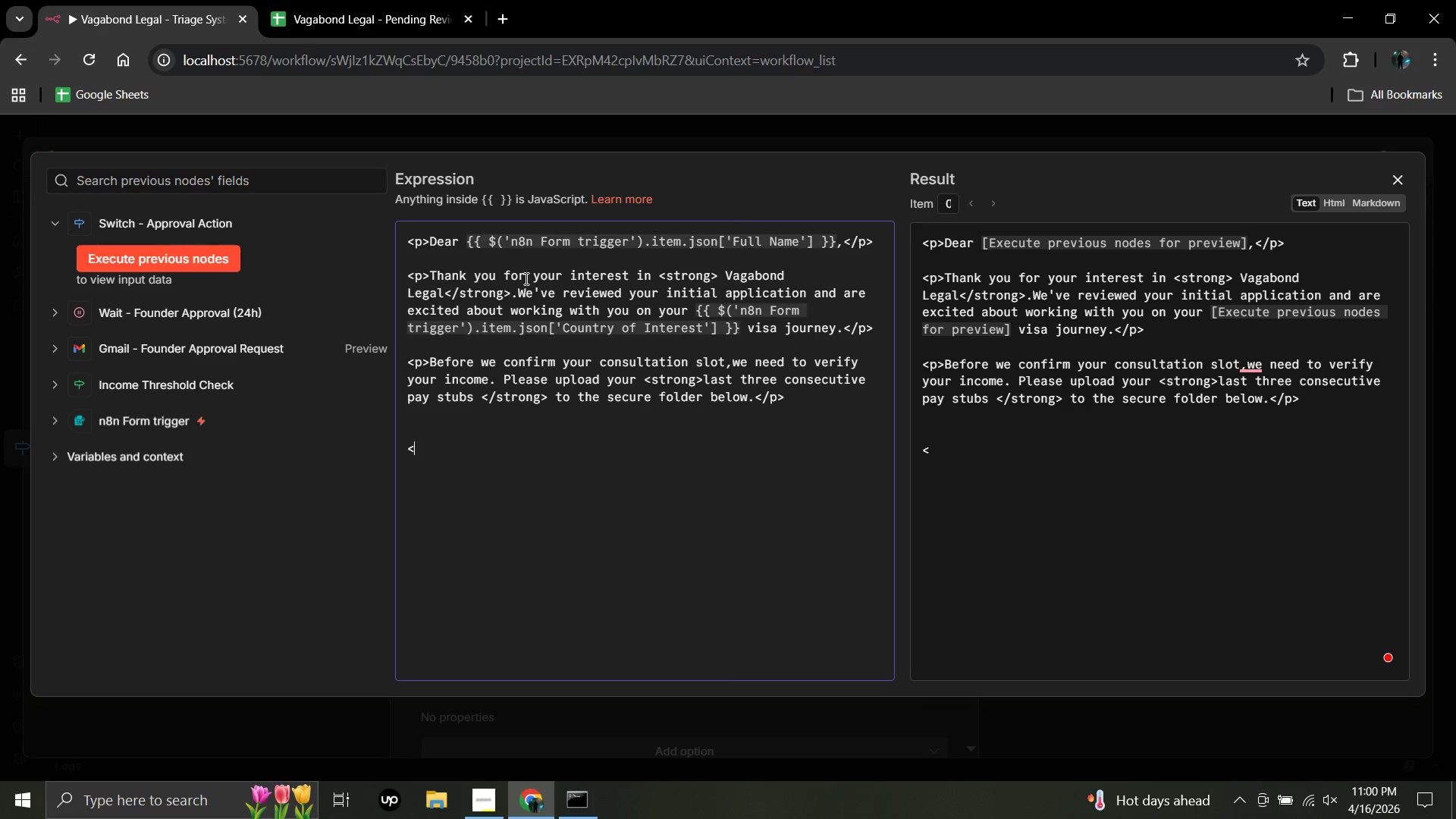 
key(P)
 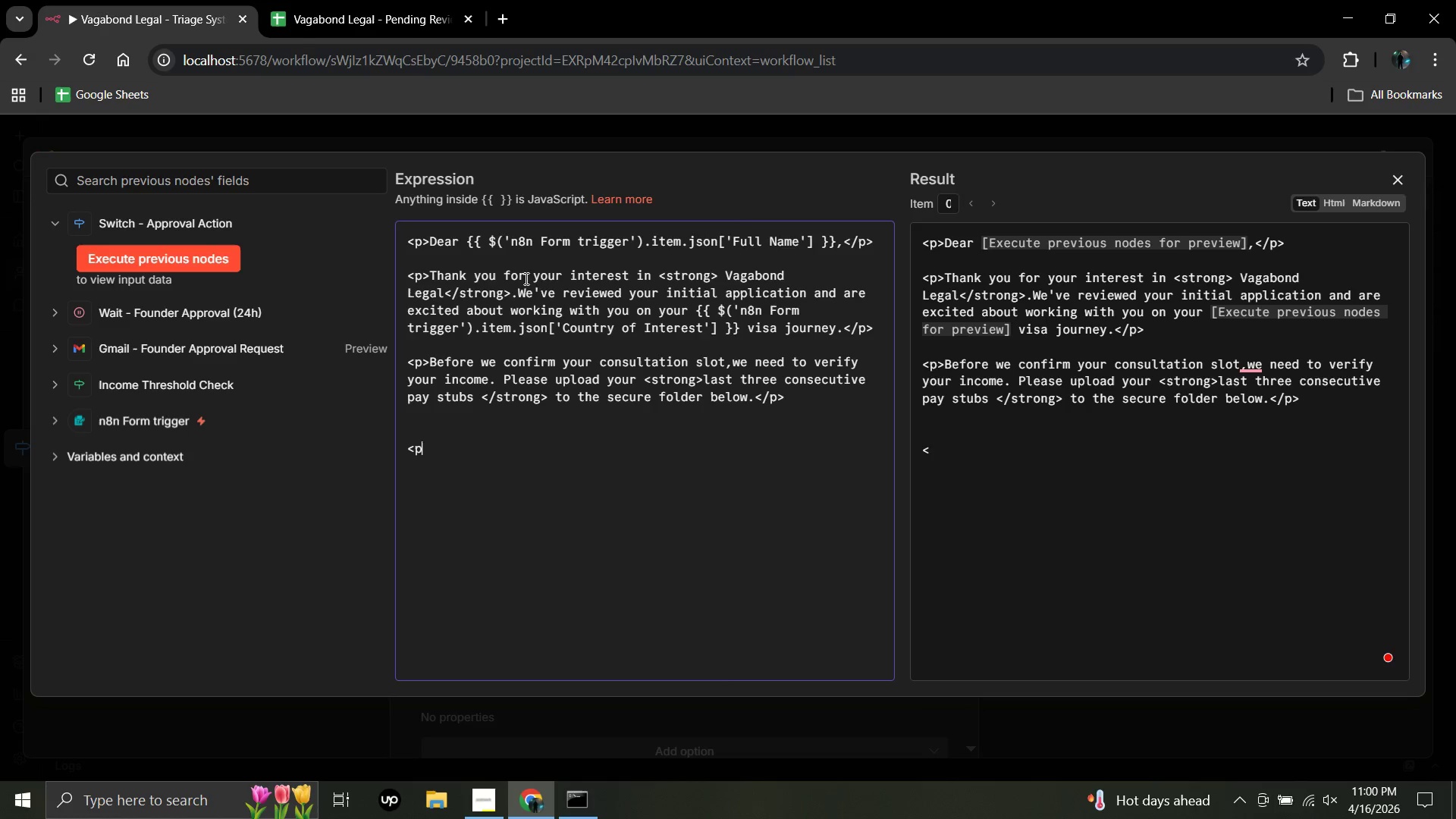 
key(Shift+Period)
 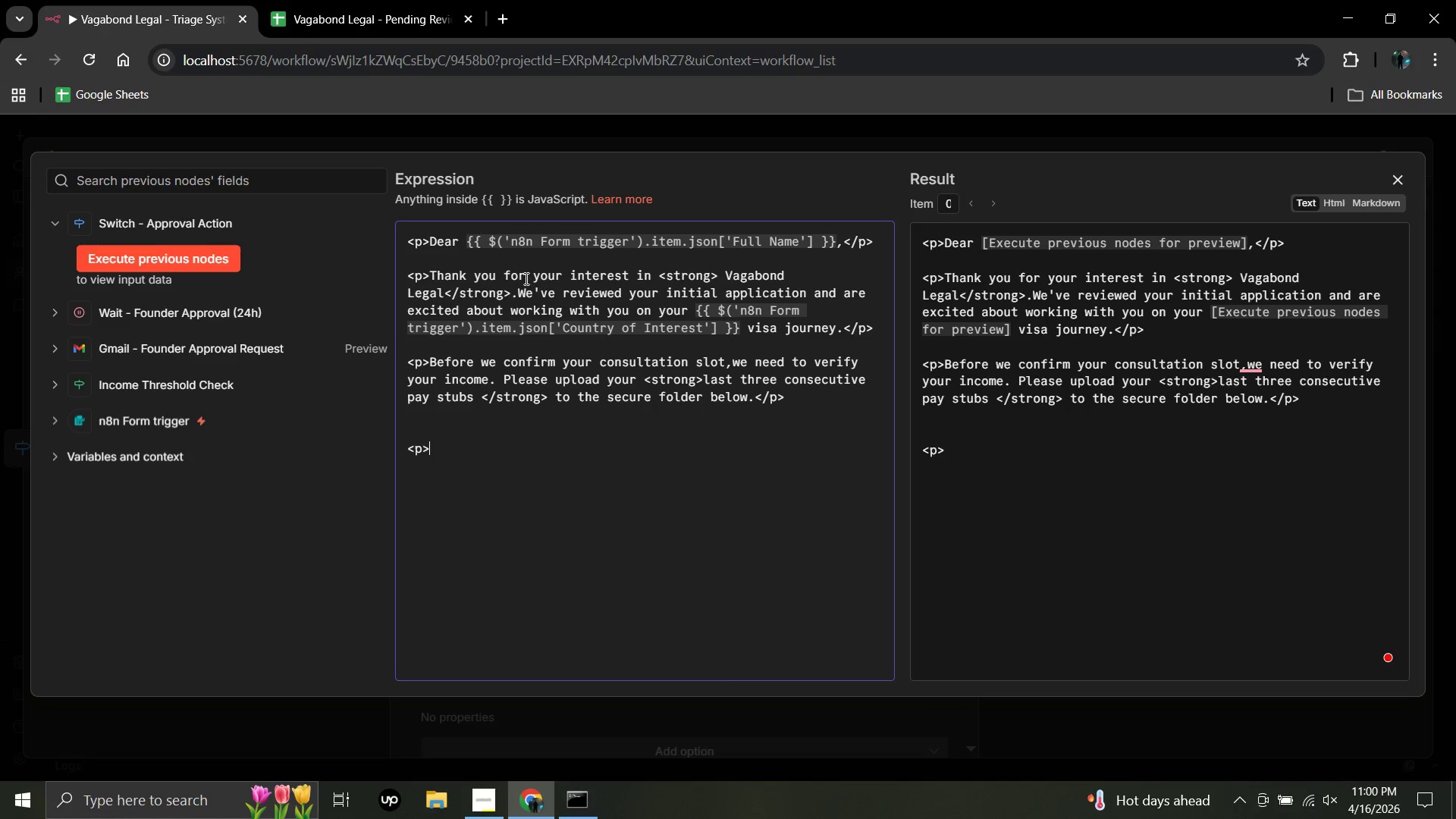 
key(Enter)
 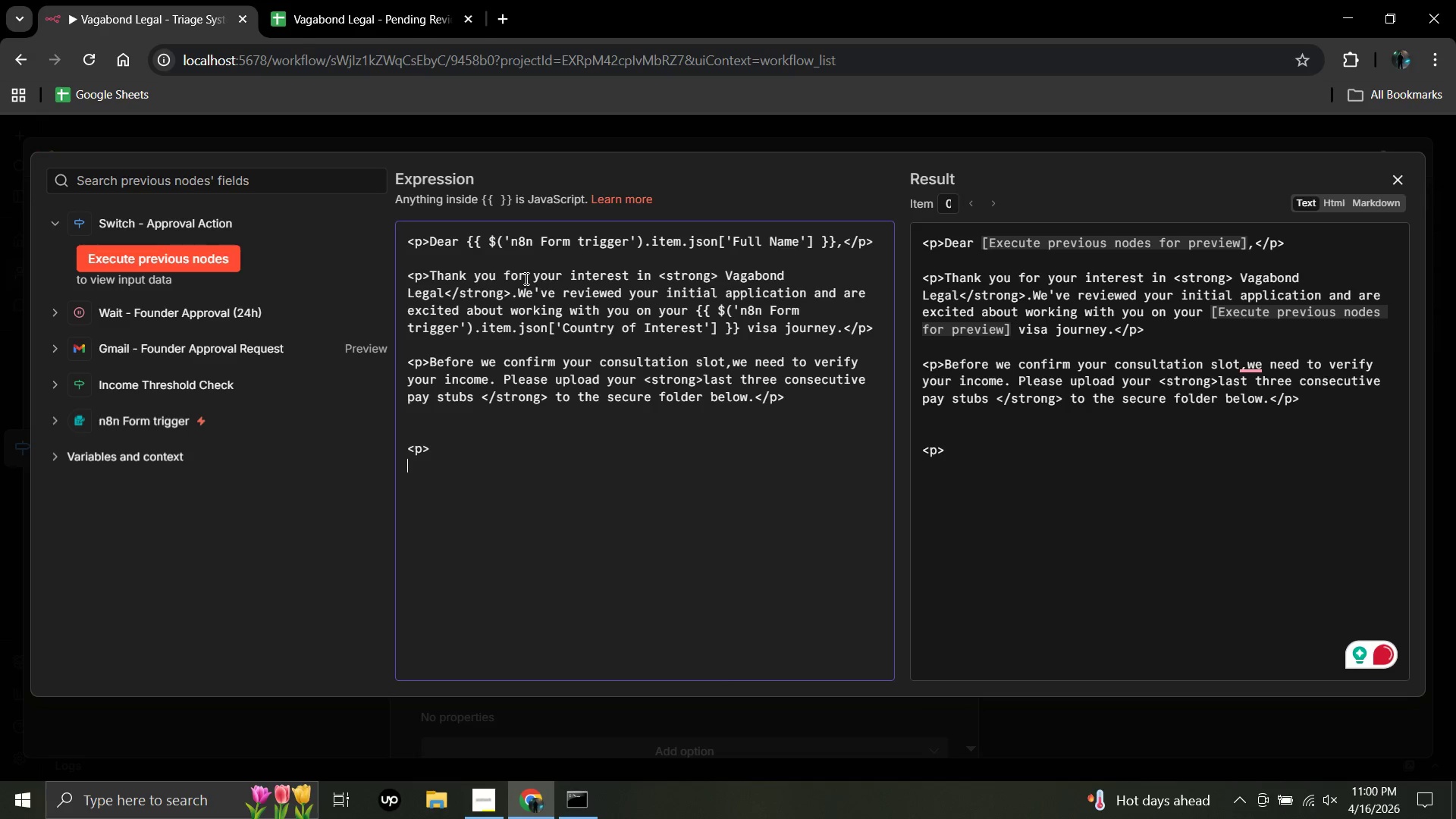 
type(   <a href="https://drive.google.com/placeholder-upload)
 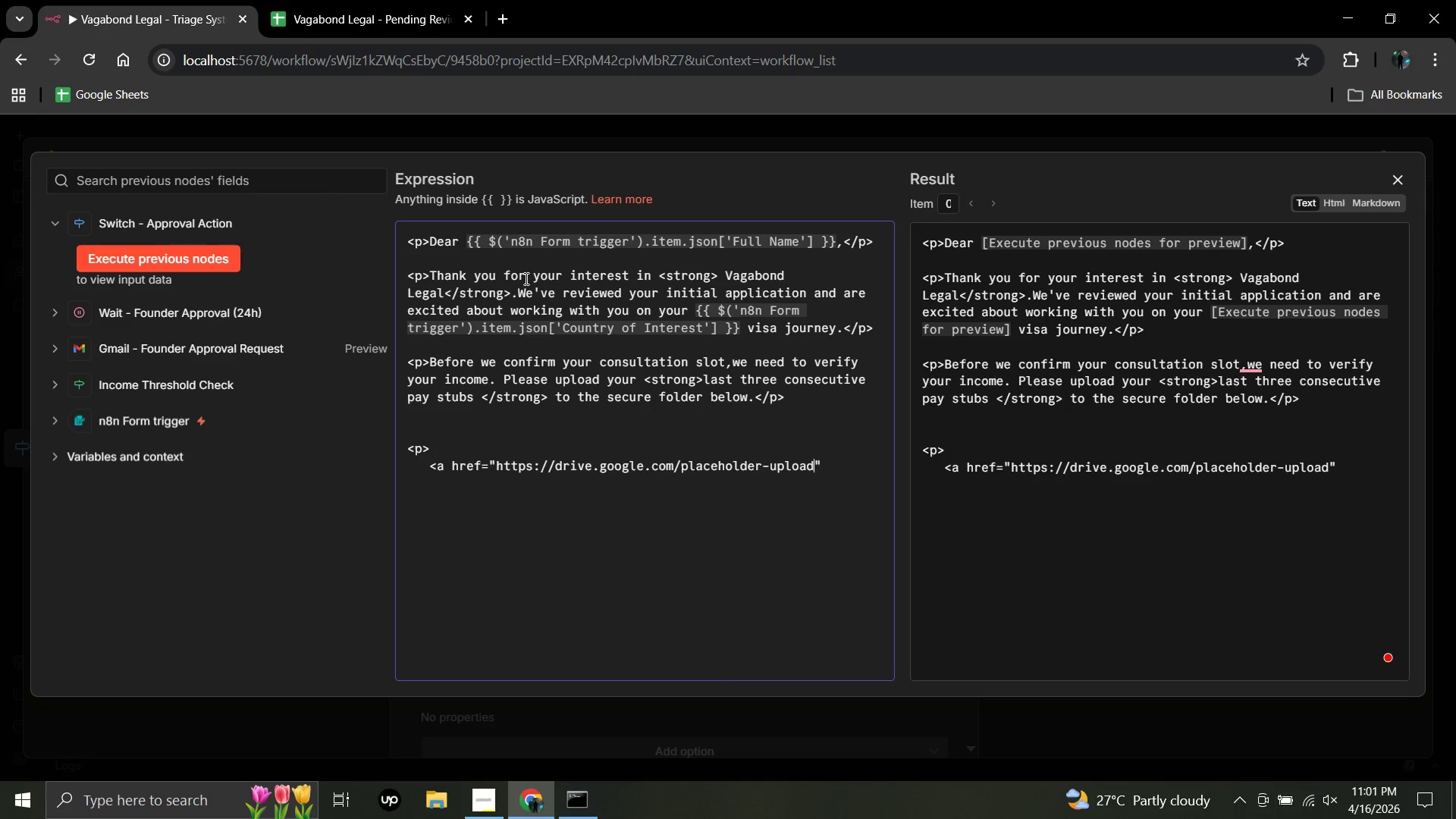 
key(ArrowRight)
 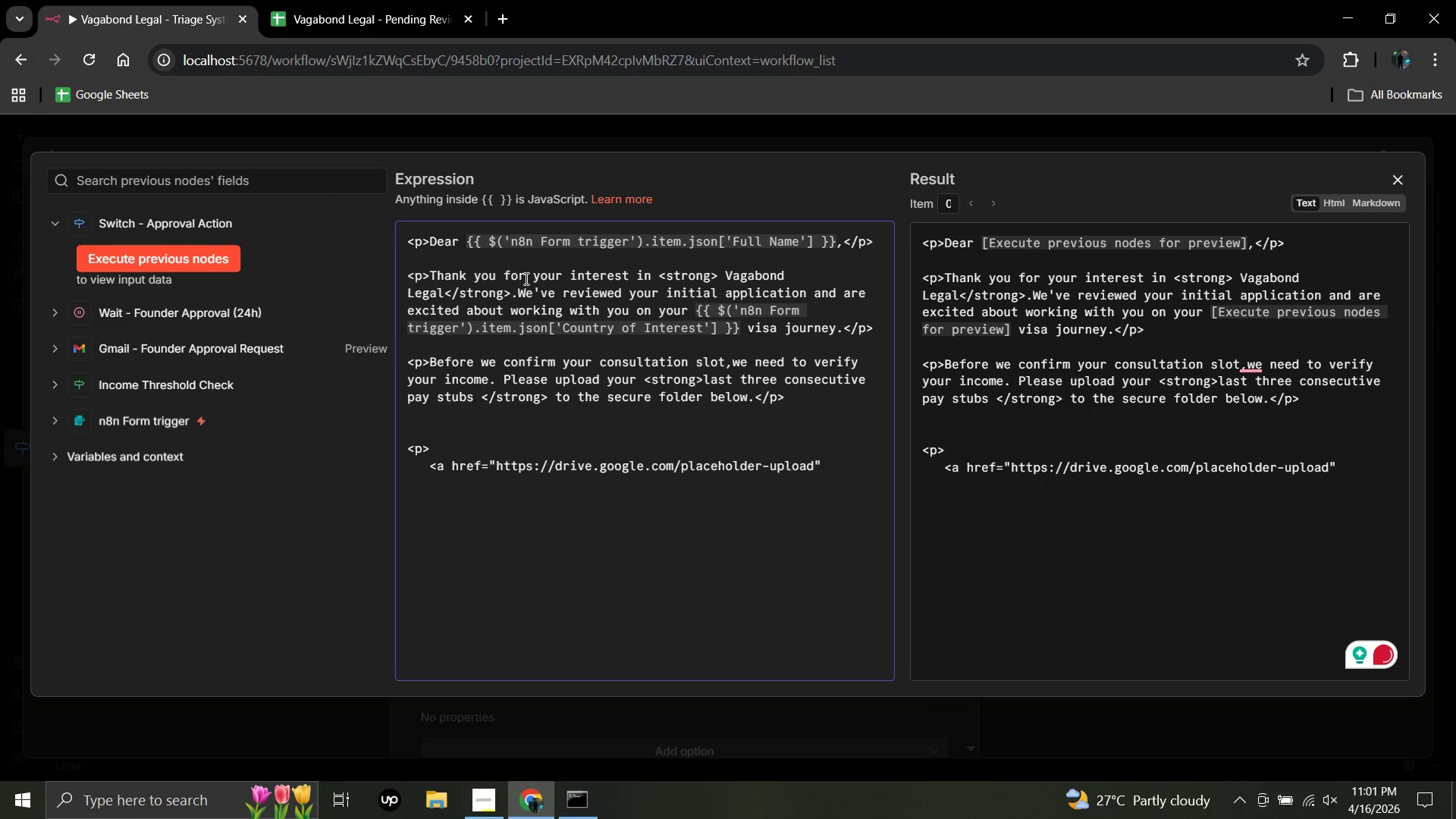 
type( style)
 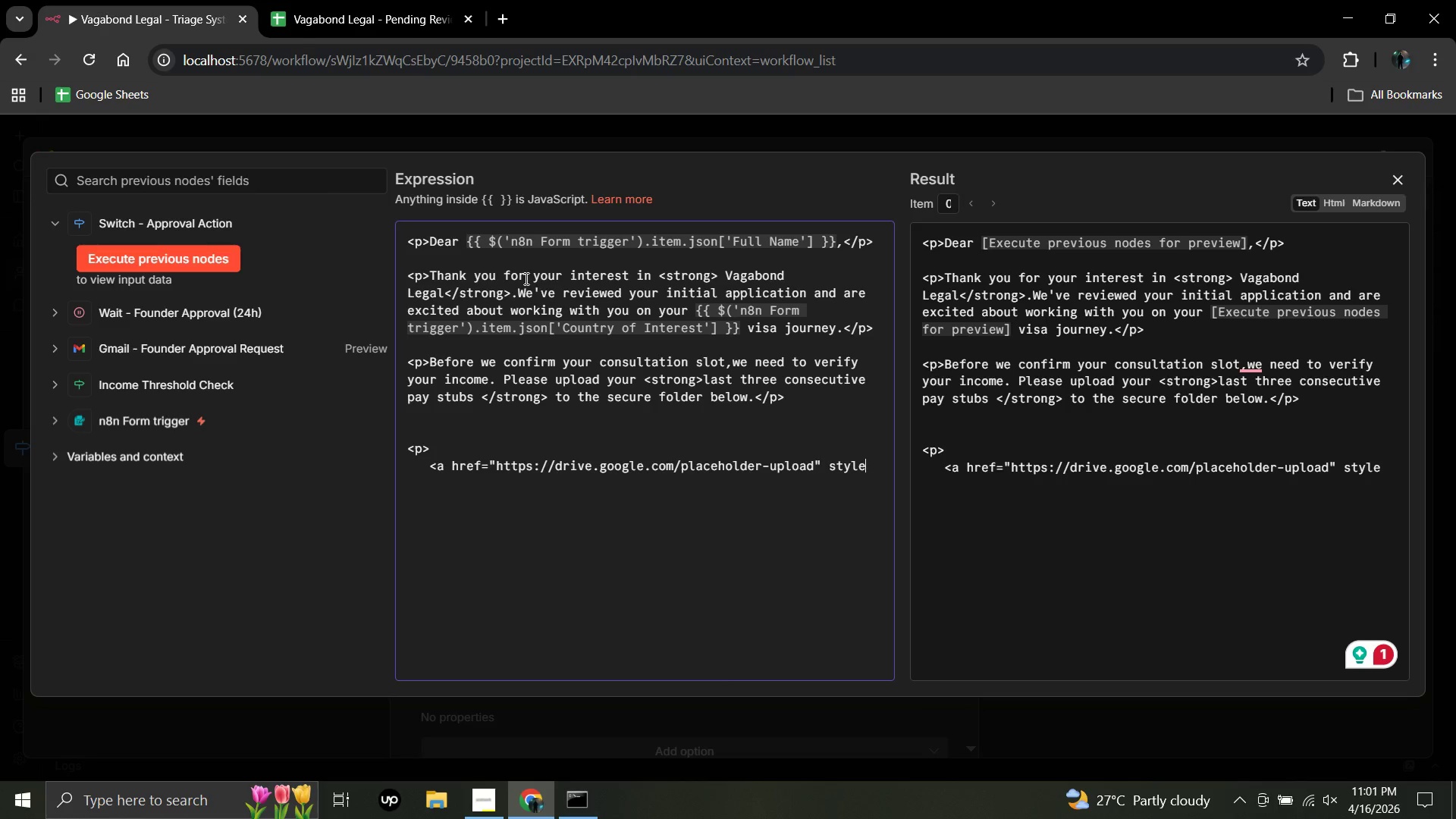 
wait(16.62)
 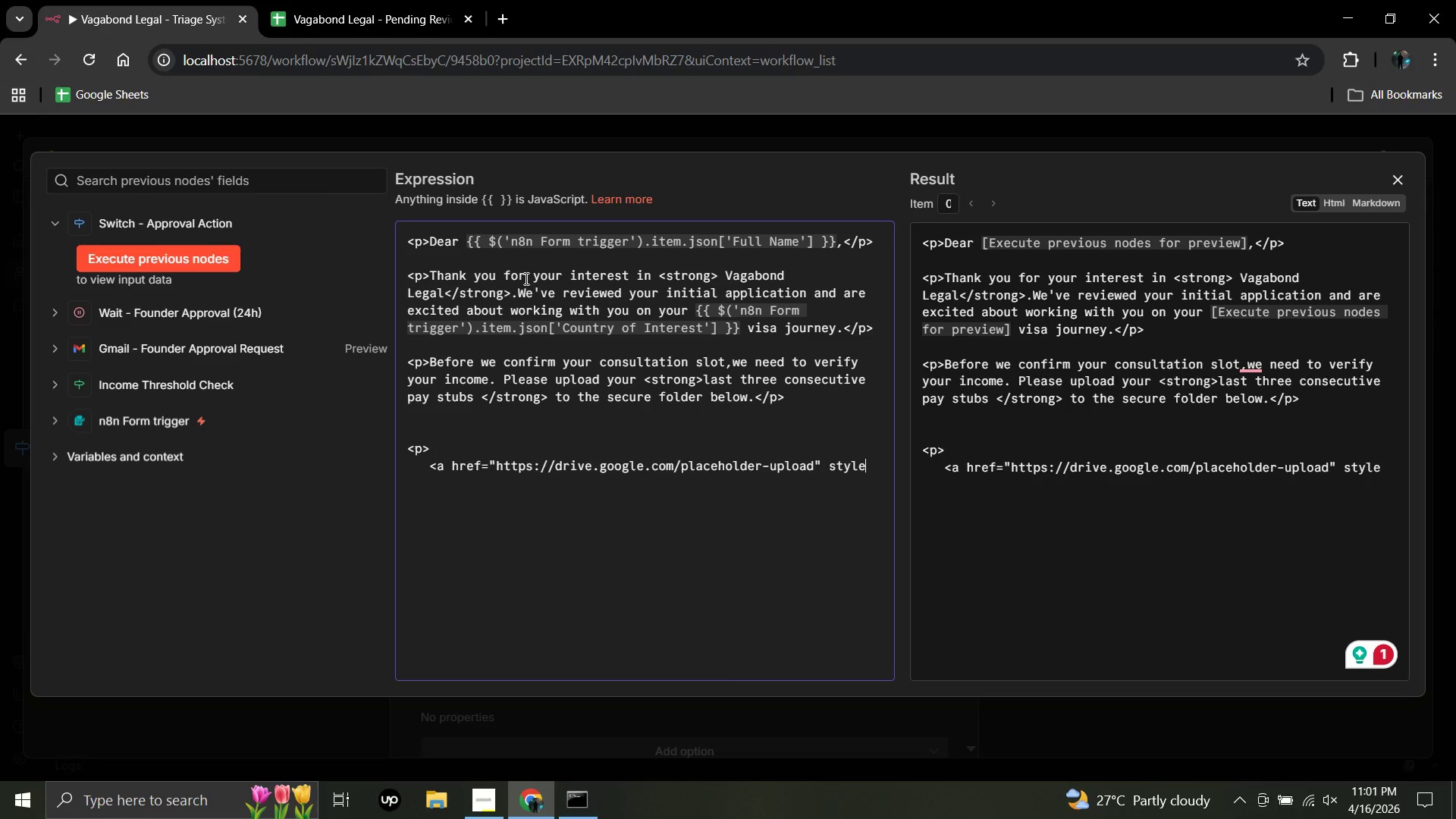 
key(Equal)
 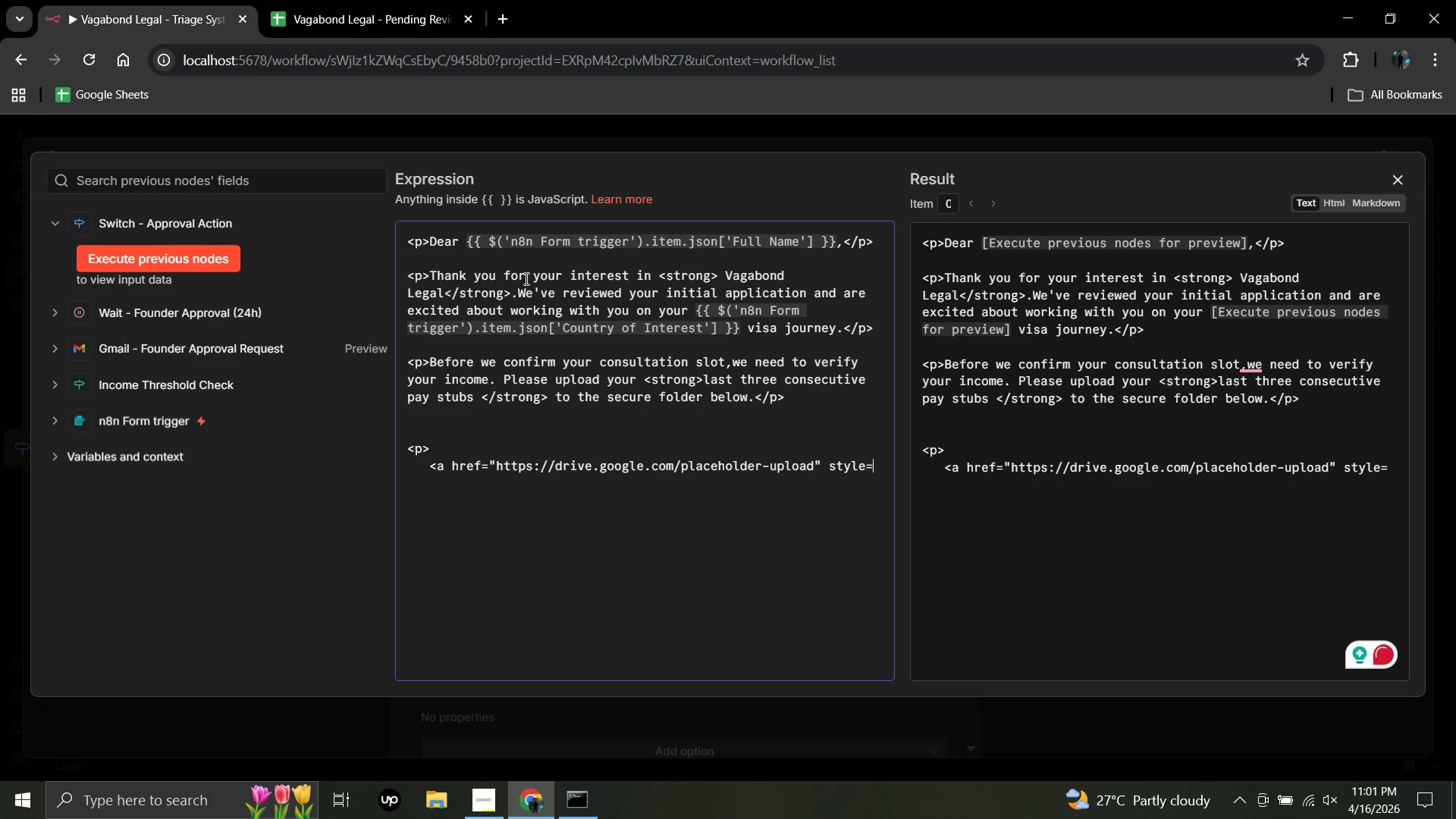 
key(Shift+Quote)
 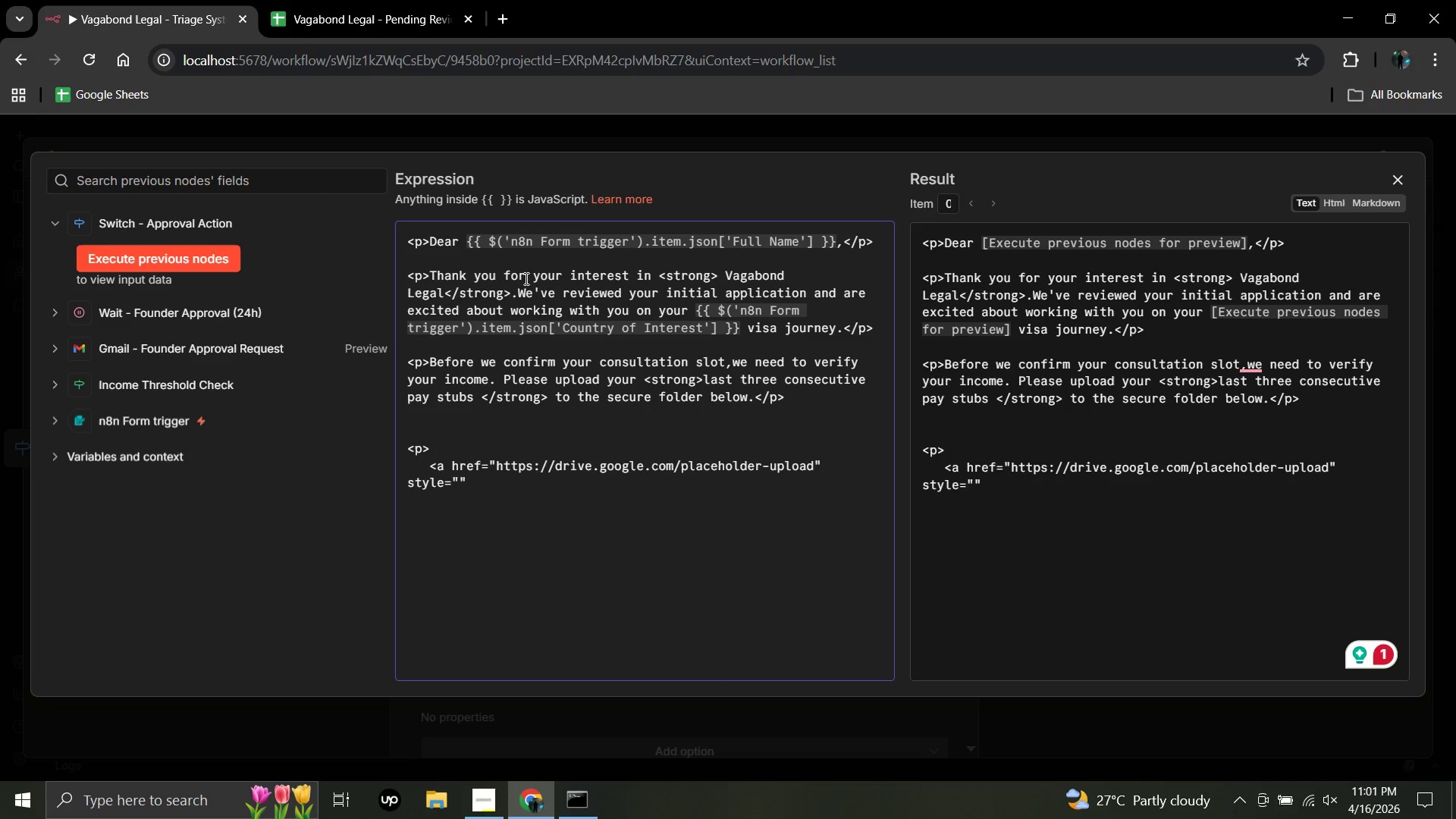 
wait(10.92)
 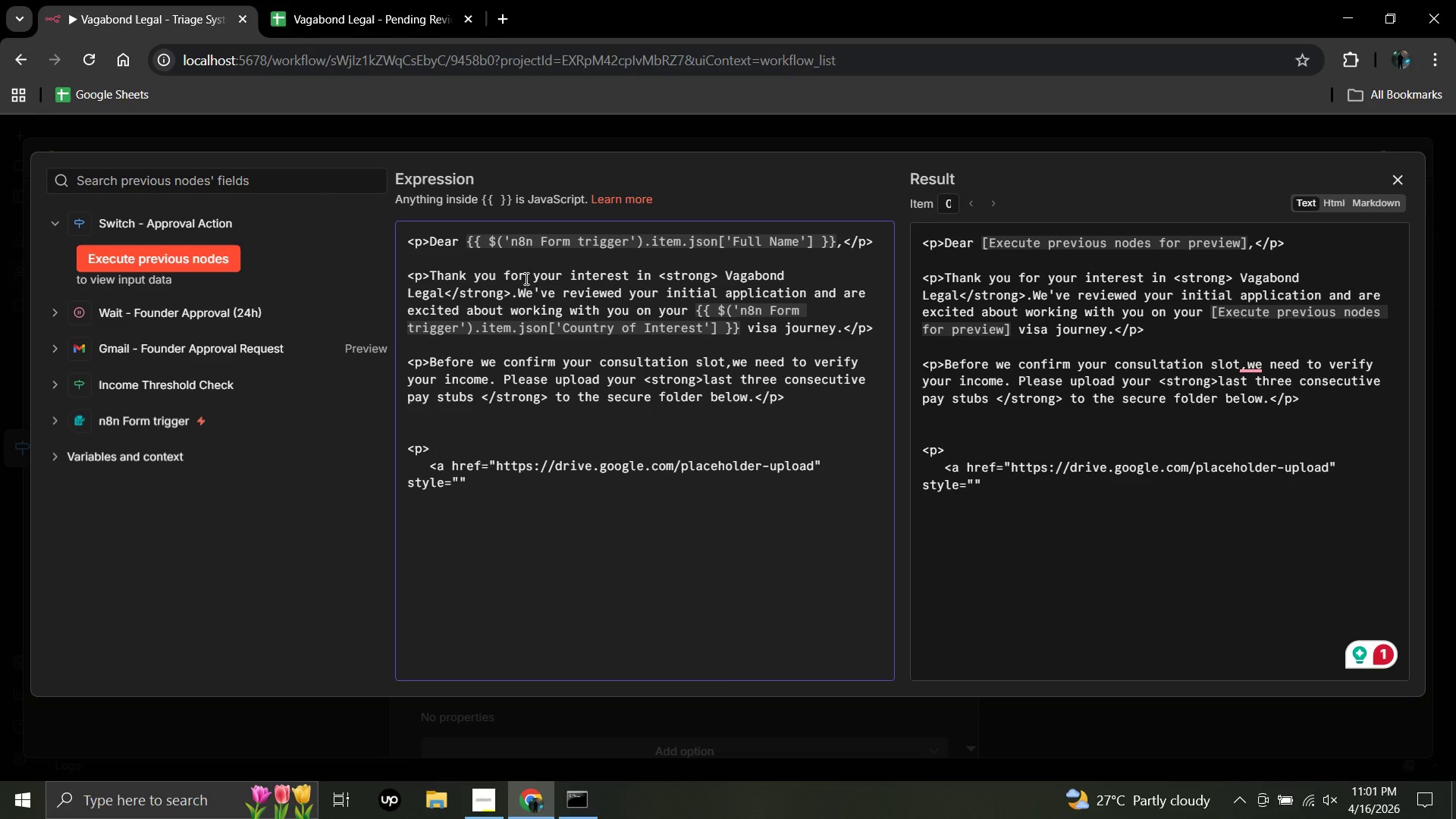 
left_click([811, 466])
 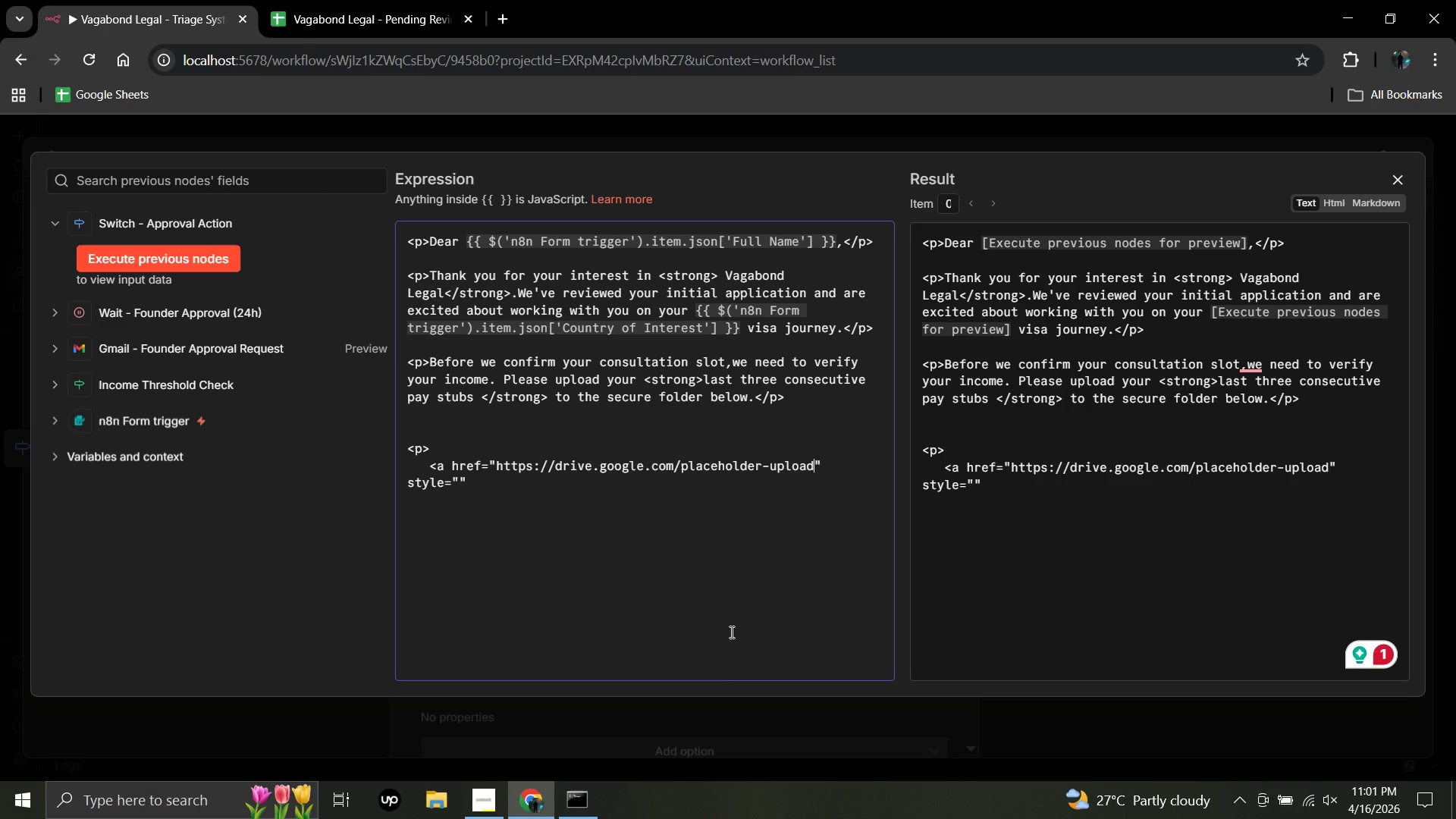 
type(-folder)
 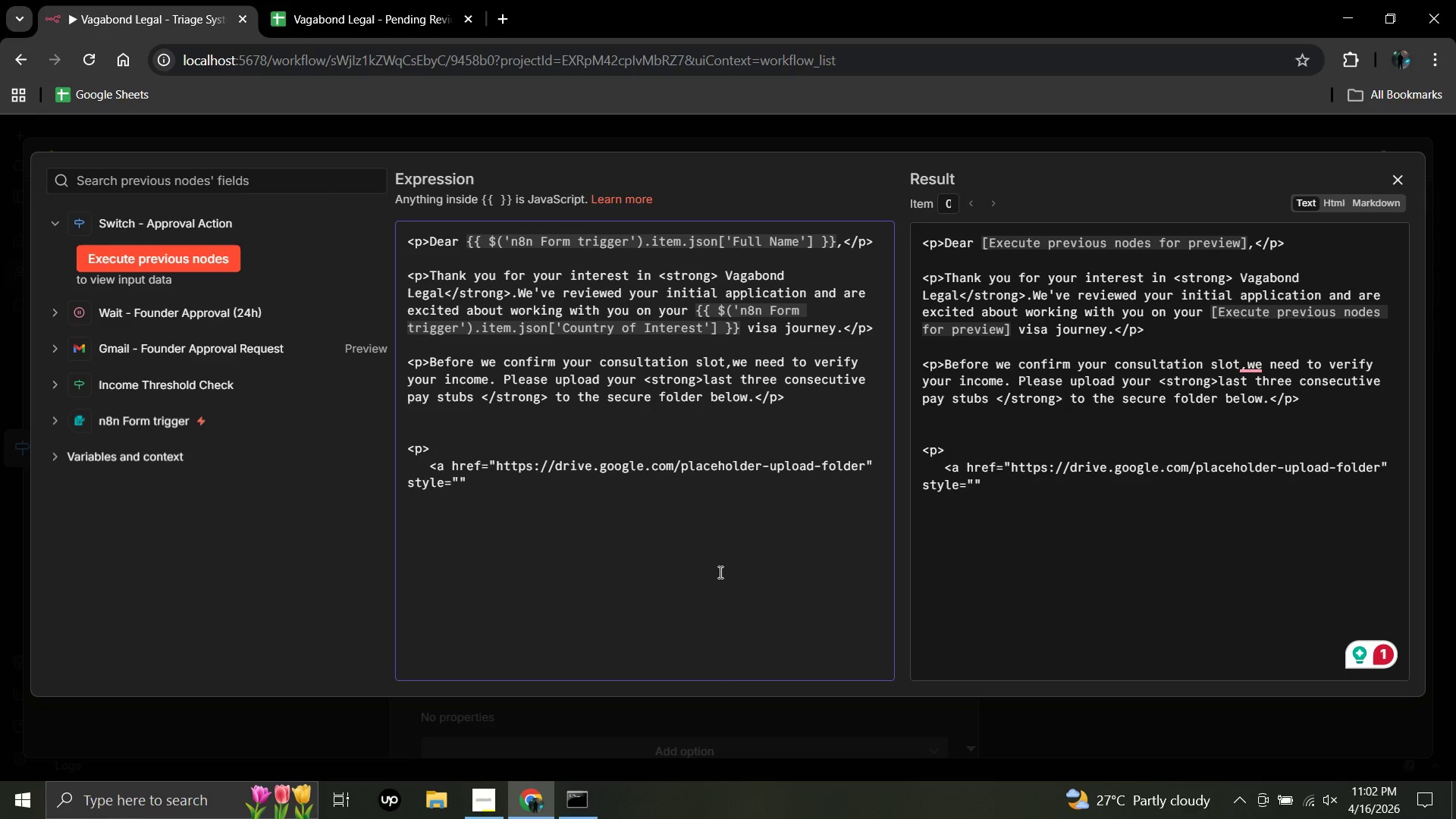 
wait(16.55)
 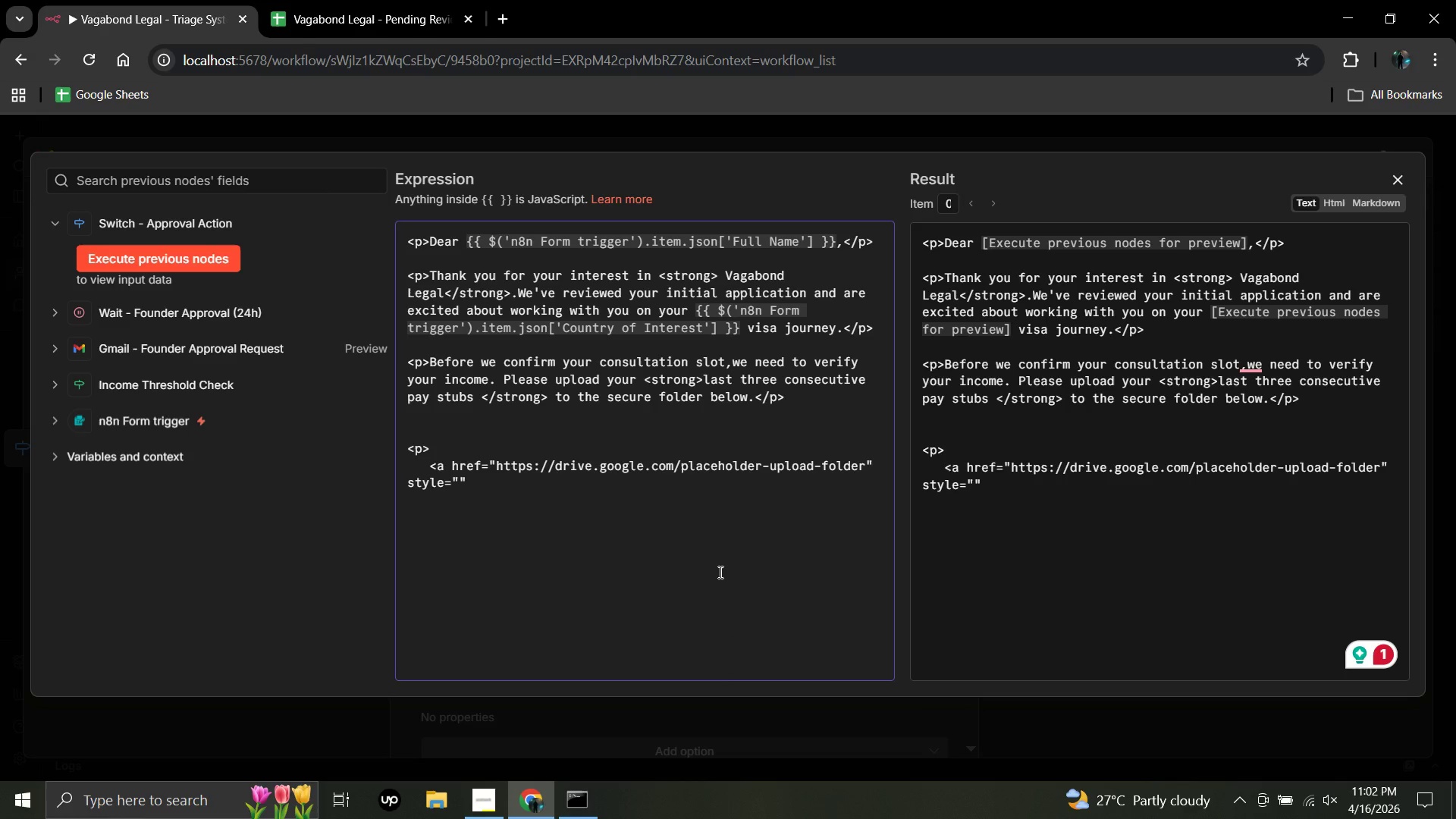 
left_click([461, 481])
 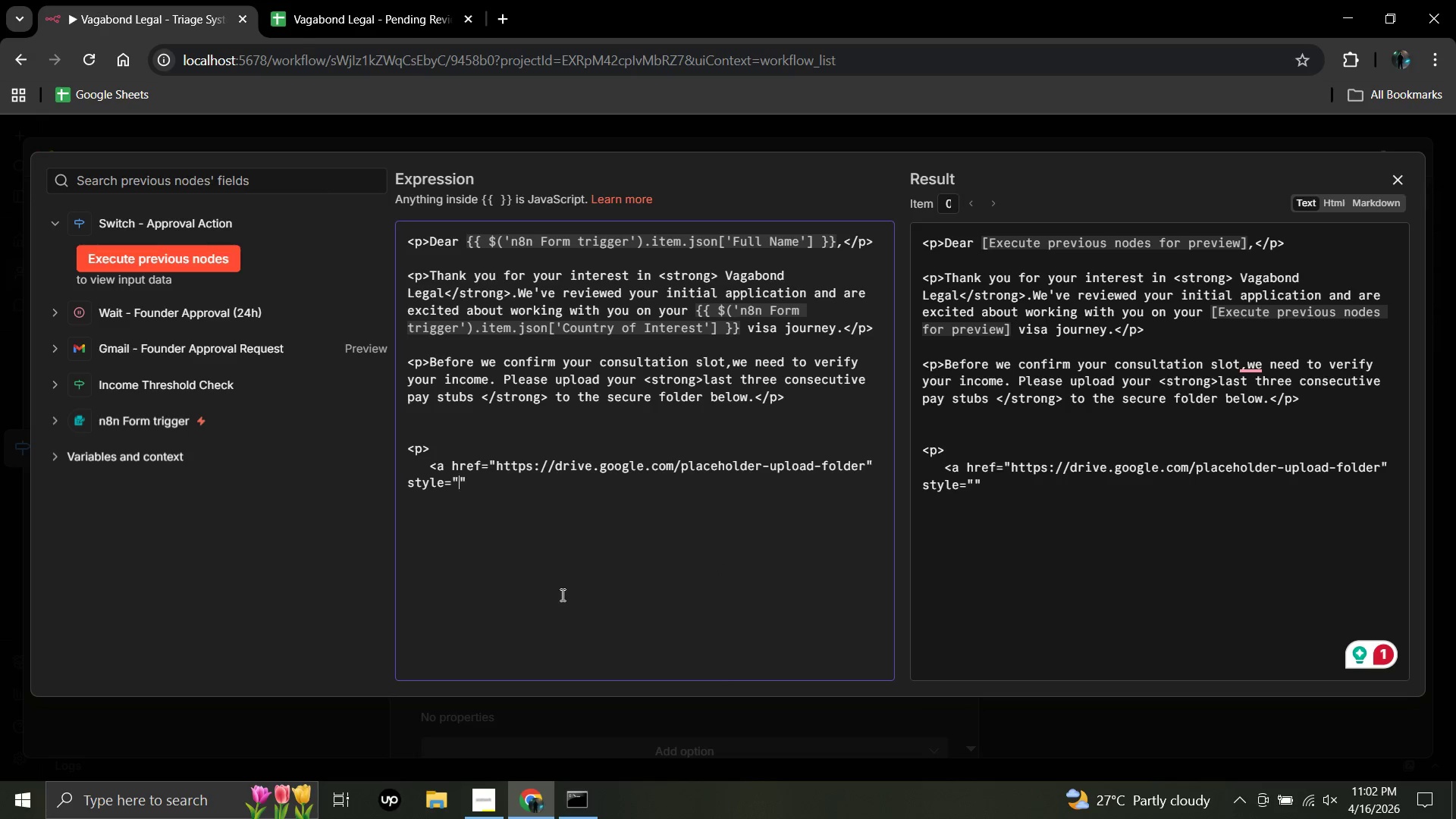 
type(background:#3b82f6)
 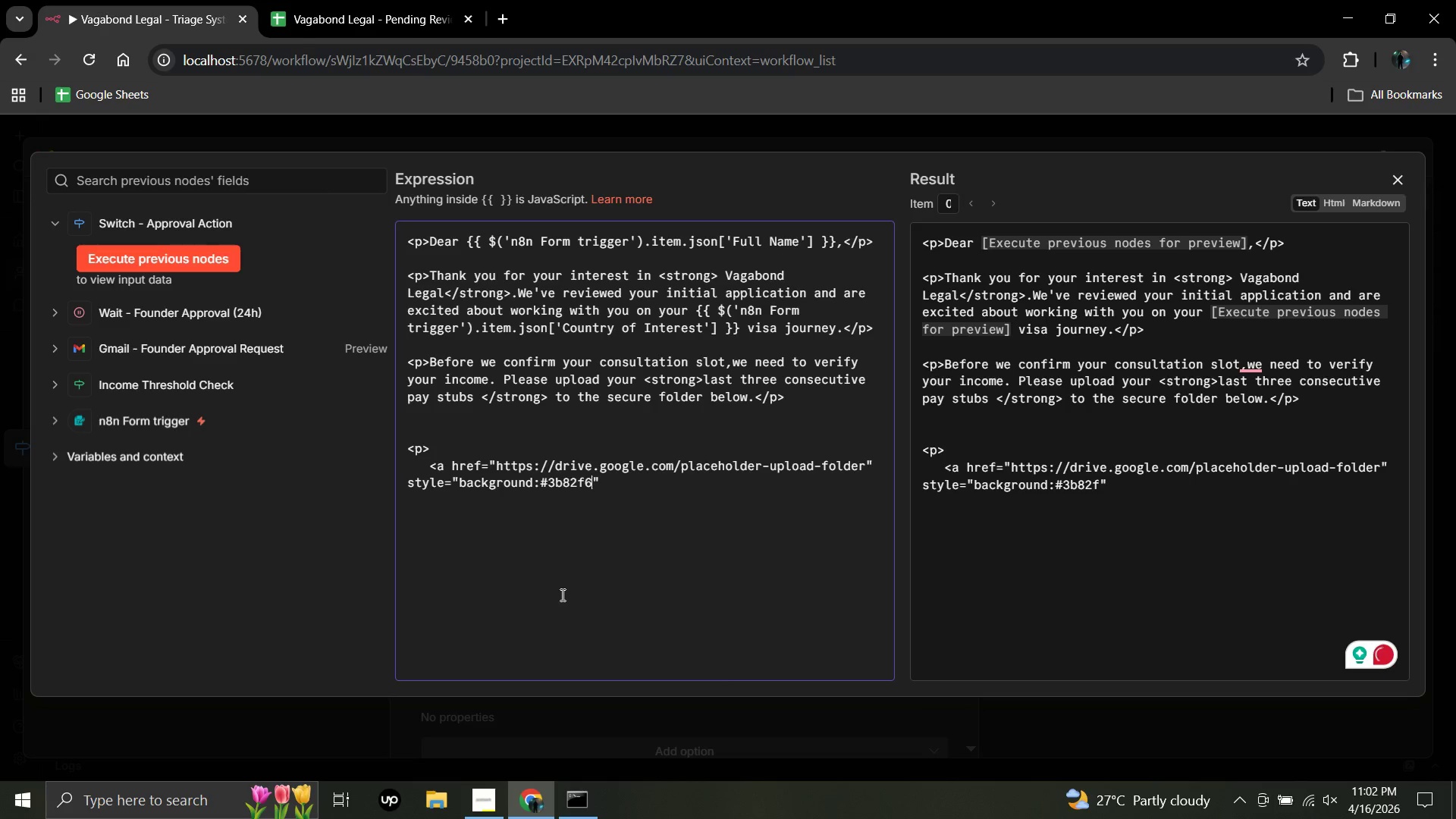 
key(ArrowRight)
 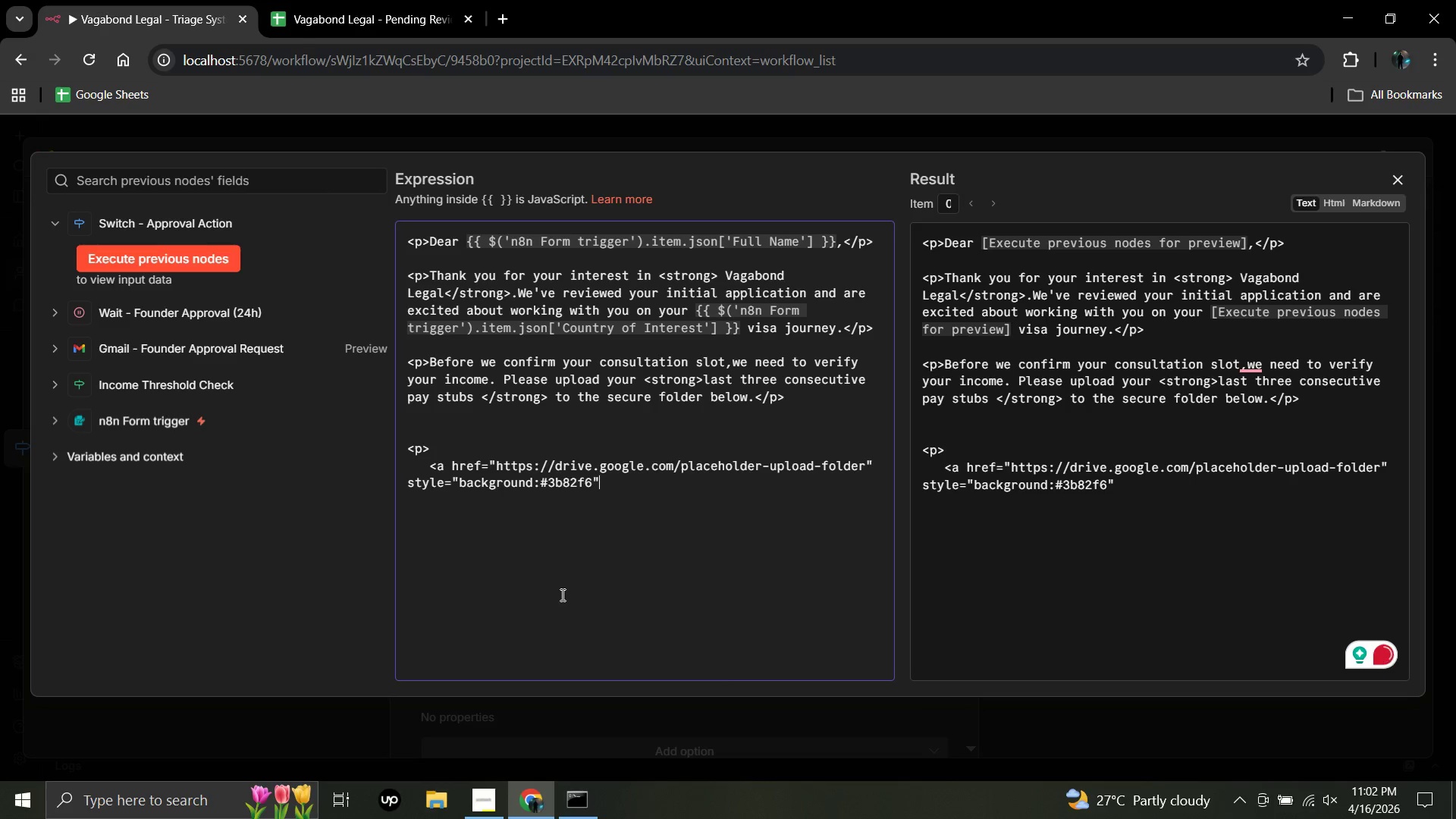 
key(ArrowLeft)
 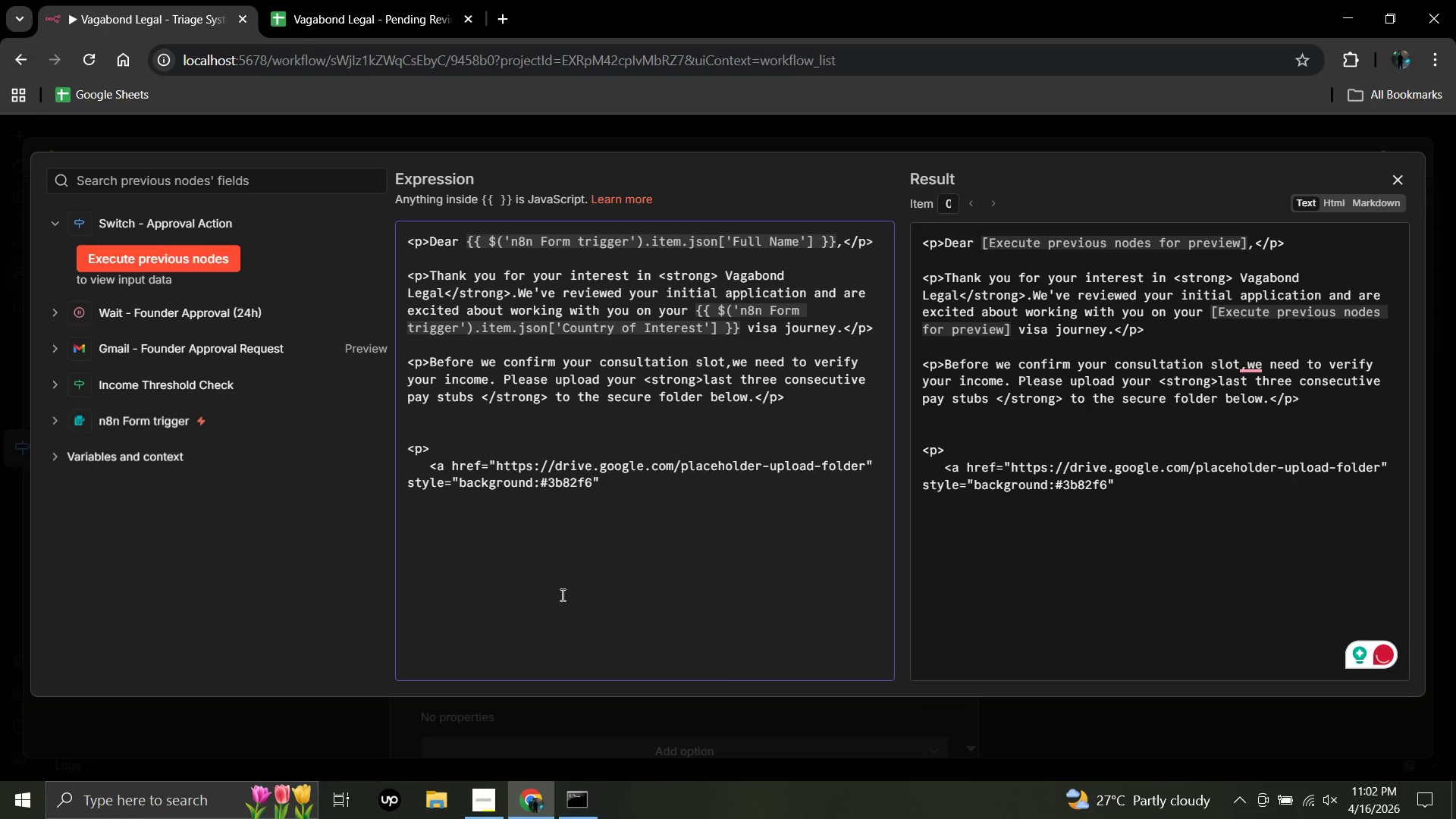 
key(Semicolon)
 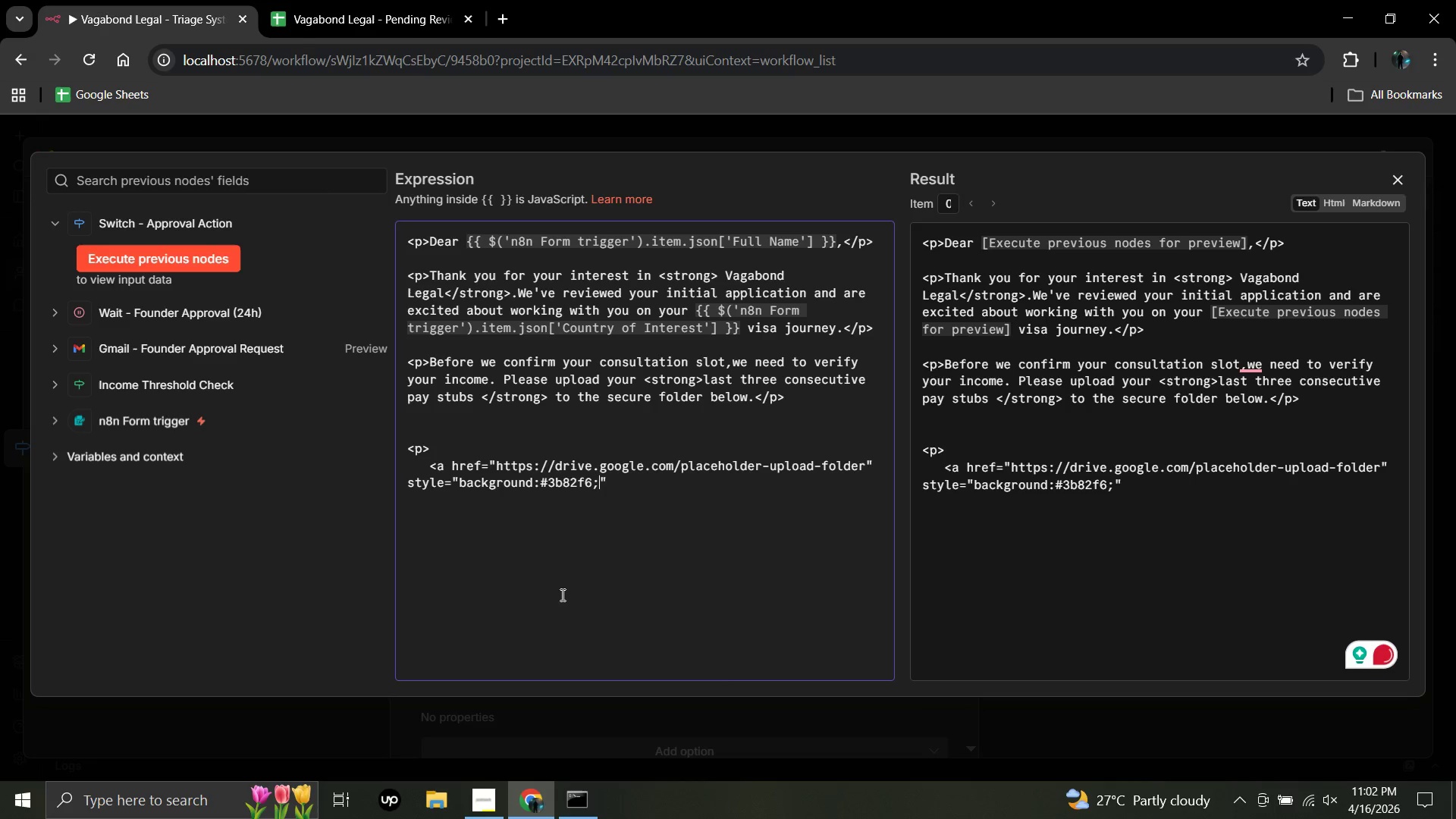 
type(color:white;padding:12px 24px;text-dec)
 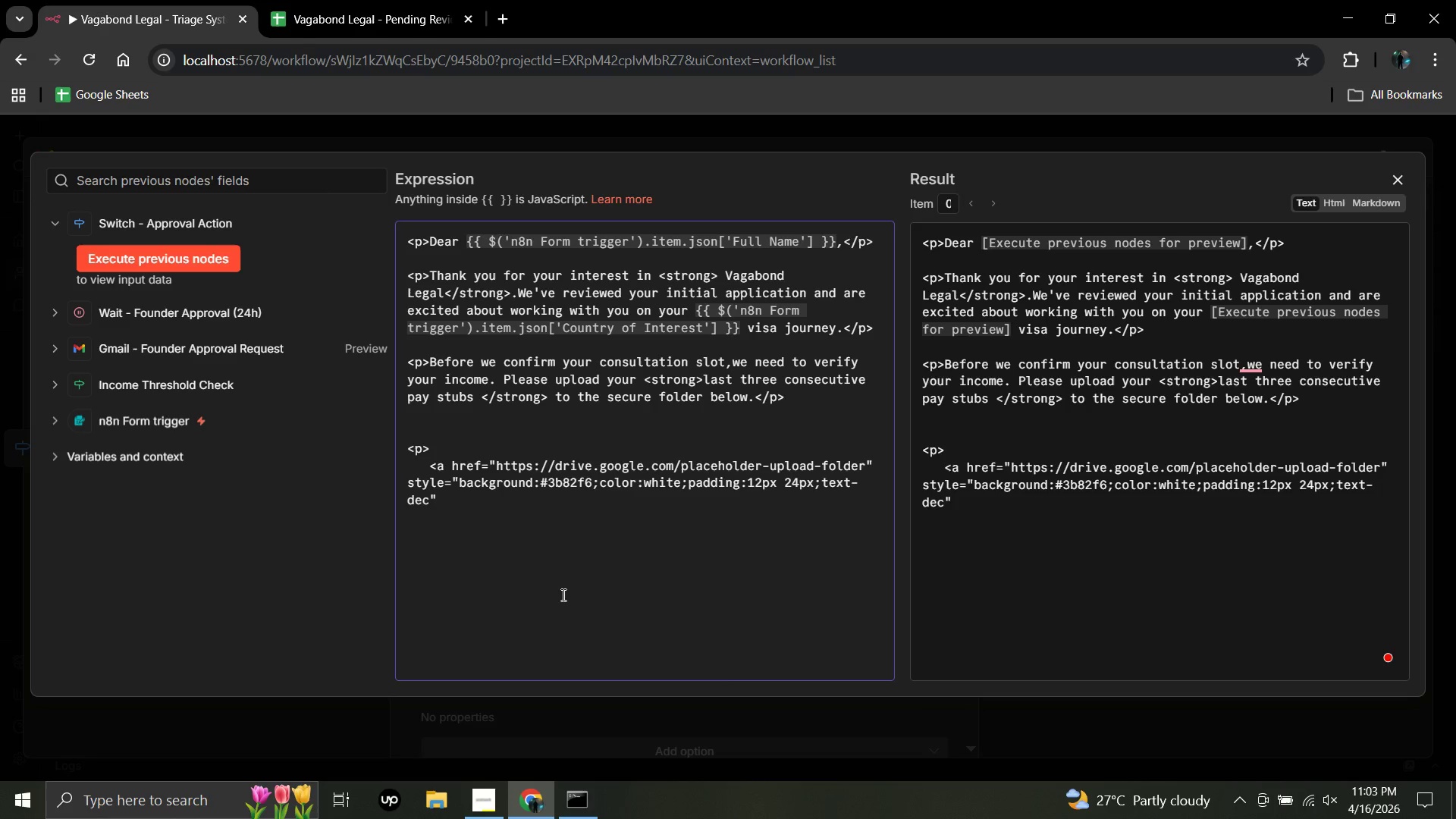 
type(oration:none;border-)
 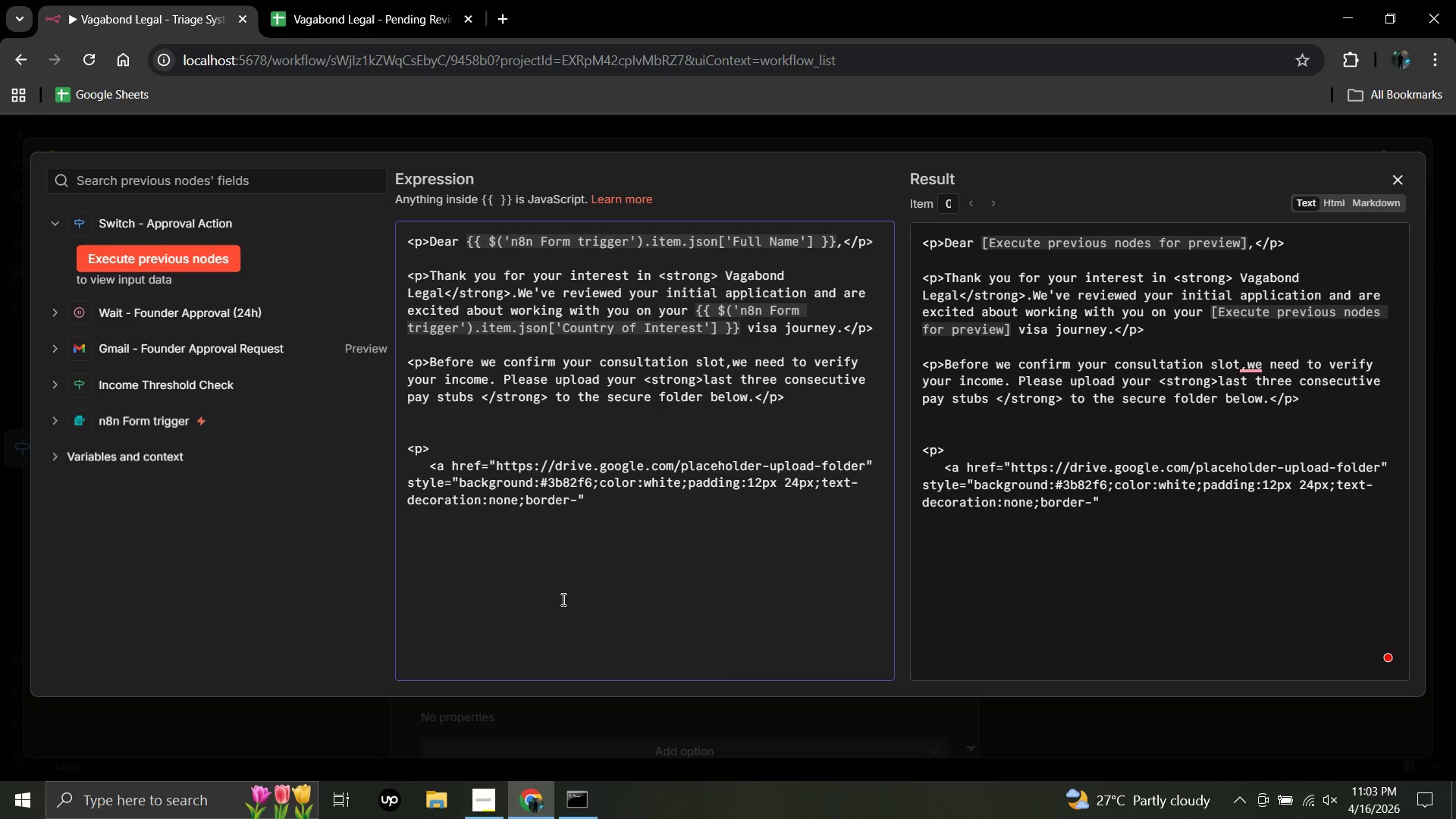 
type(re)
key(Backspace)
type(adu)
key(Backspace)
type(ius:6px;font )
key(Backspace)
type(-weight:bold;)
 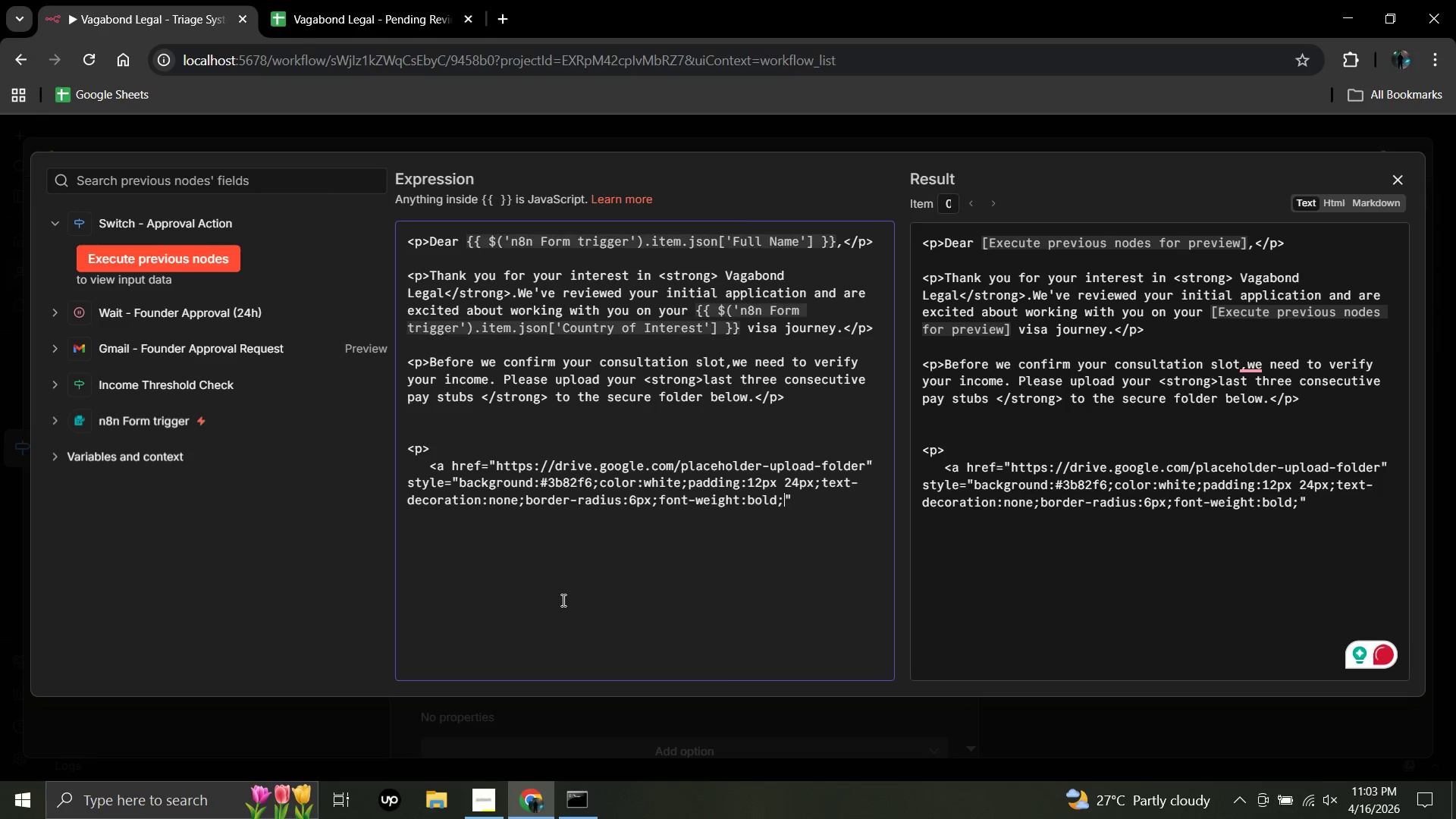 
key(ArrowRight)
 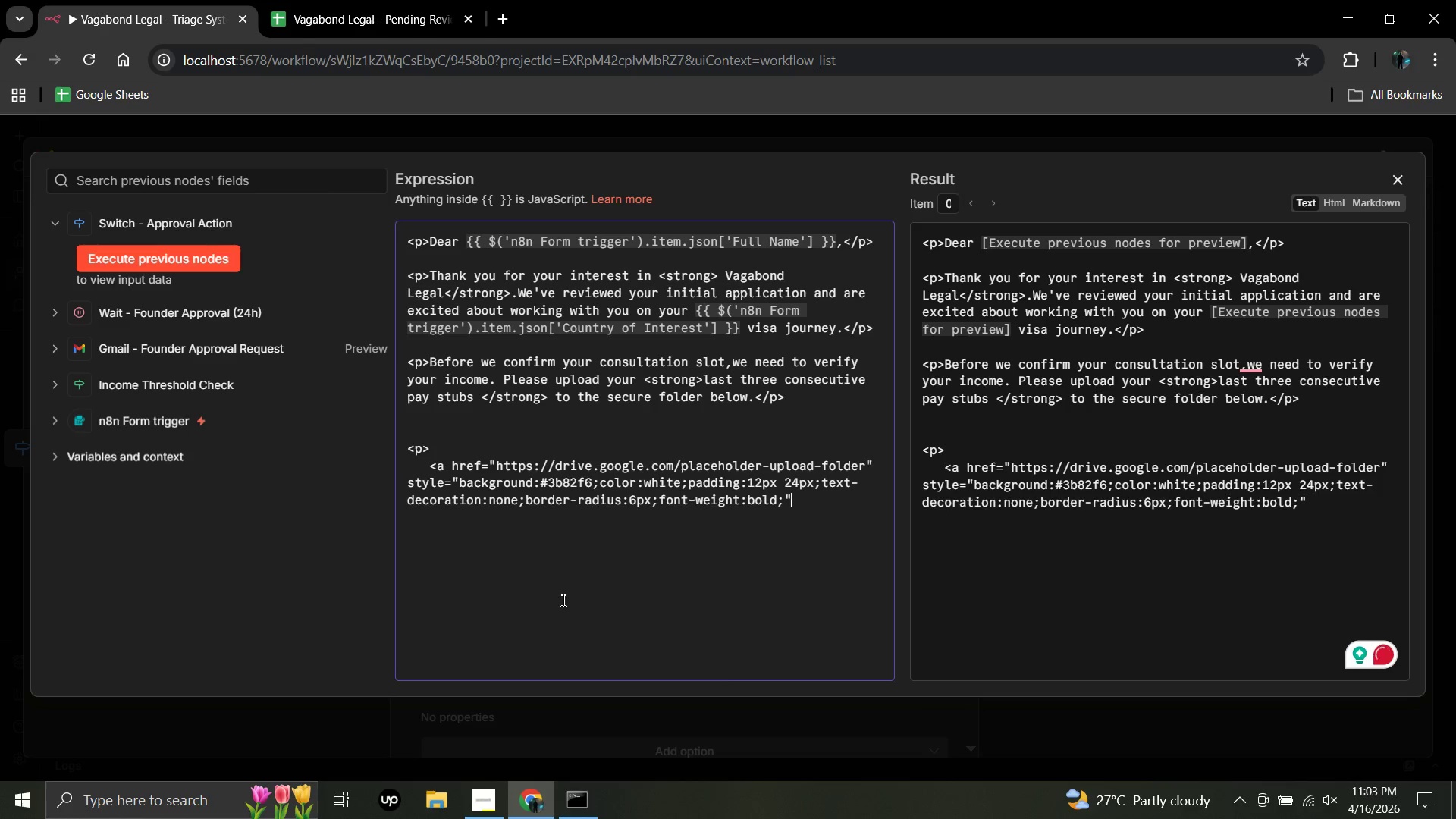 
key(Shift+Period)
 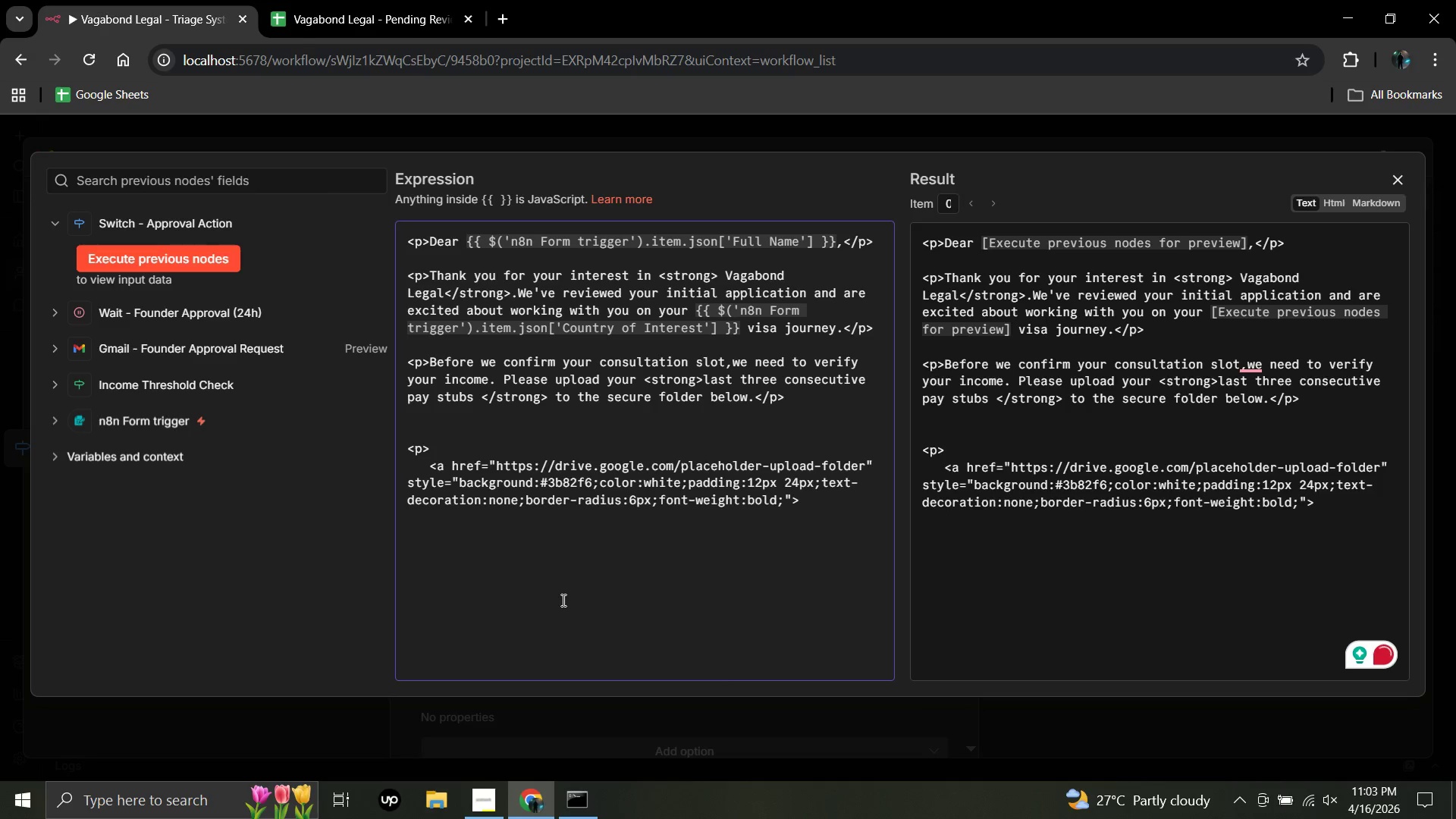 
key(Enter)
 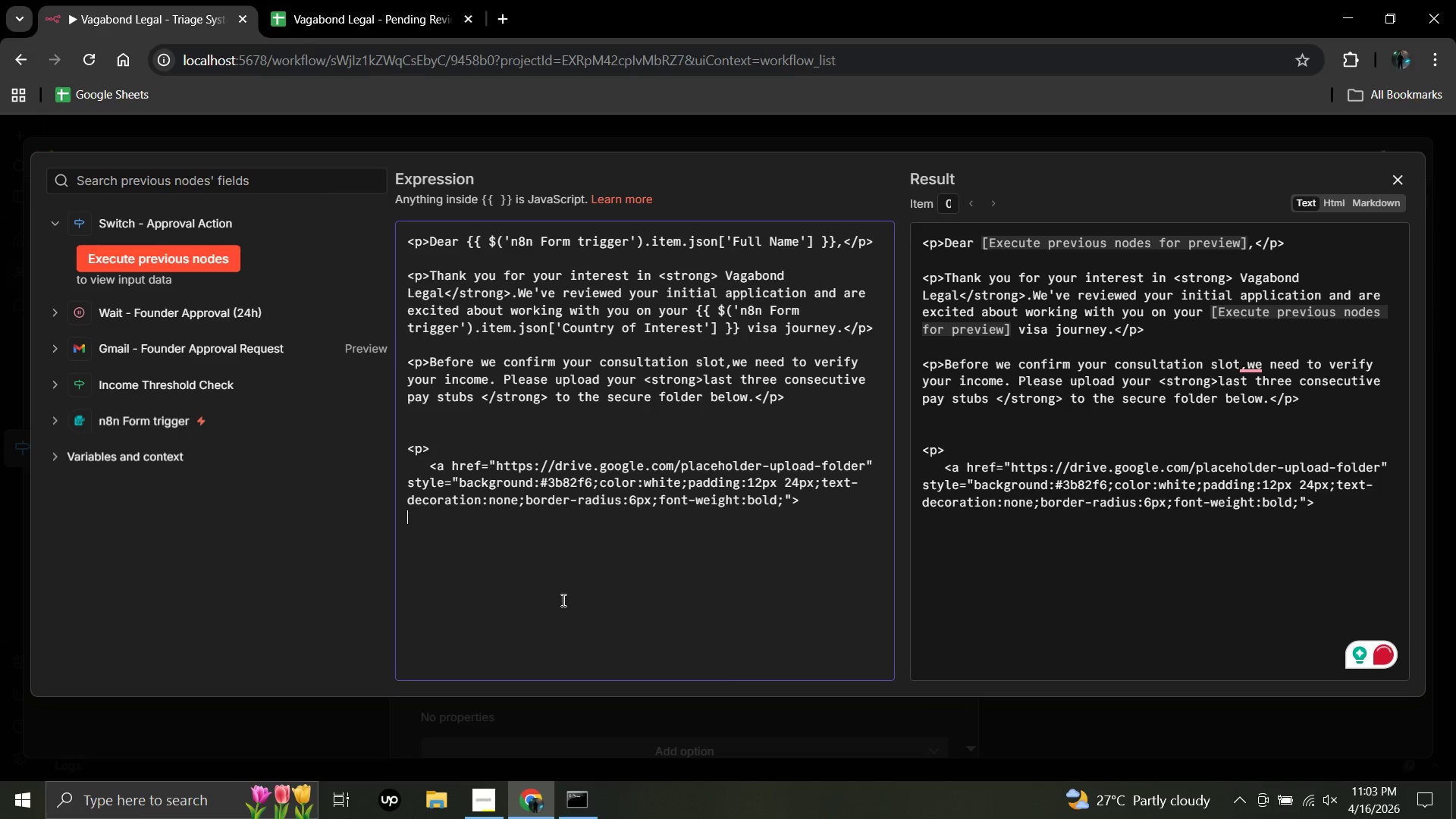 
key(Space)
 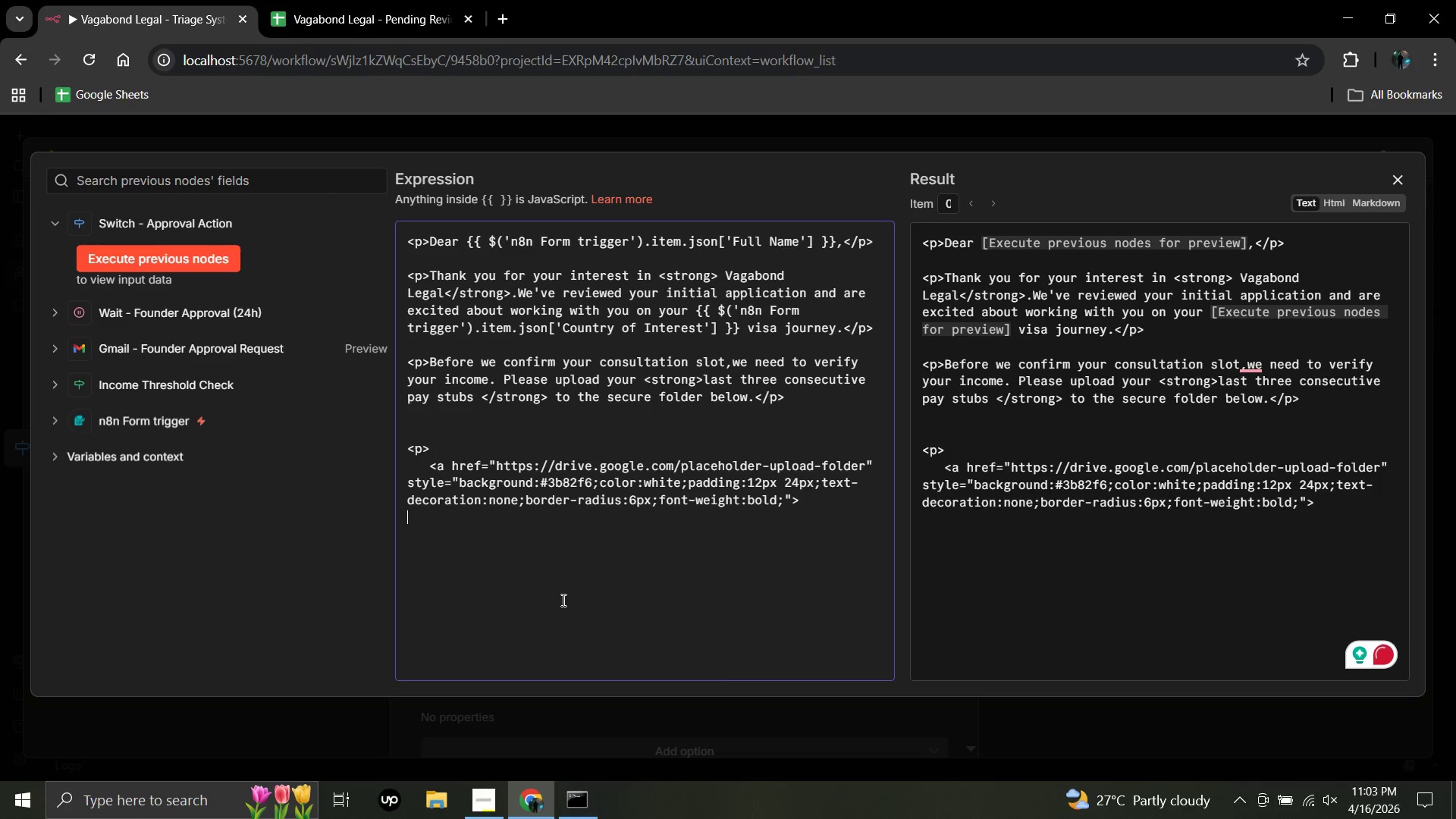 
key(Space)
 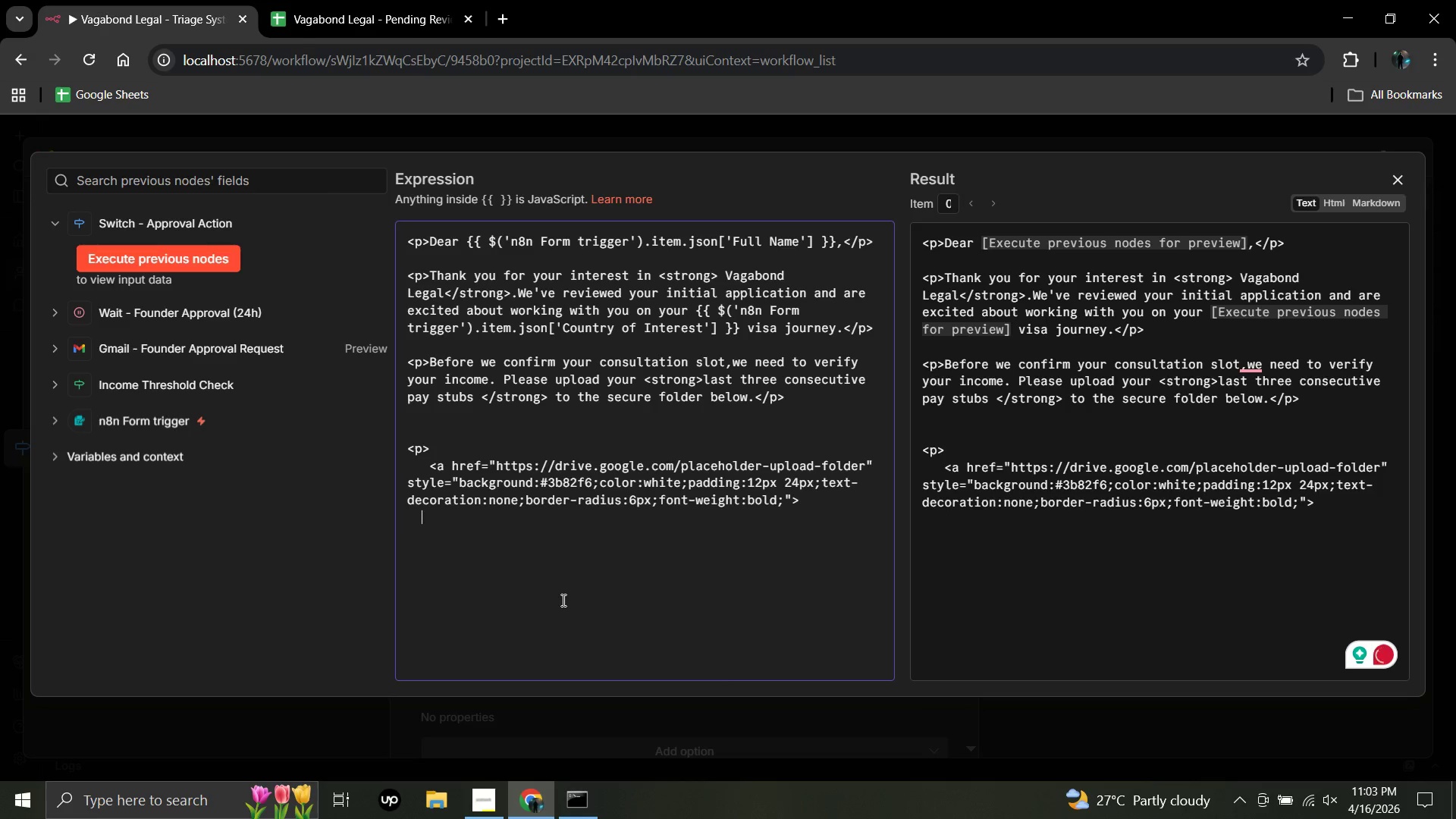 
key(Space)
 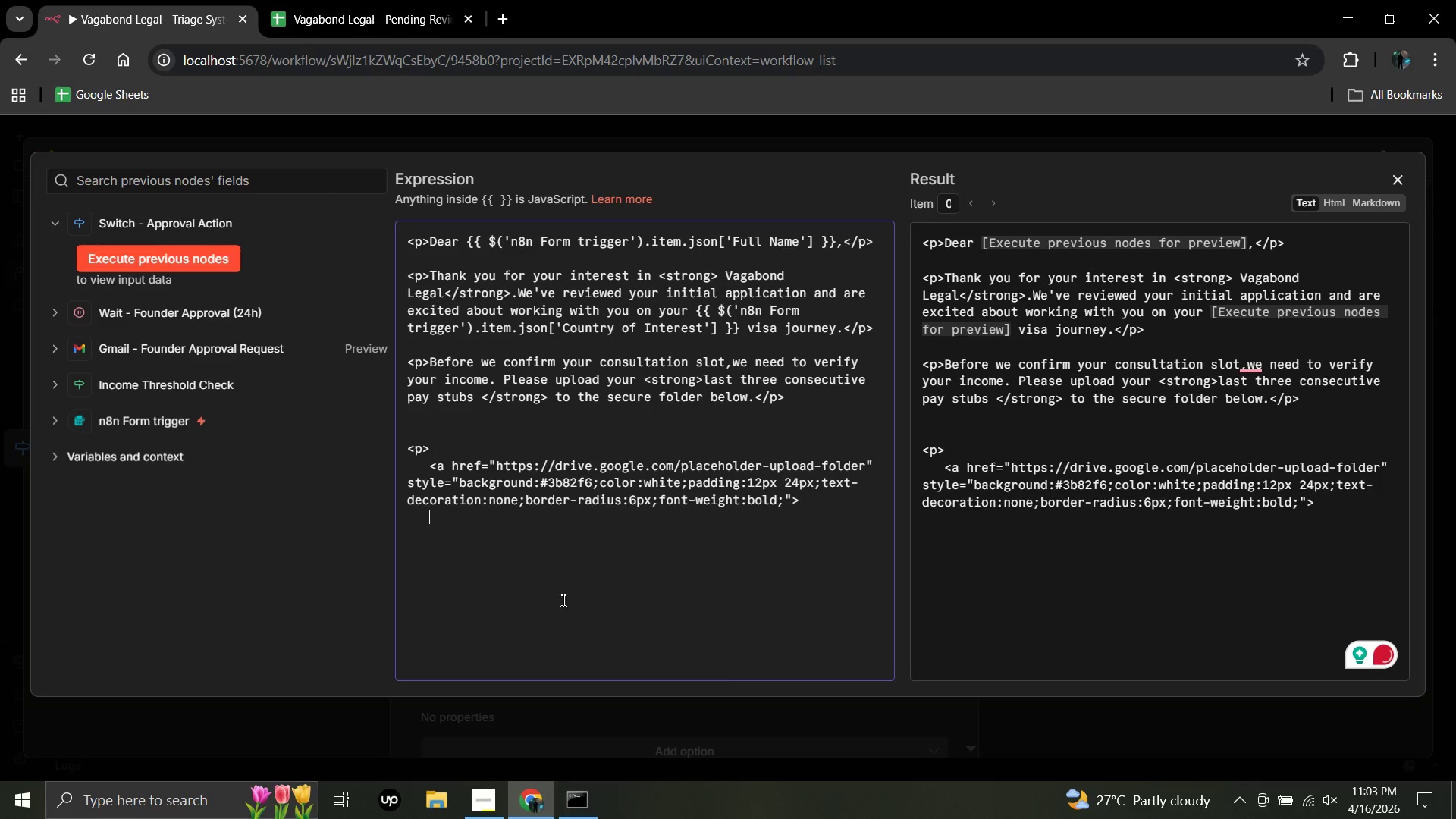 
key(Space)
 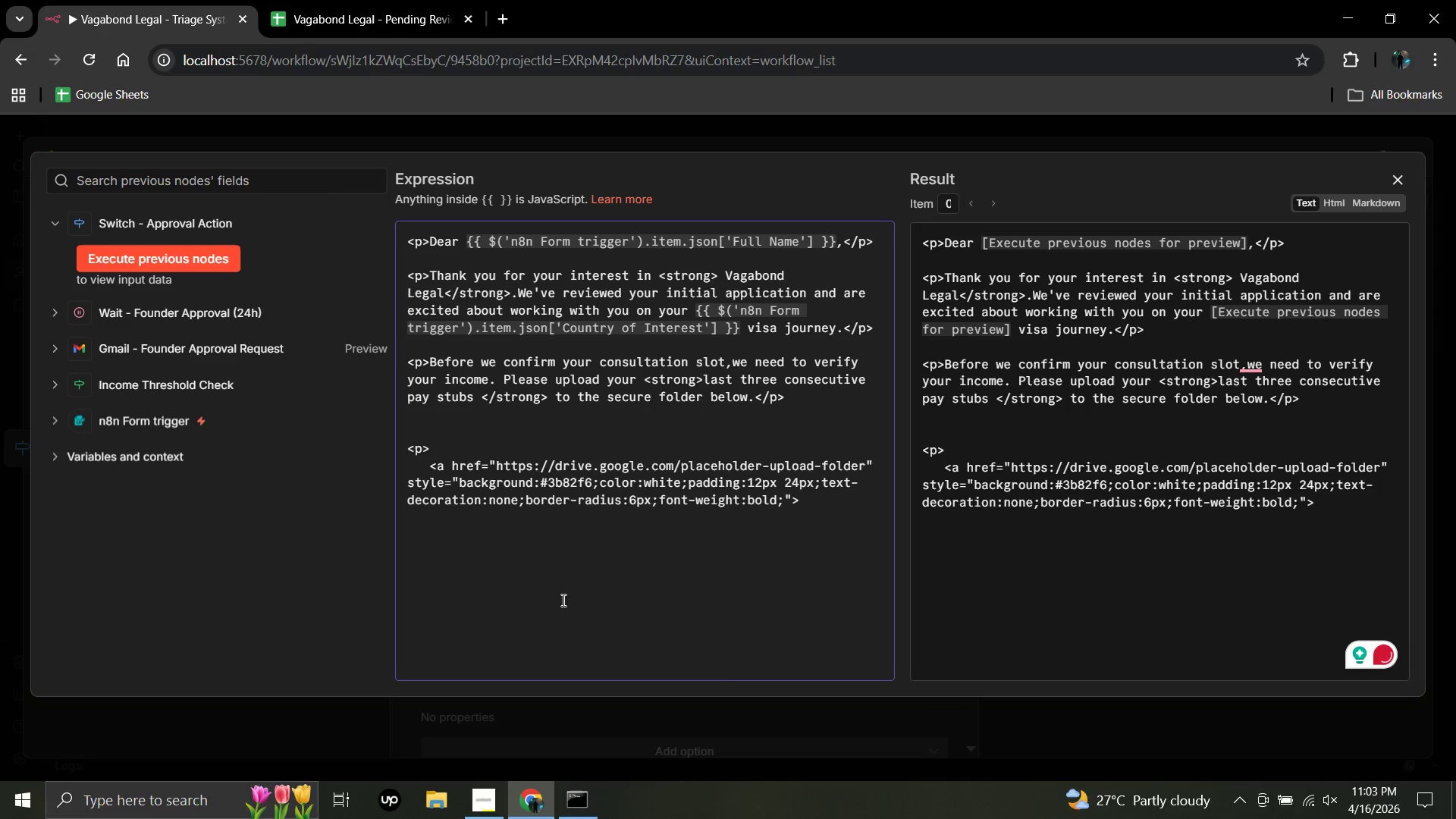 
key(Space)
 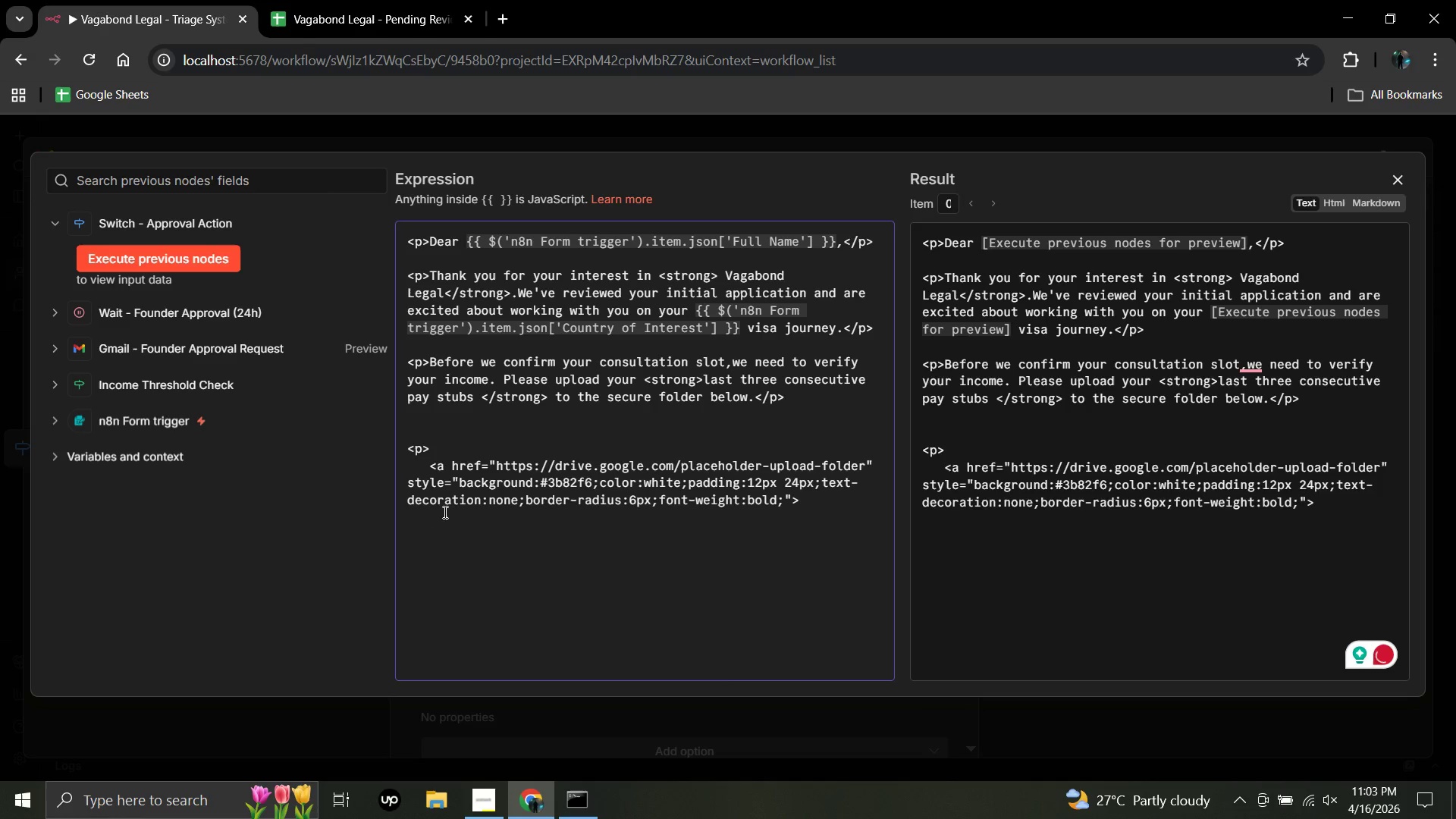 
right_click([444, 512])
 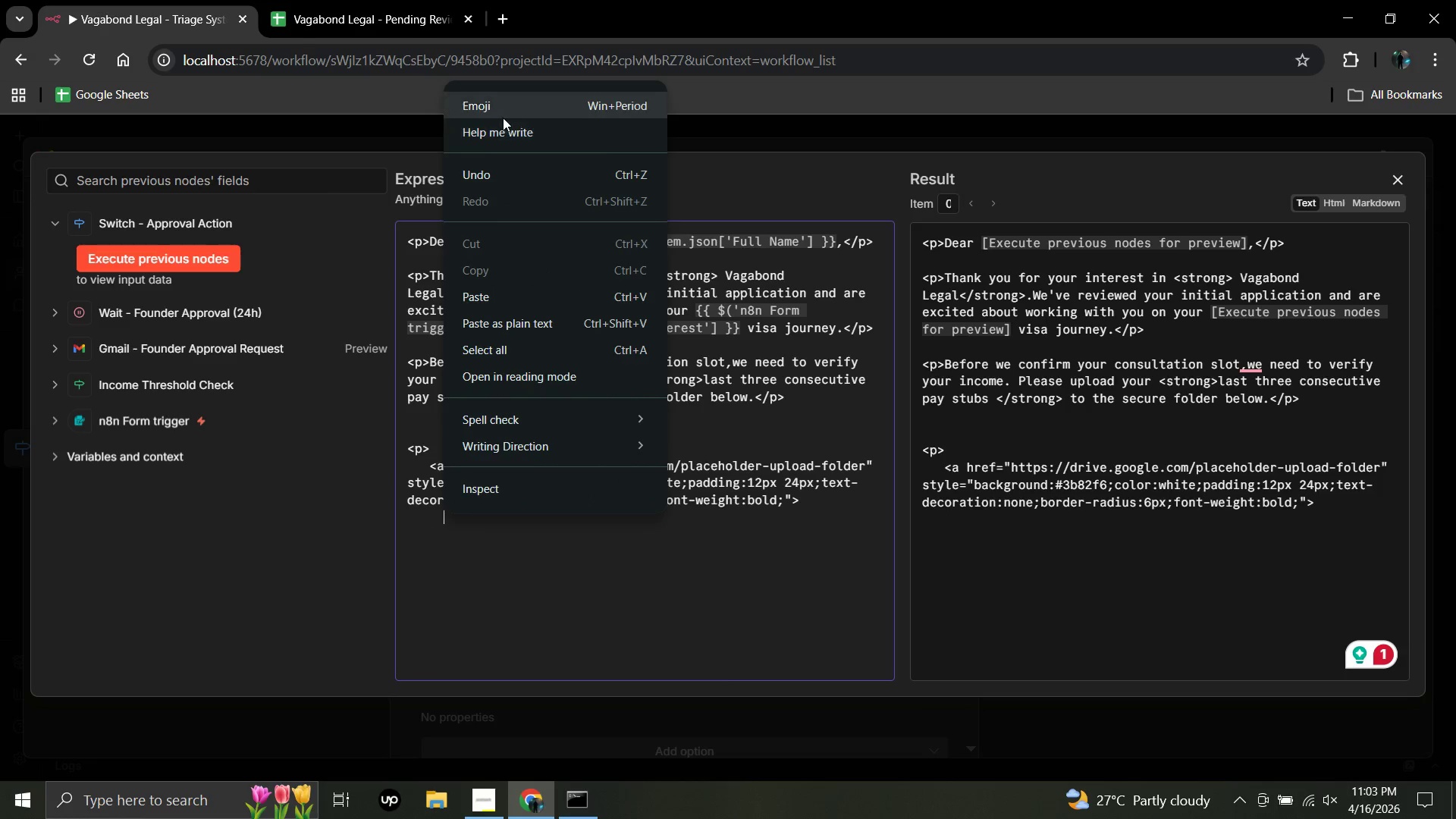 
left_click([505, 112])
 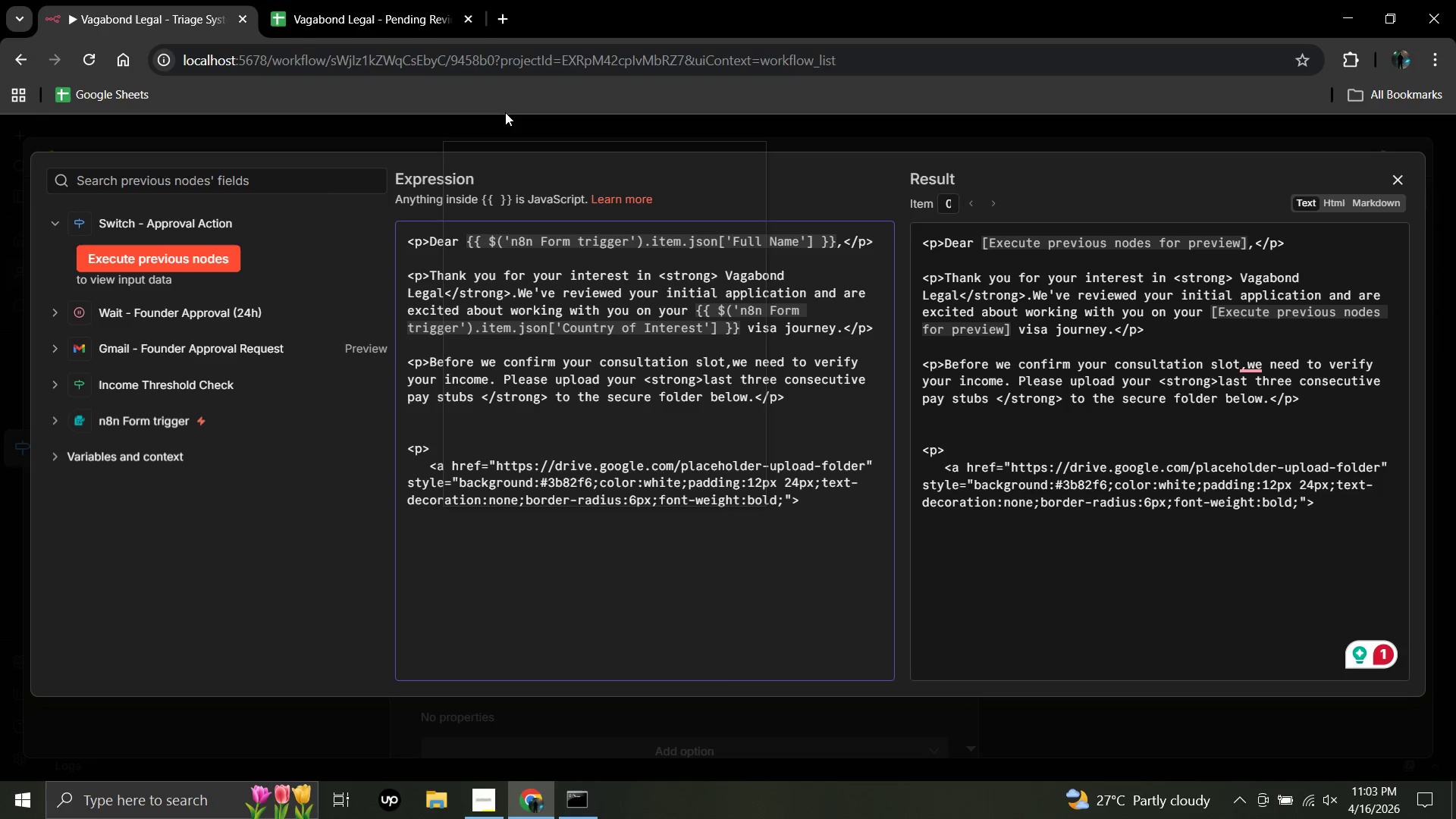 
key(Meta+MetaLeft)
 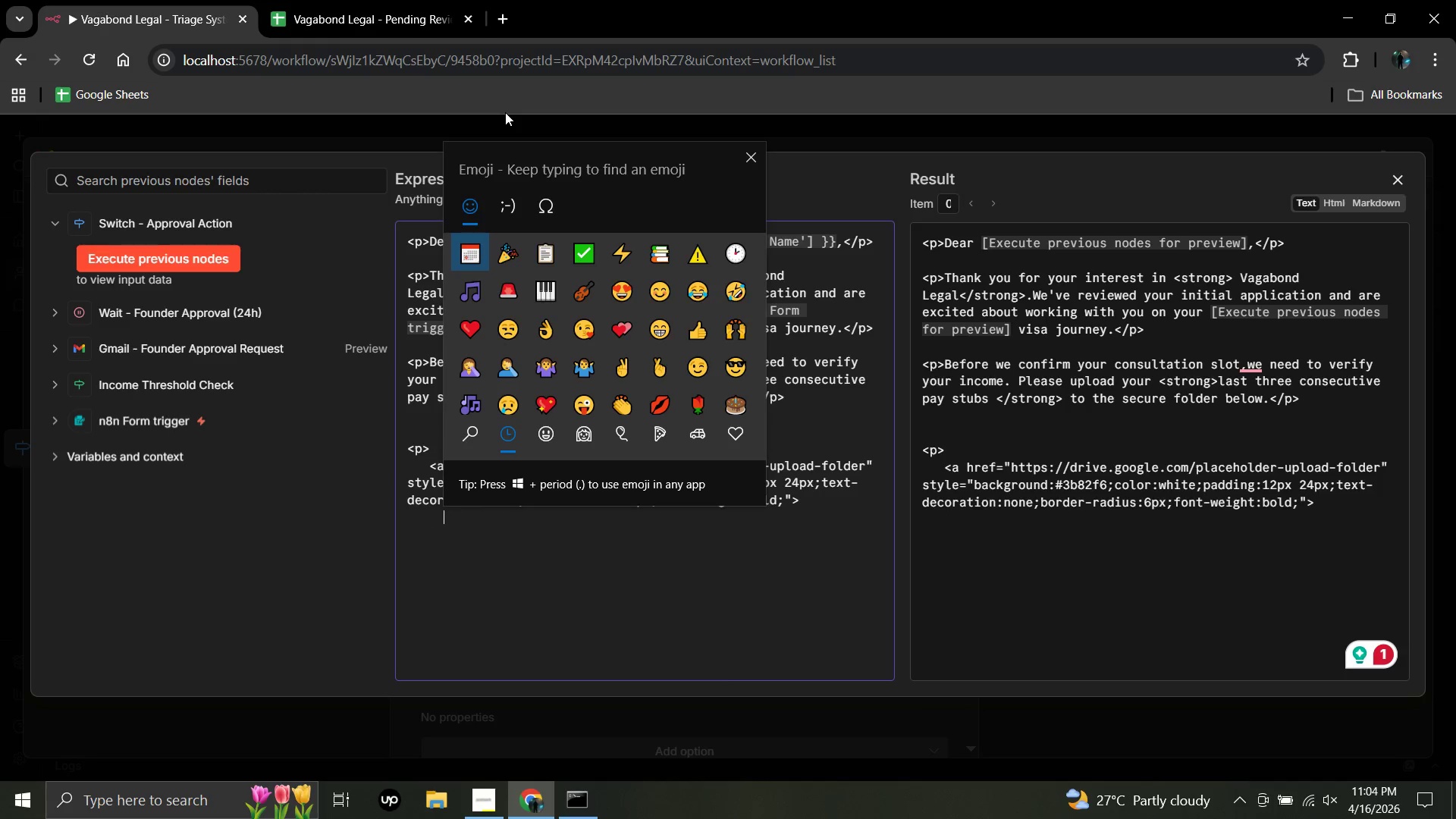 
key(Meta+Period)
 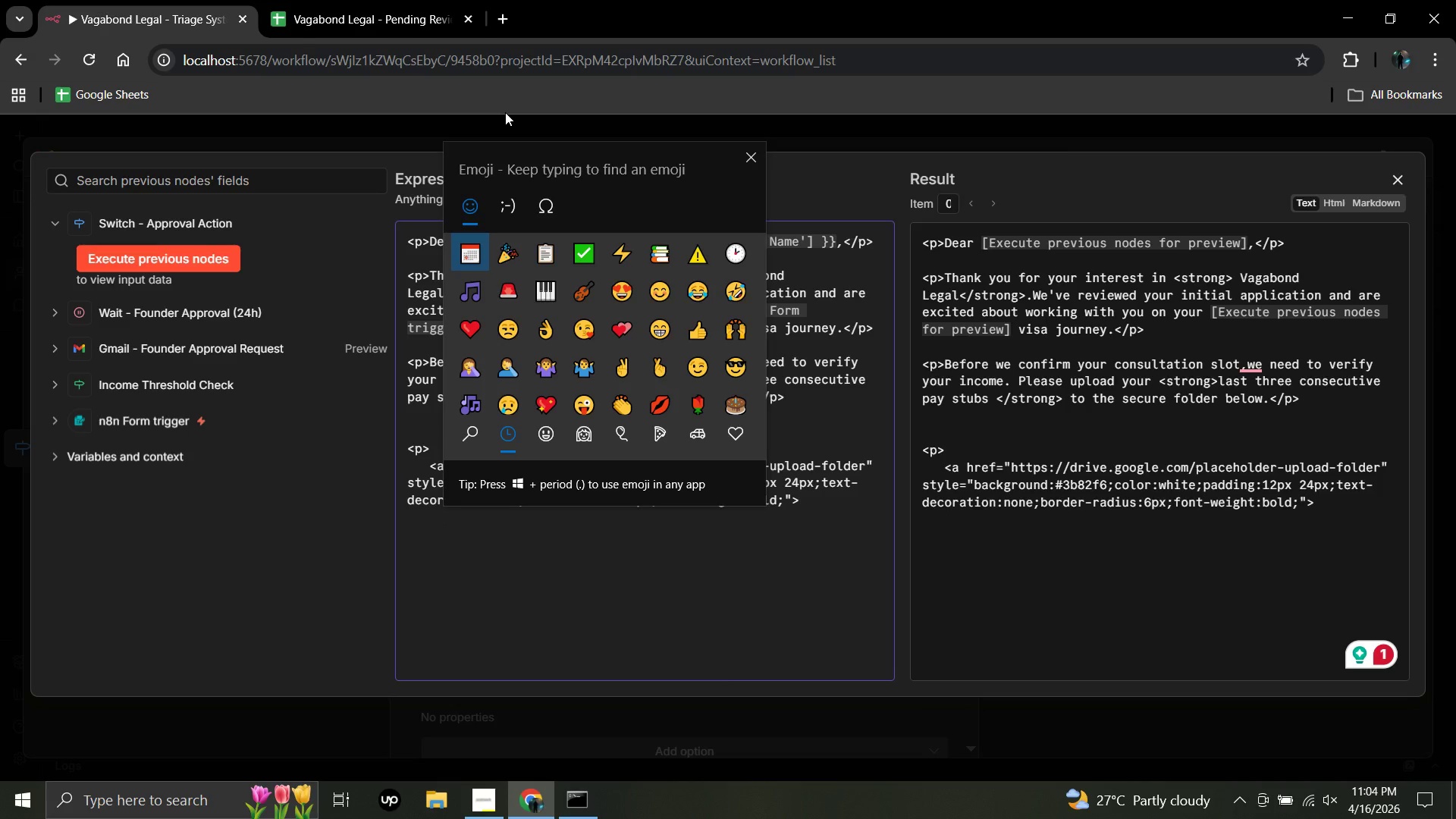 
type(fol)
 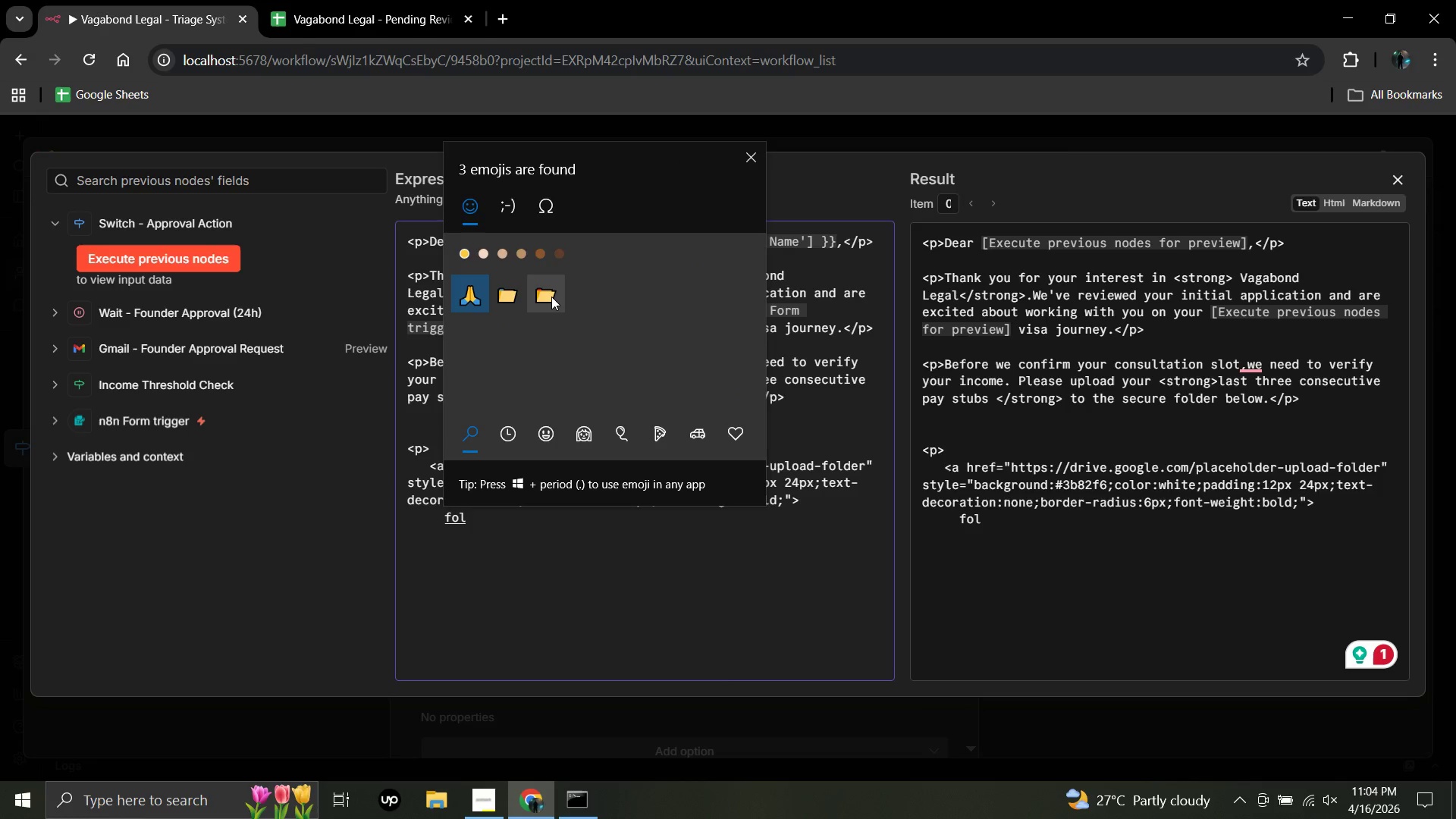 
left_click([551, 297])
 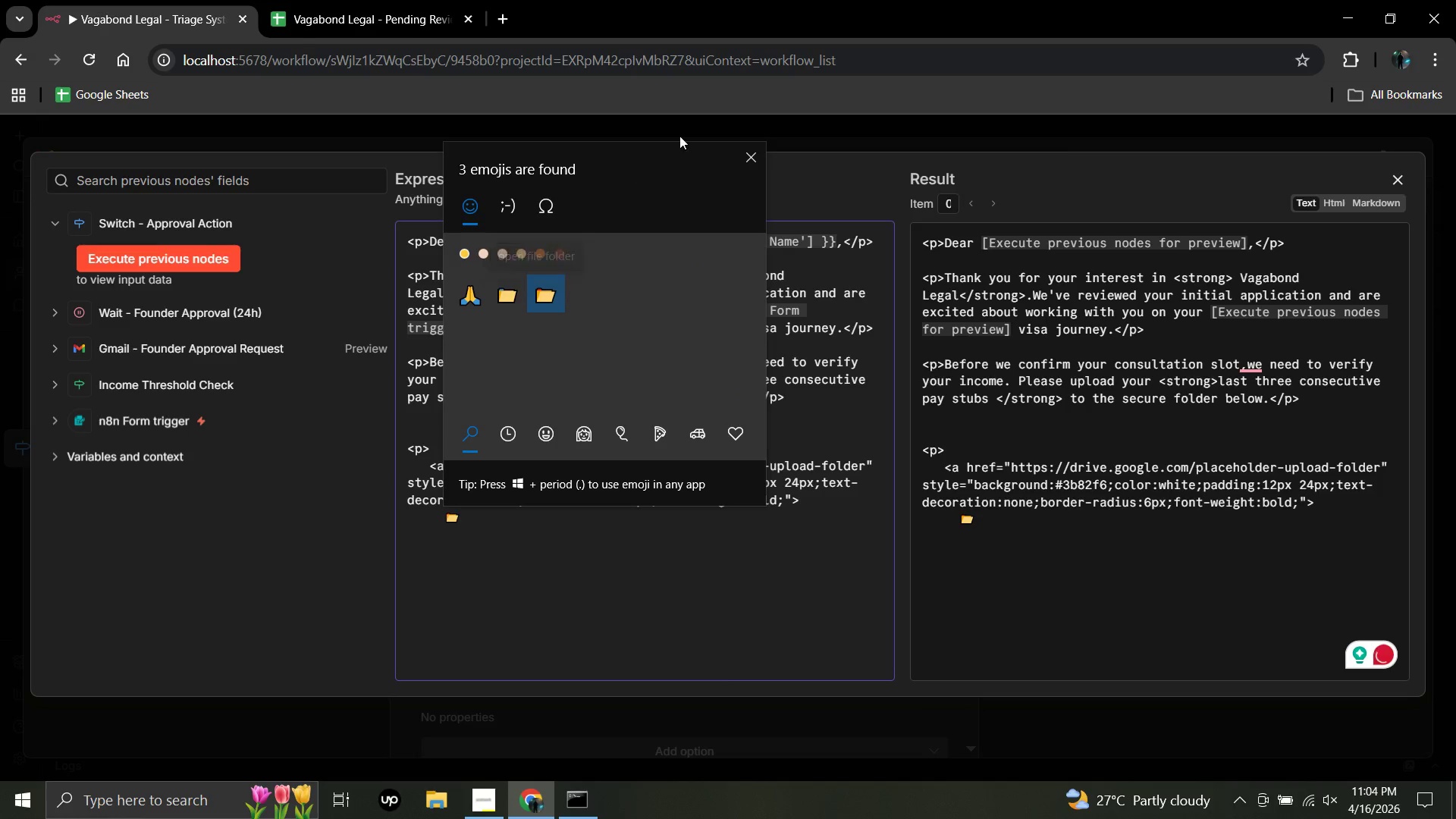 
wait(7.3)
 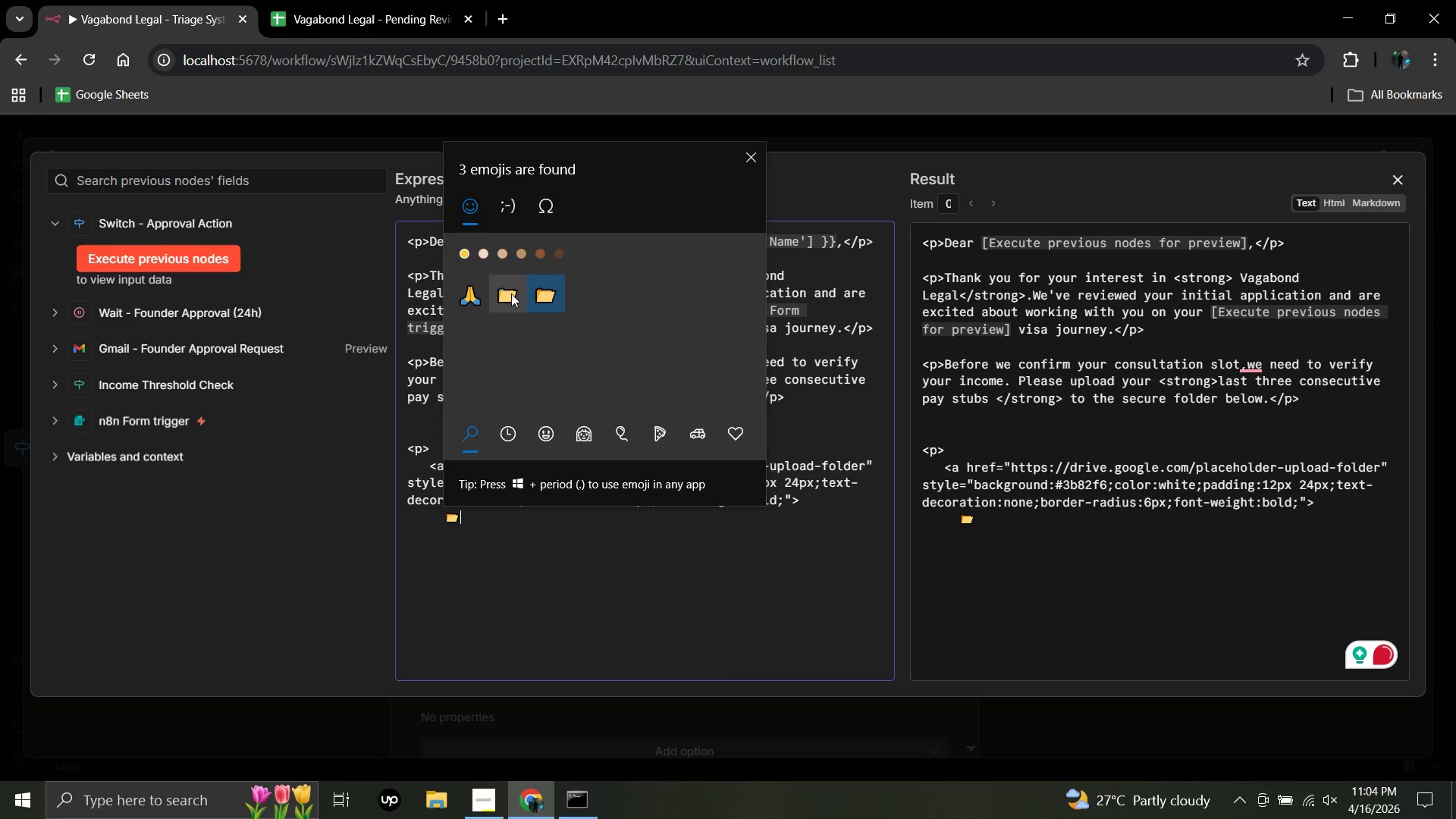 
left_click([748, 163])
 